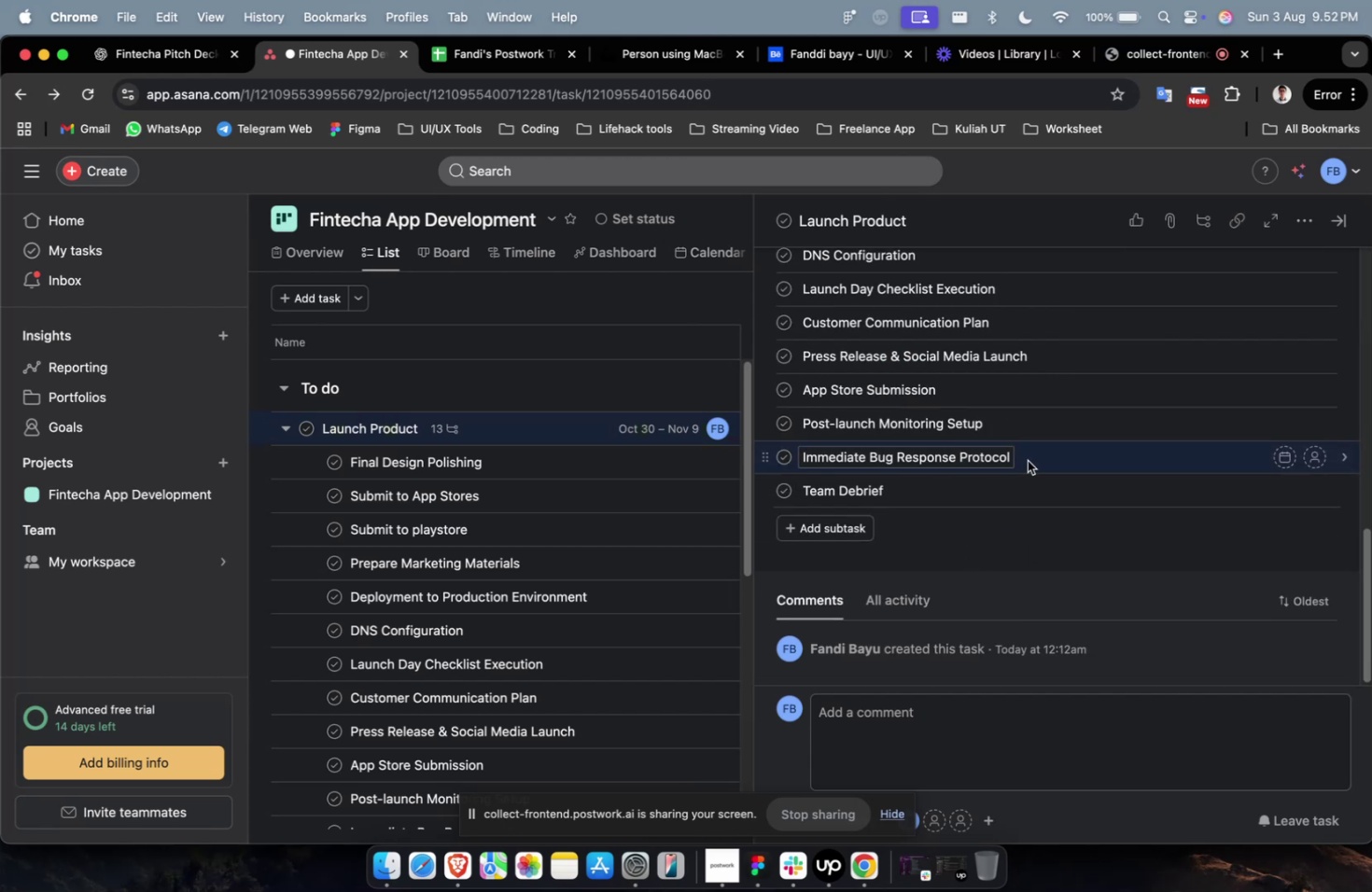 
double_click([1027, 460])
 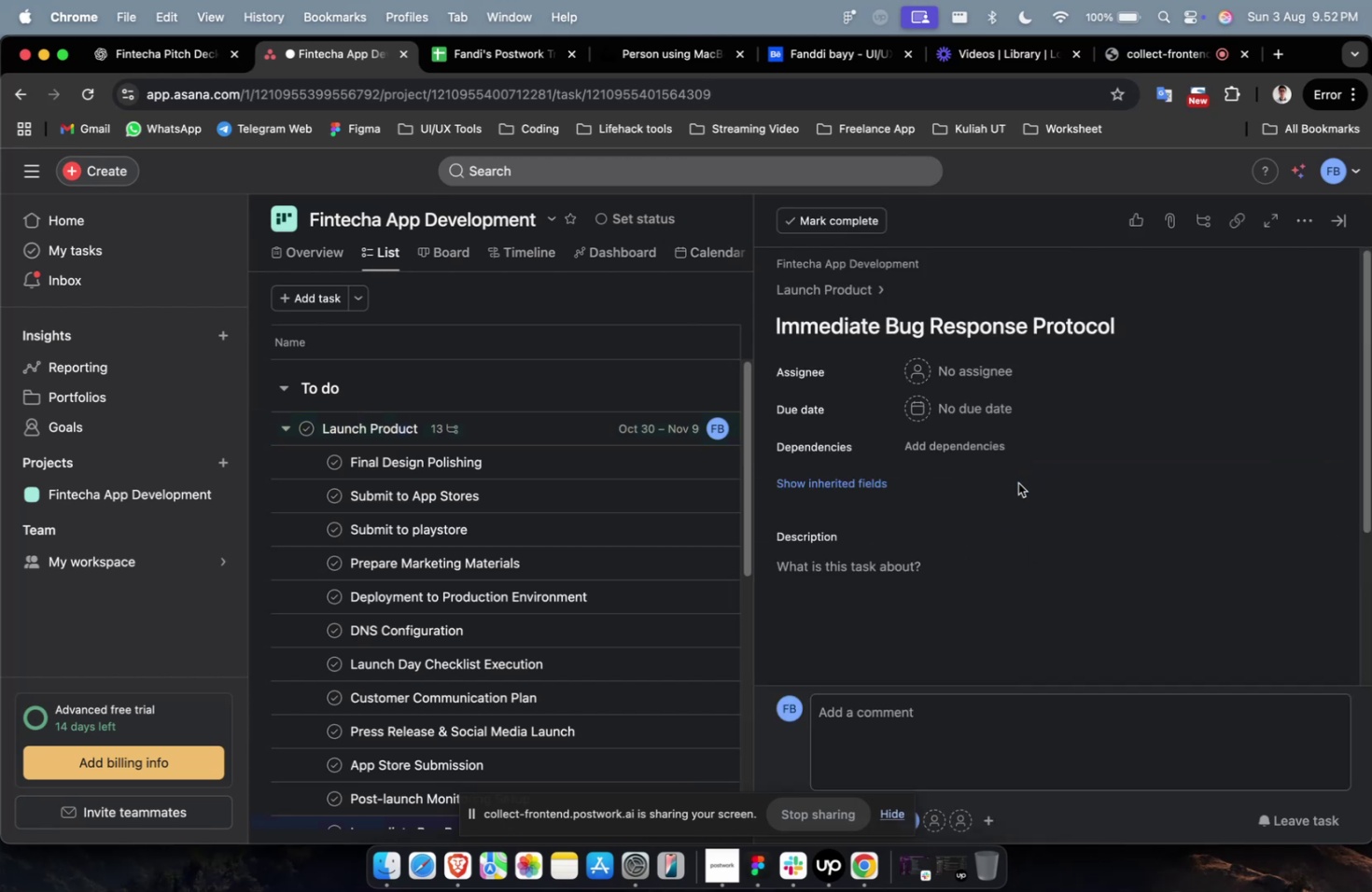 
scroll: coordinate [1015, 486], scroll_direction: down, amount: 4.0
 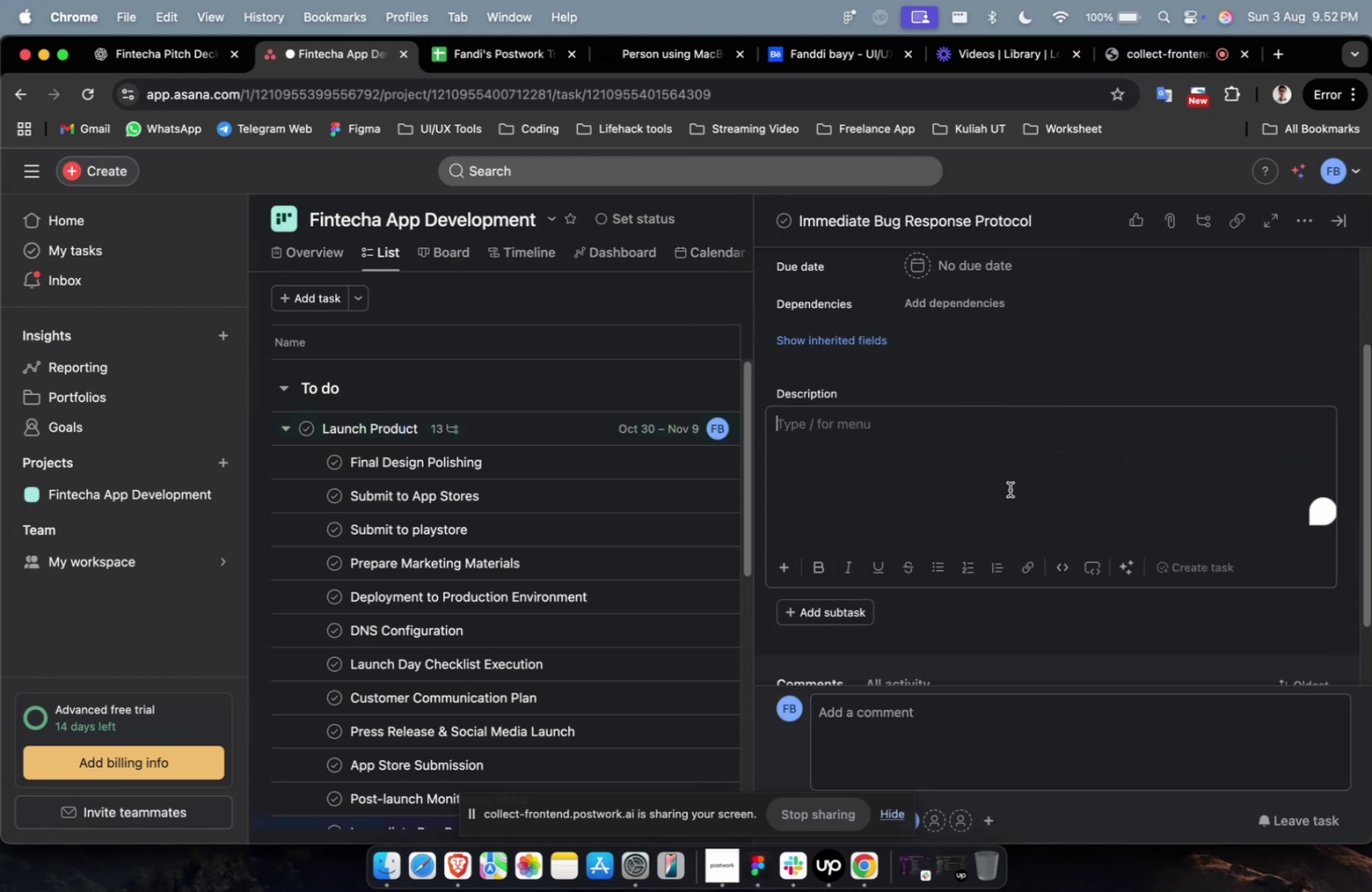 
left_click([1009, 489])
 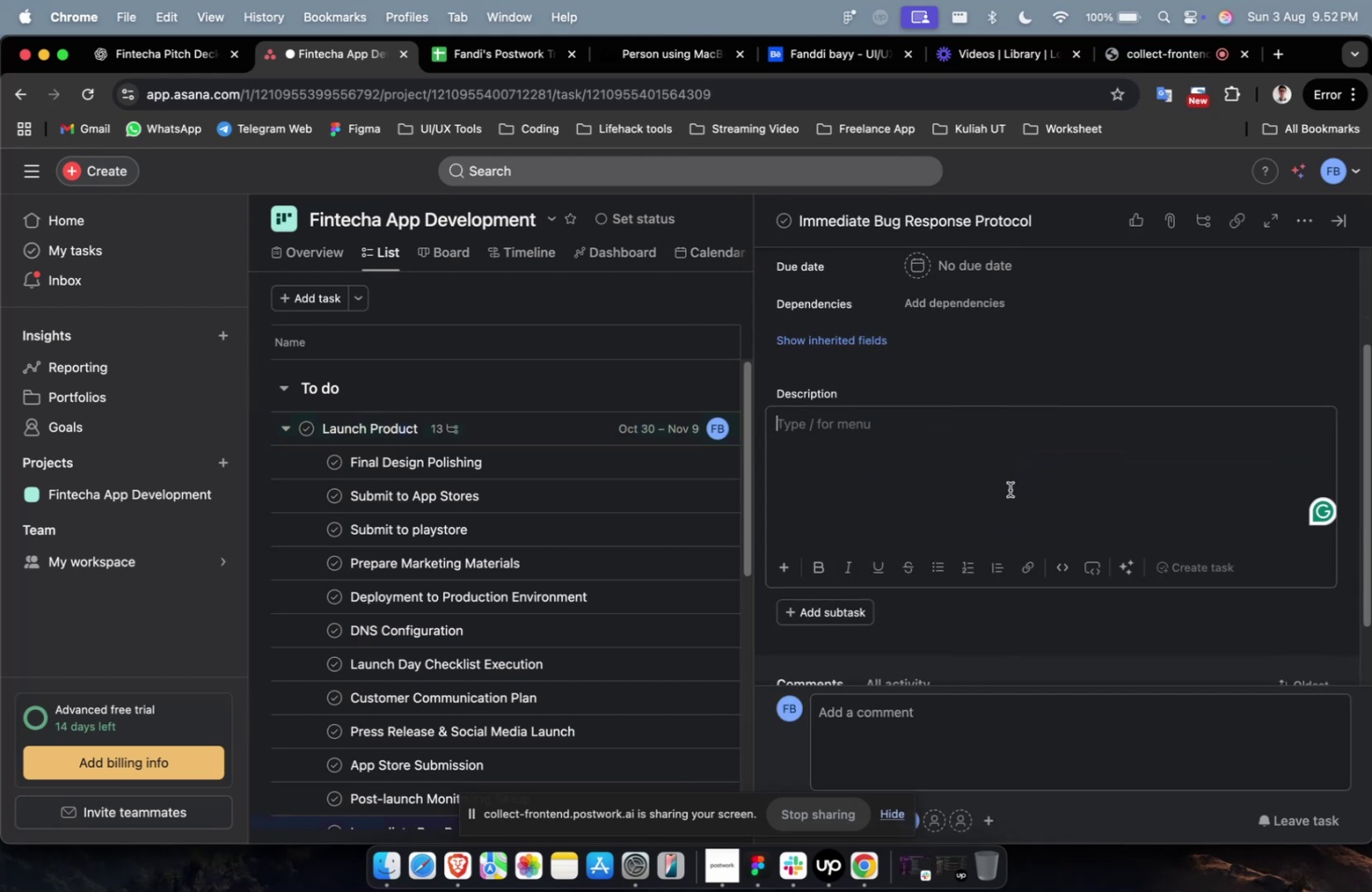 
key(Meta+V)
 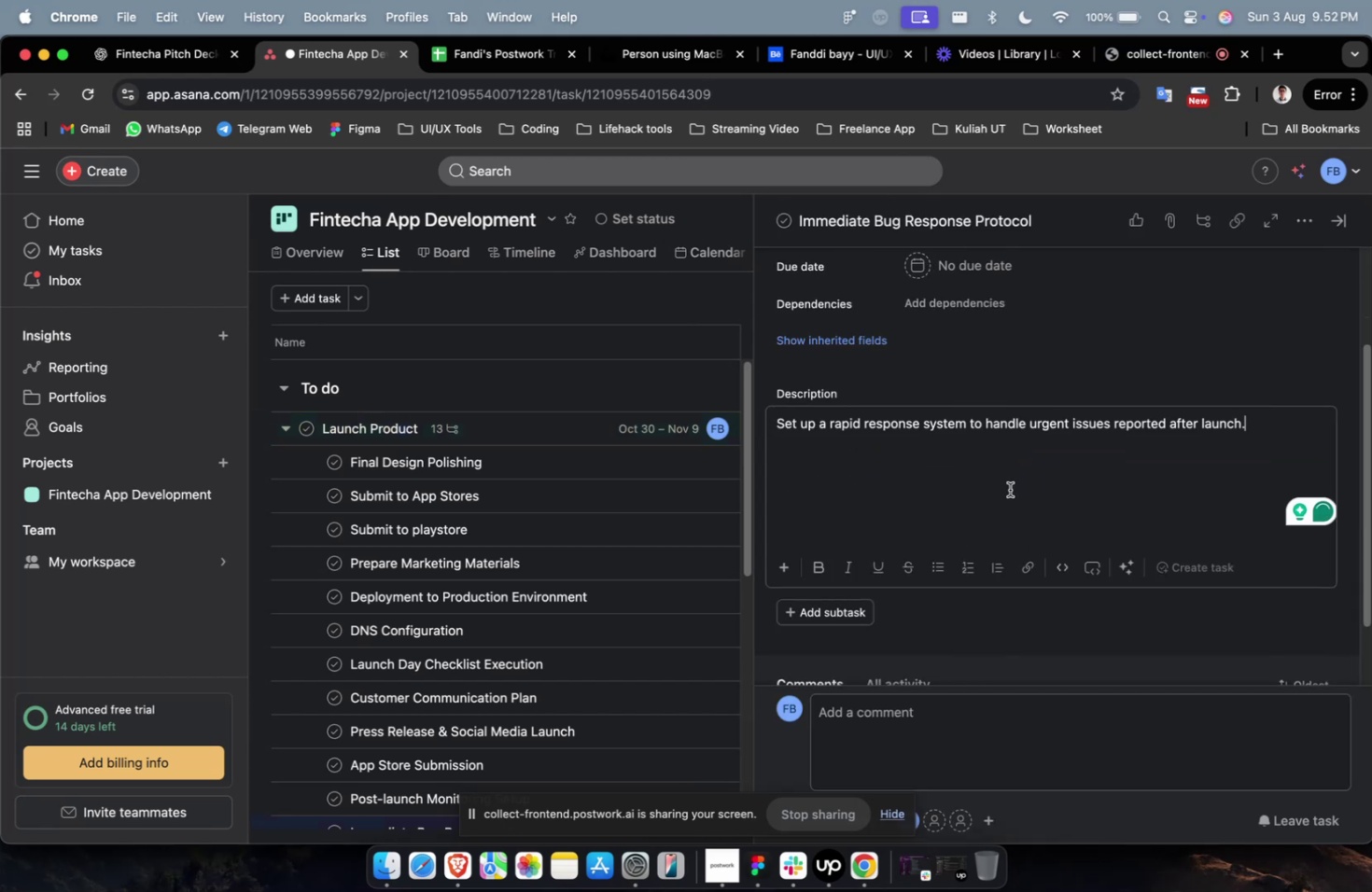 
left_click([1008, 488])
 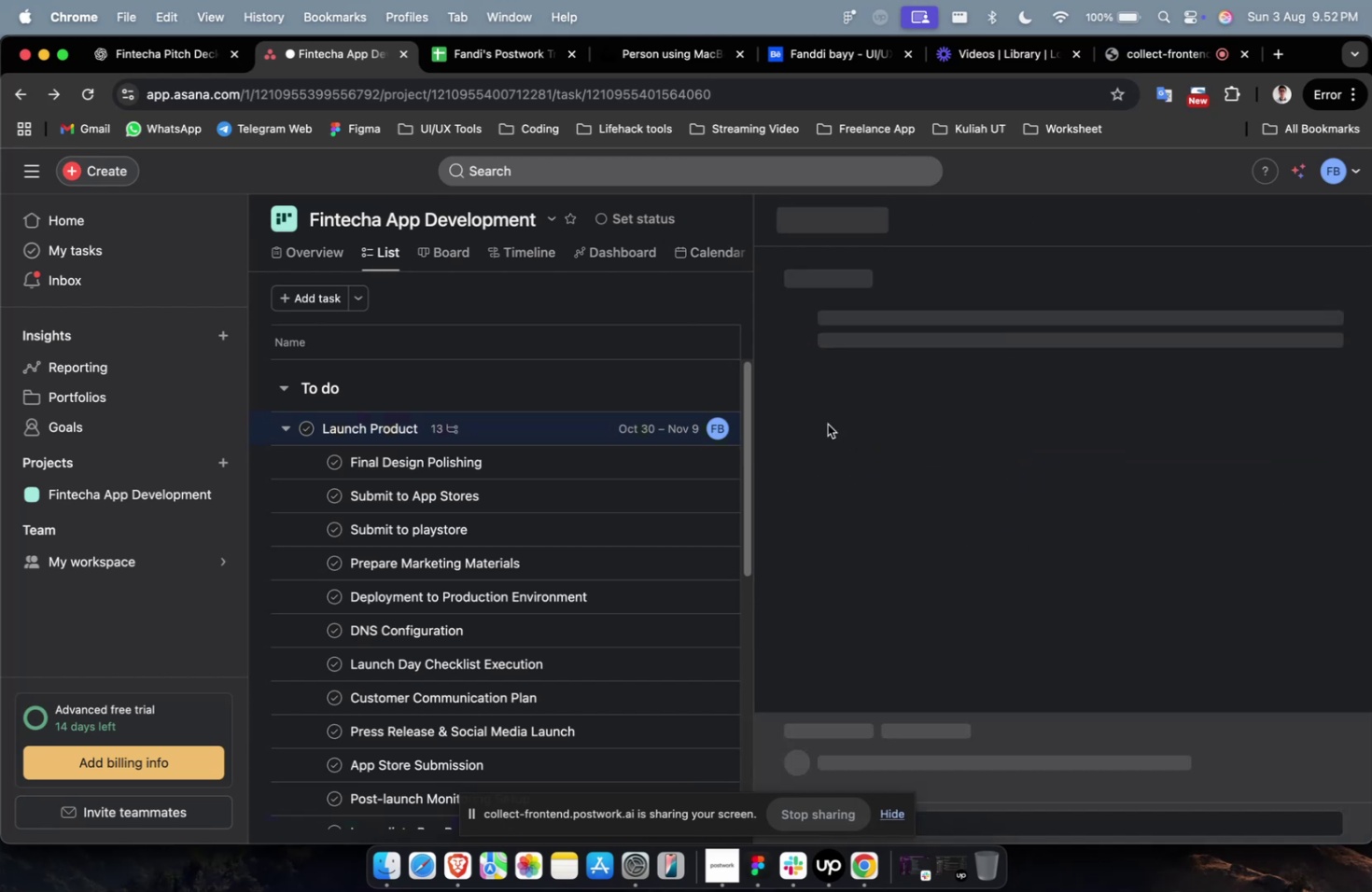 
scroll: coordinate [828, 419], scroll_direction: down, amount: 50.0
 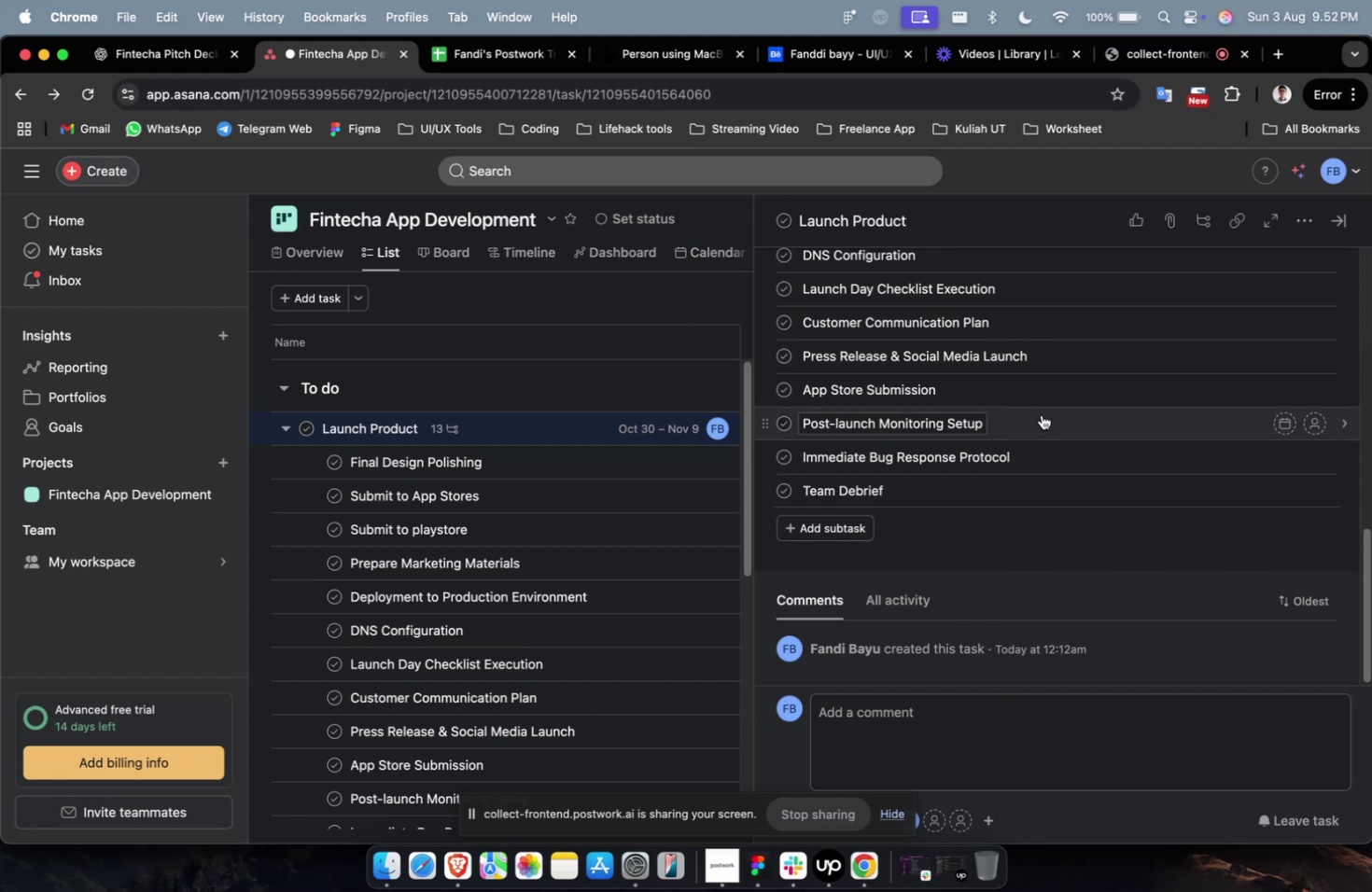 
left_click([1041, 414])
 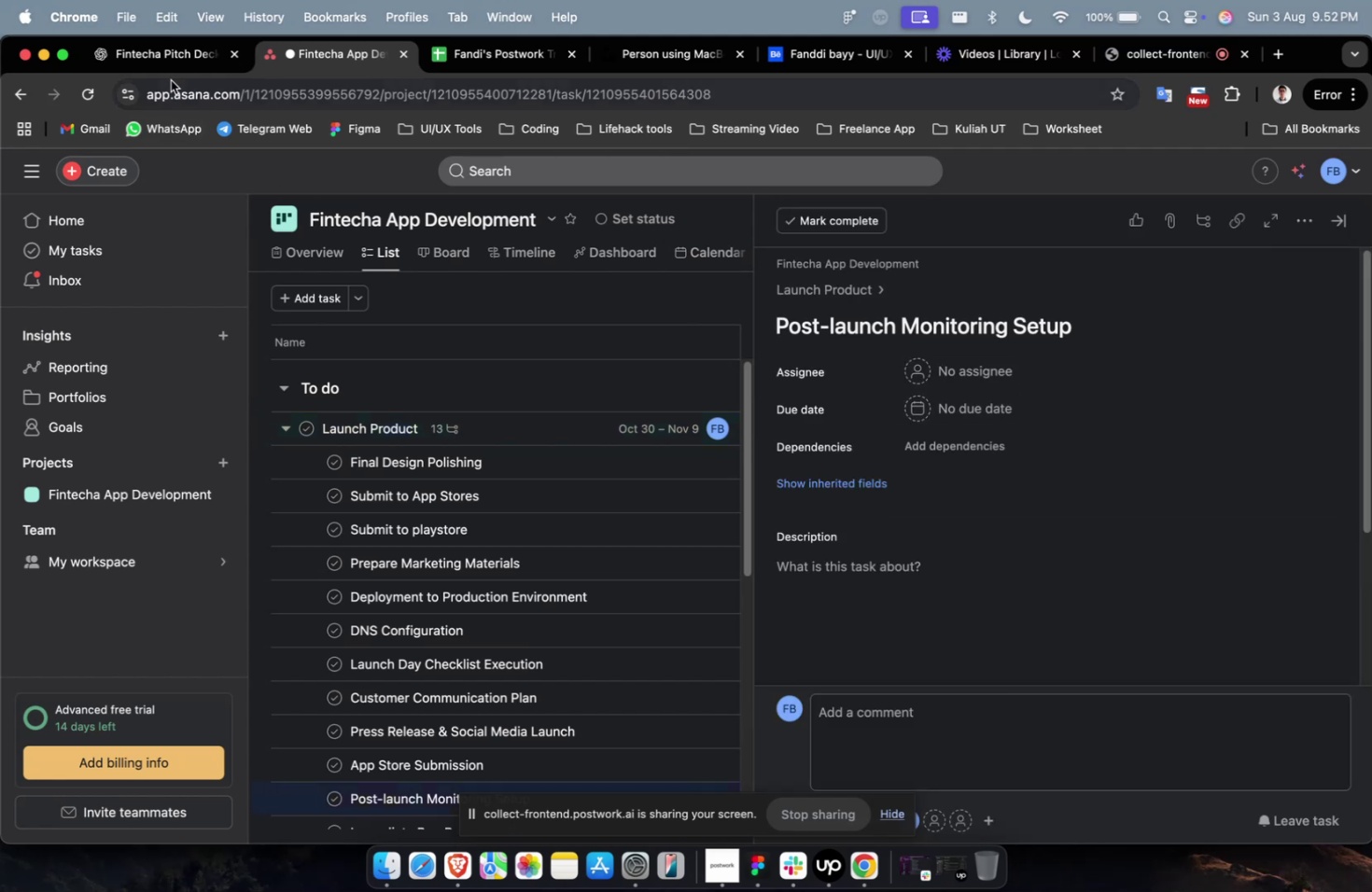 
left_click([173, 71])
 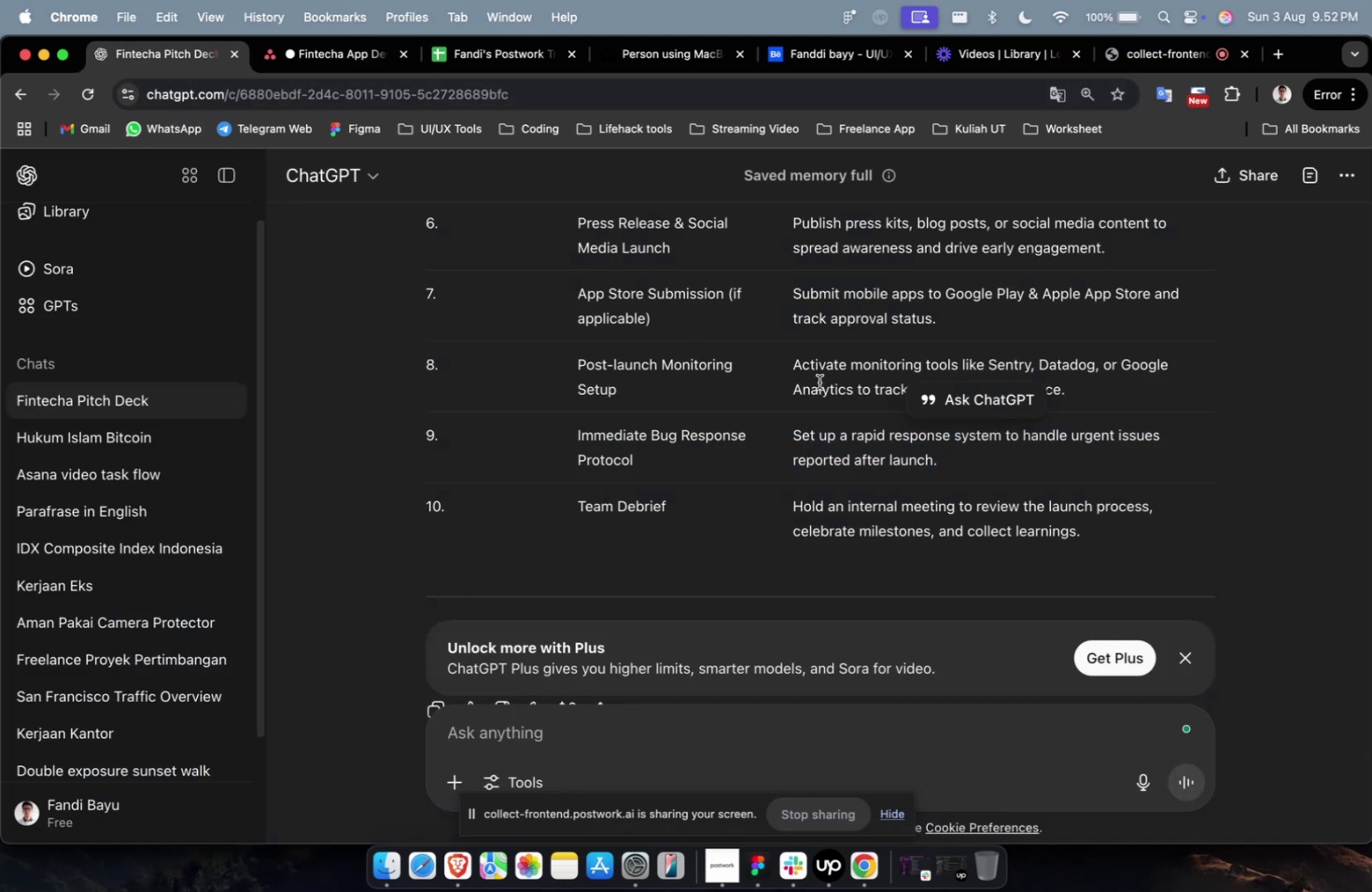 
double_click([819, 382])
 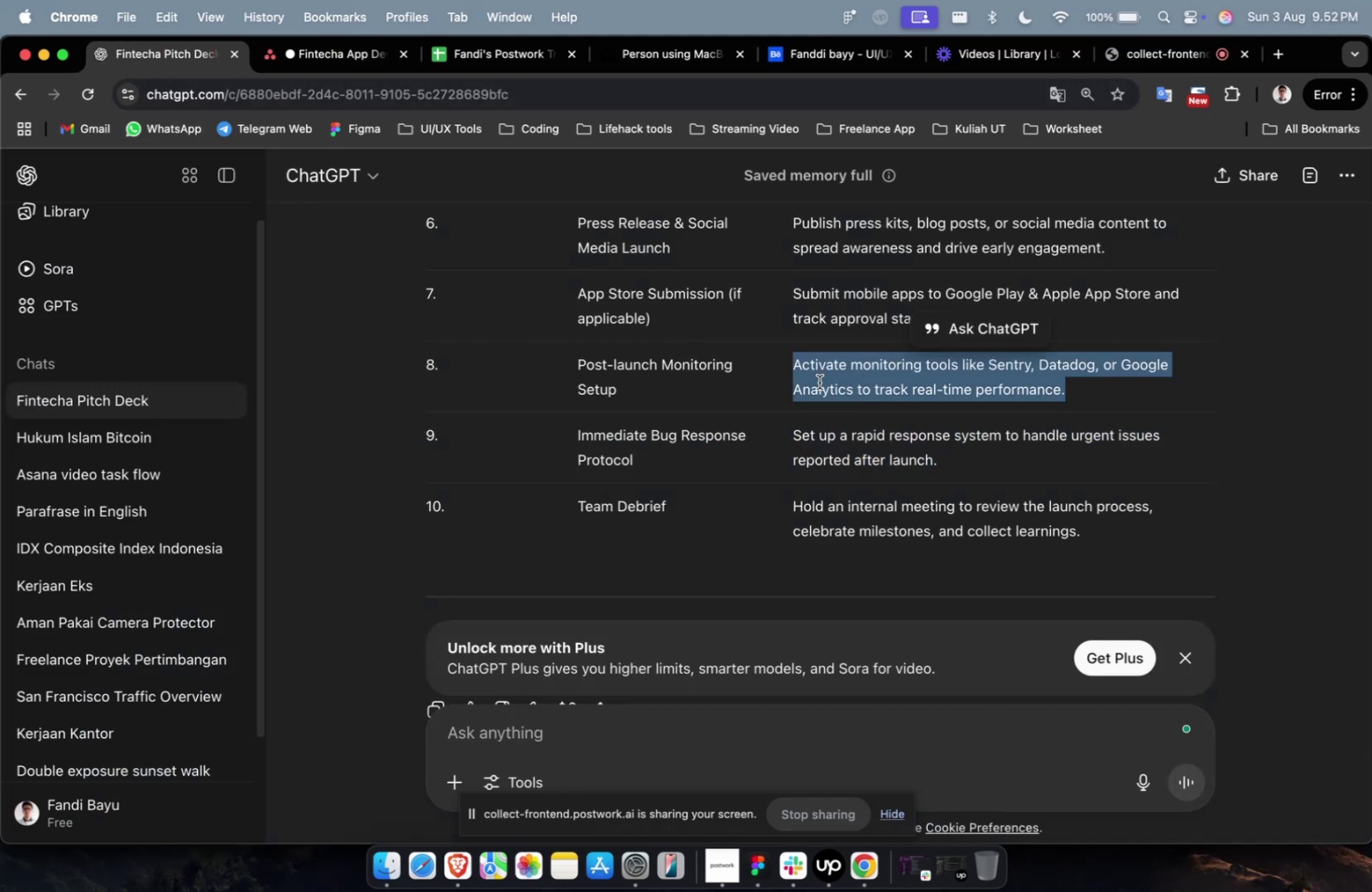 
triple_click([819, 382])
 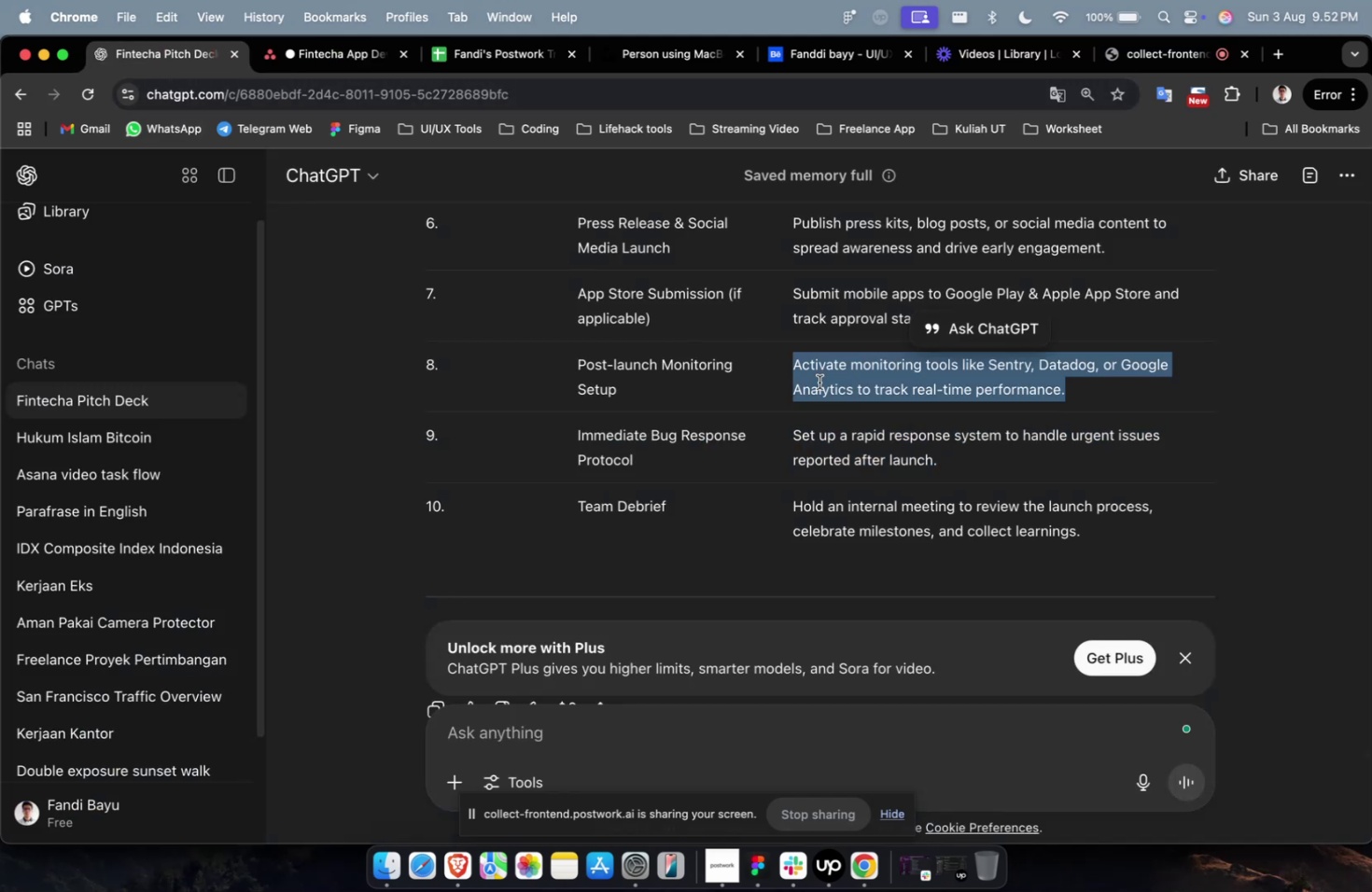 
key(Meta+C)
 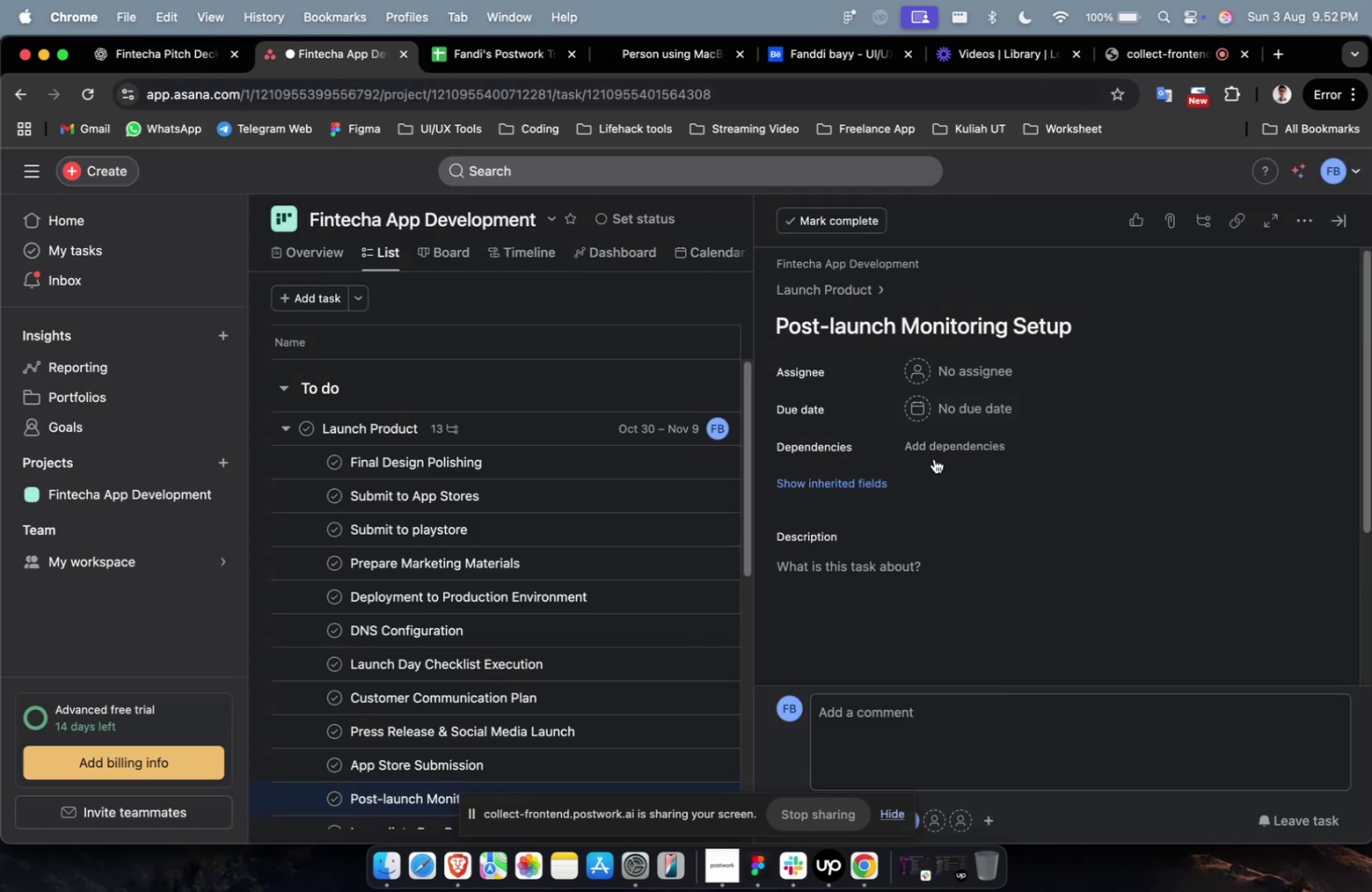 
left_click([921, 552])
 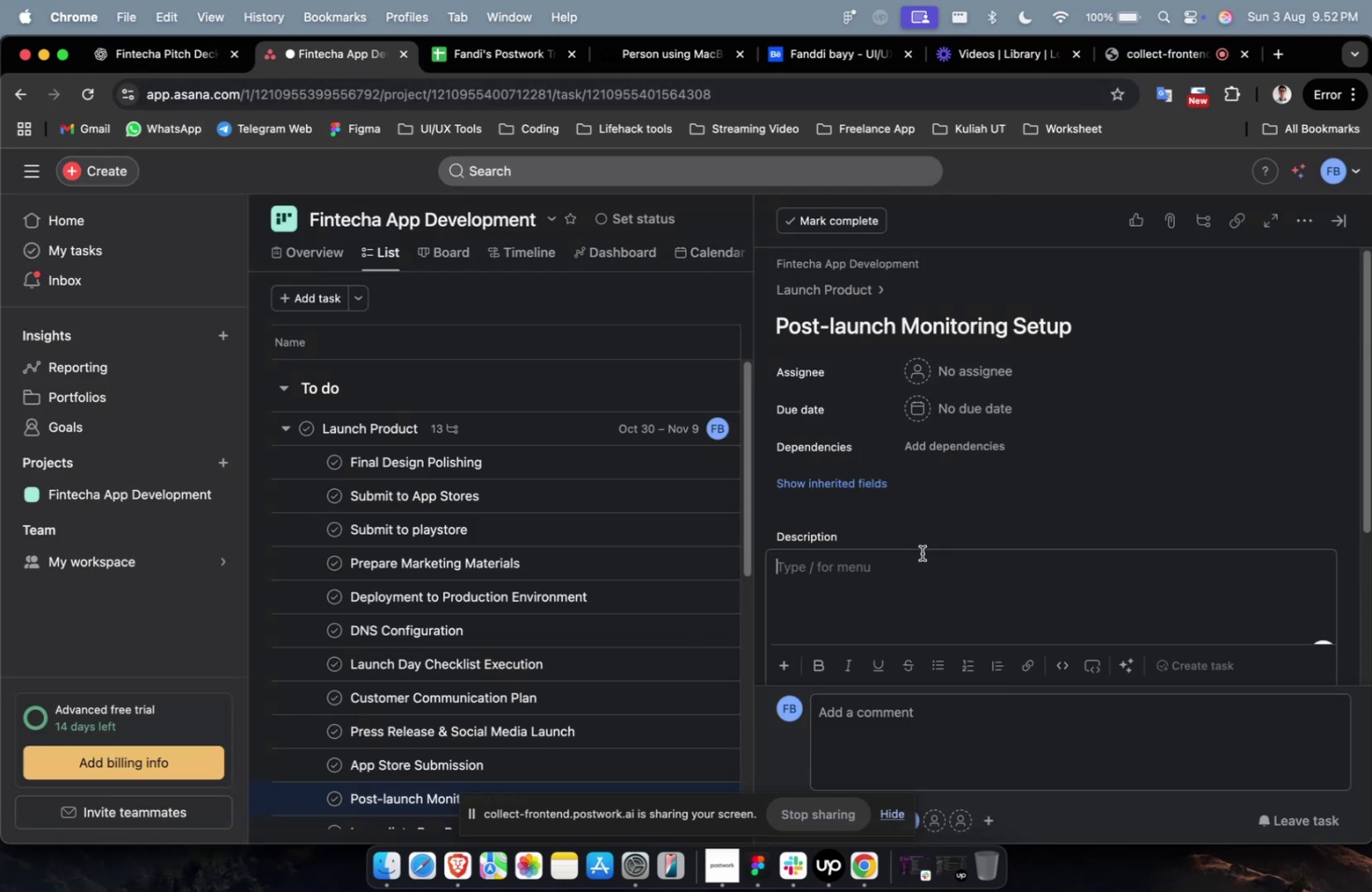 
key(Meta+V)
 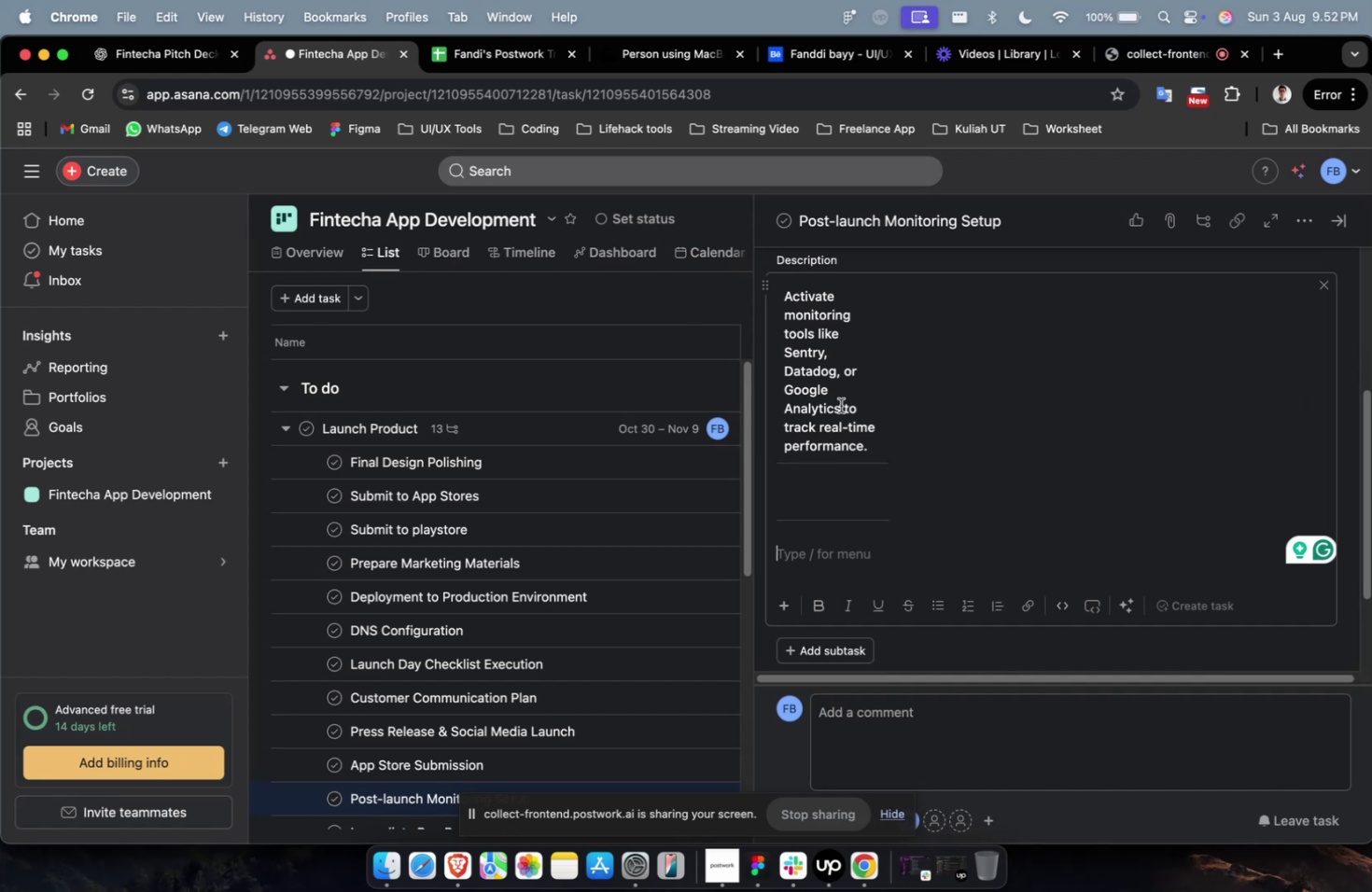 
left_click([876, 409])
 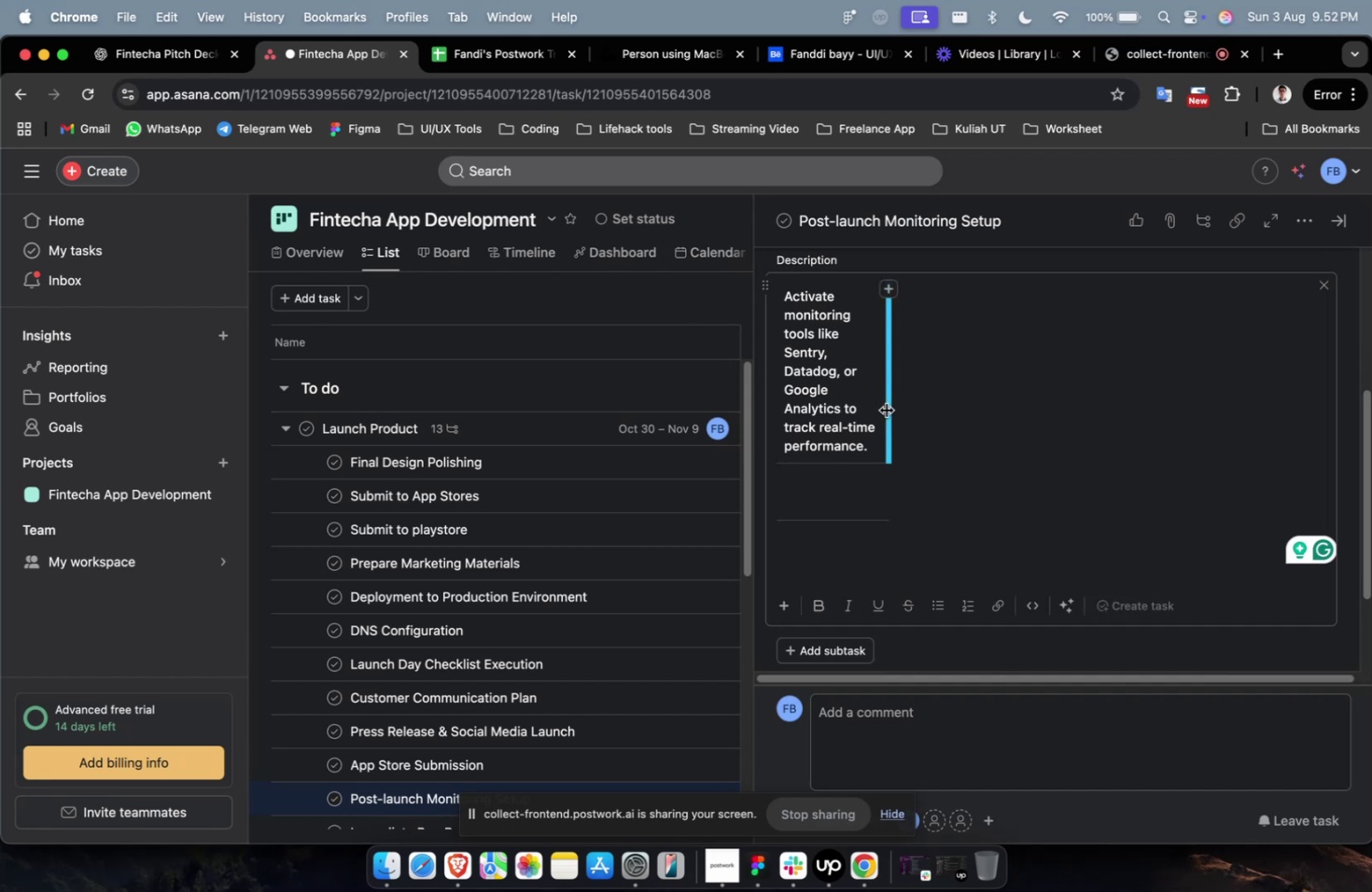 
left_click_drag(start_coordinate=[886, 410], to_coordinate=[1334, 398])
 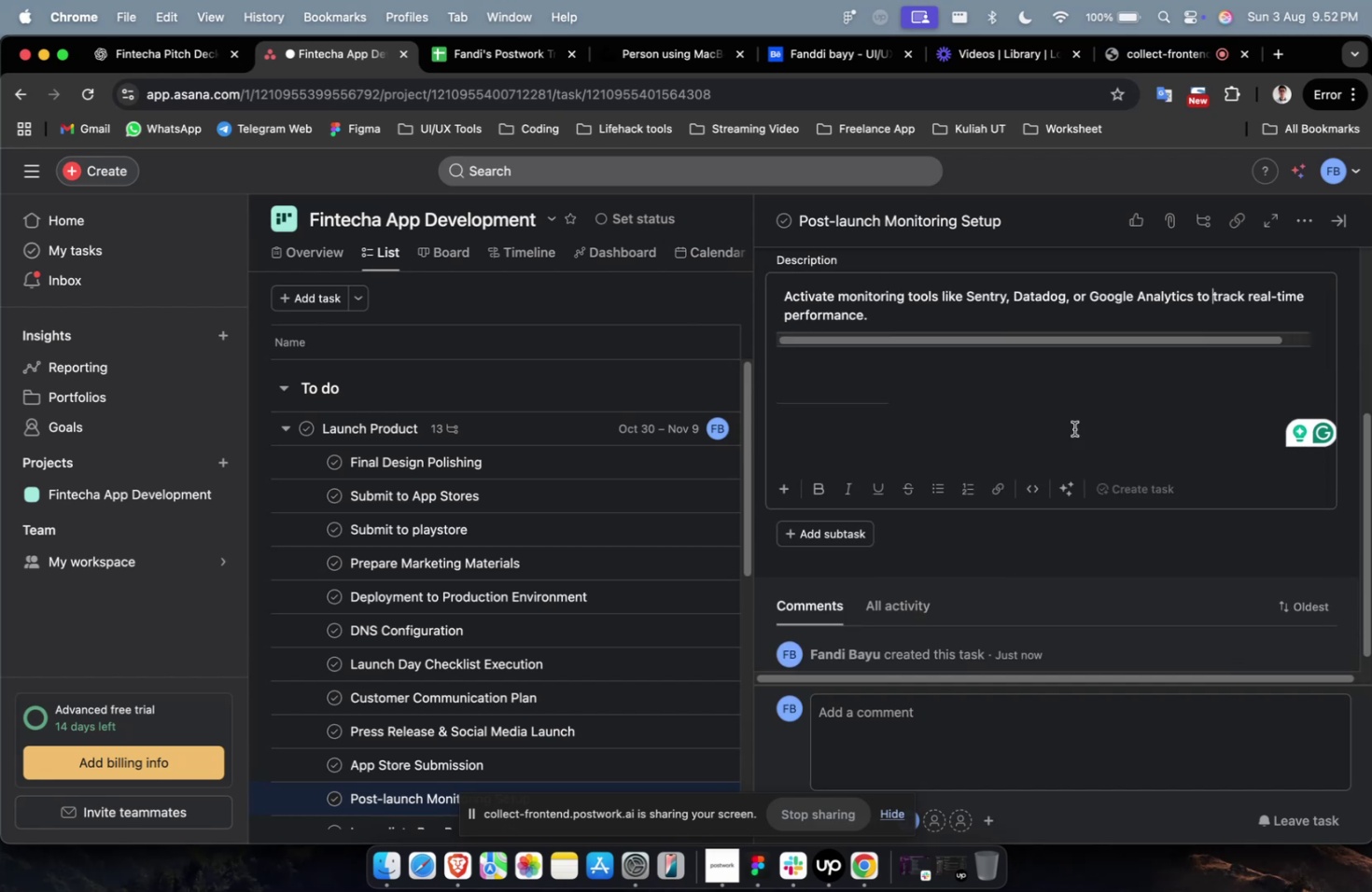 
left_click([1065, 425])
 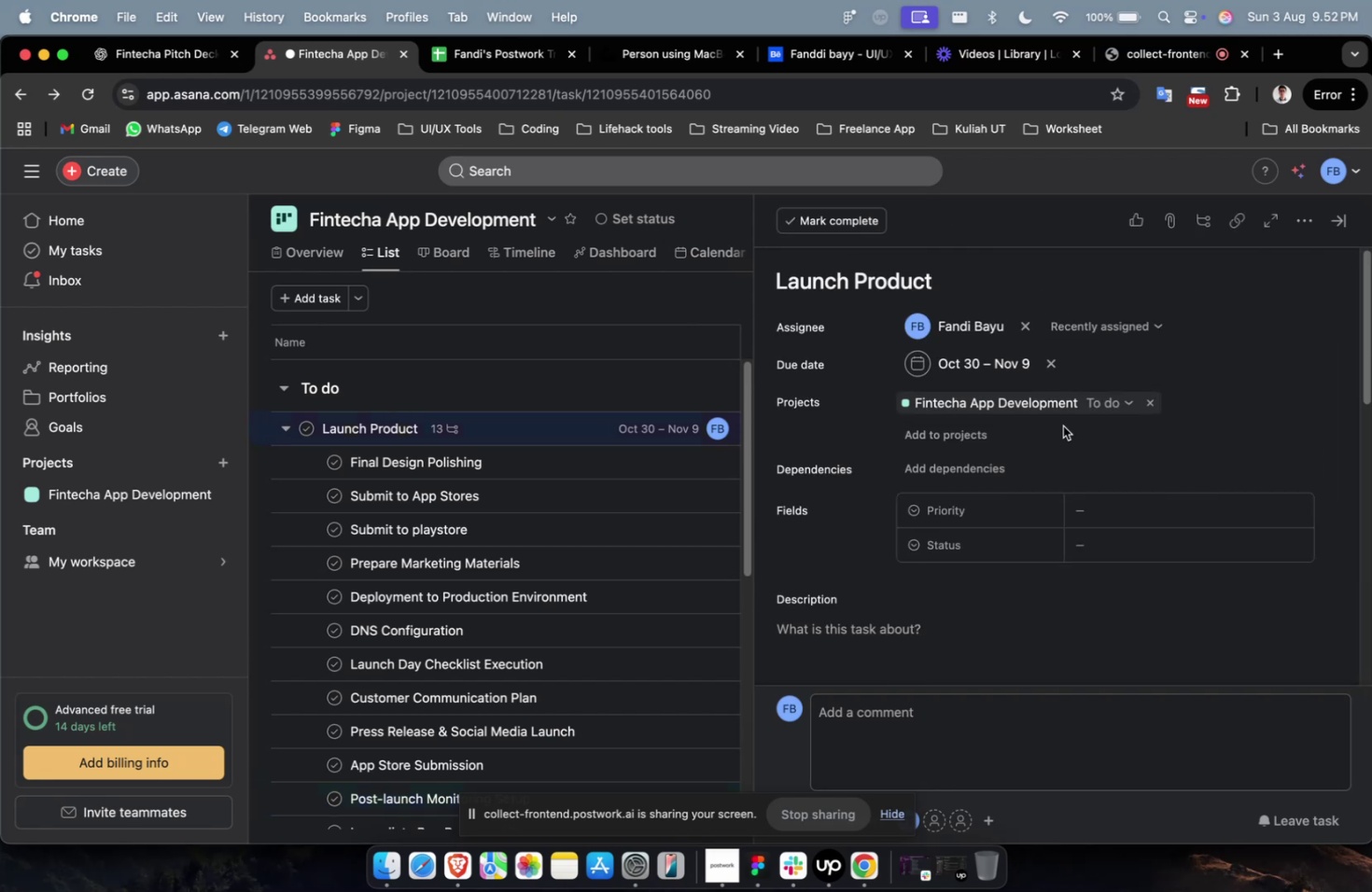 
scroll: coordinate [1039, 489], scroll_direction: down, amount: 28.0
 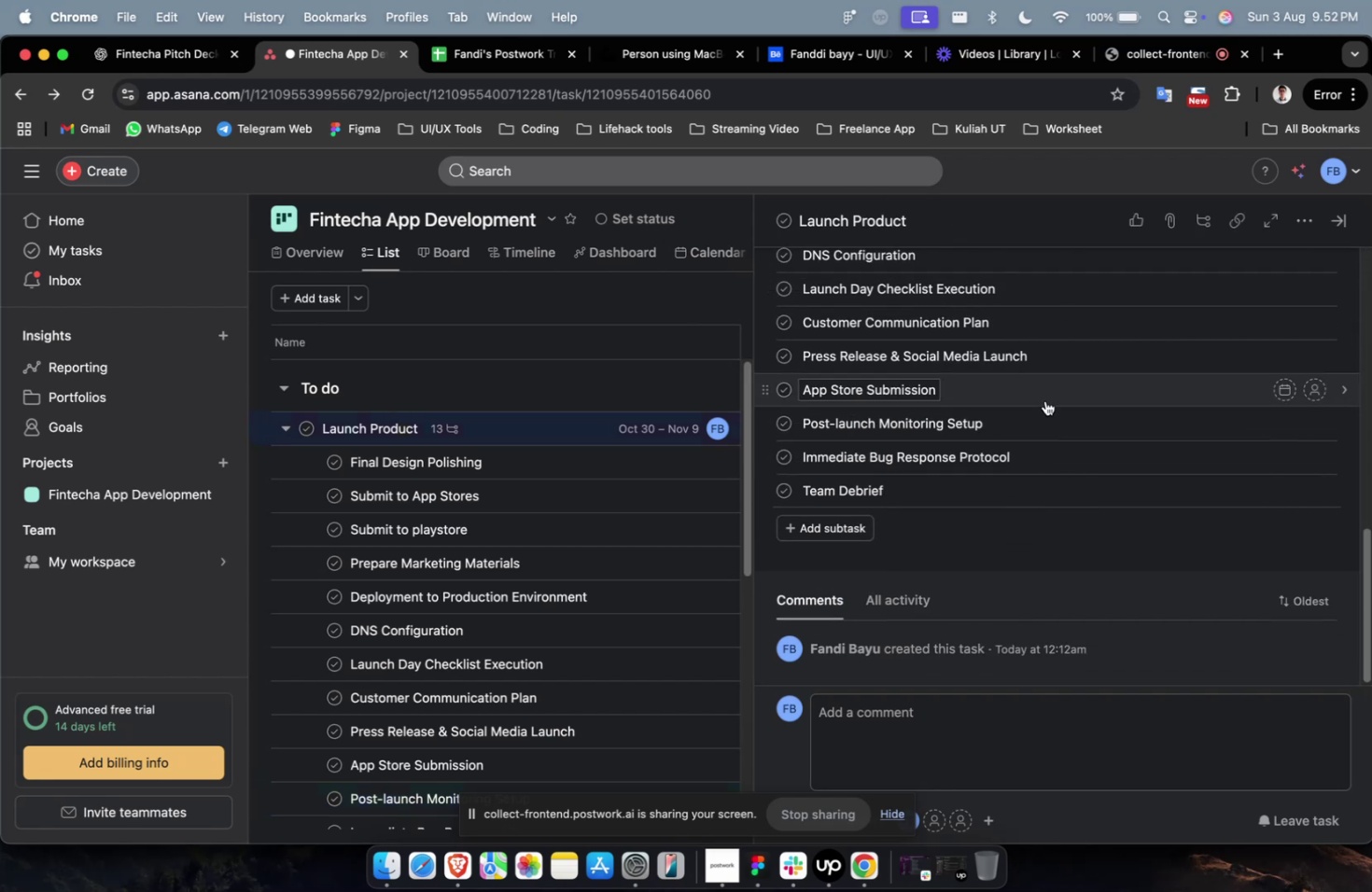 
left_click([1044, 400])
 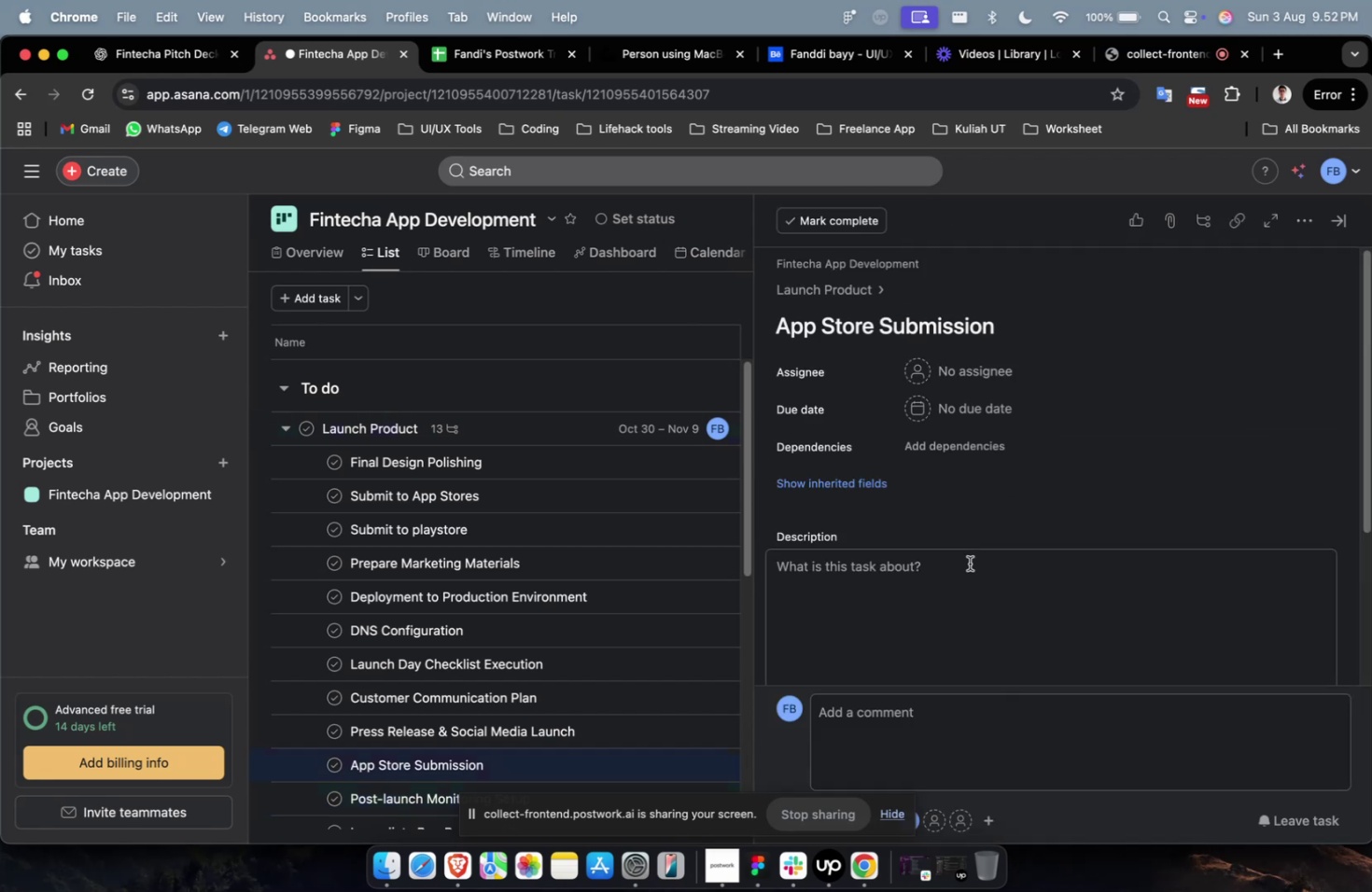 
scroll: coordinate [969, 564], scroll_direction: down, amount: 14.0
 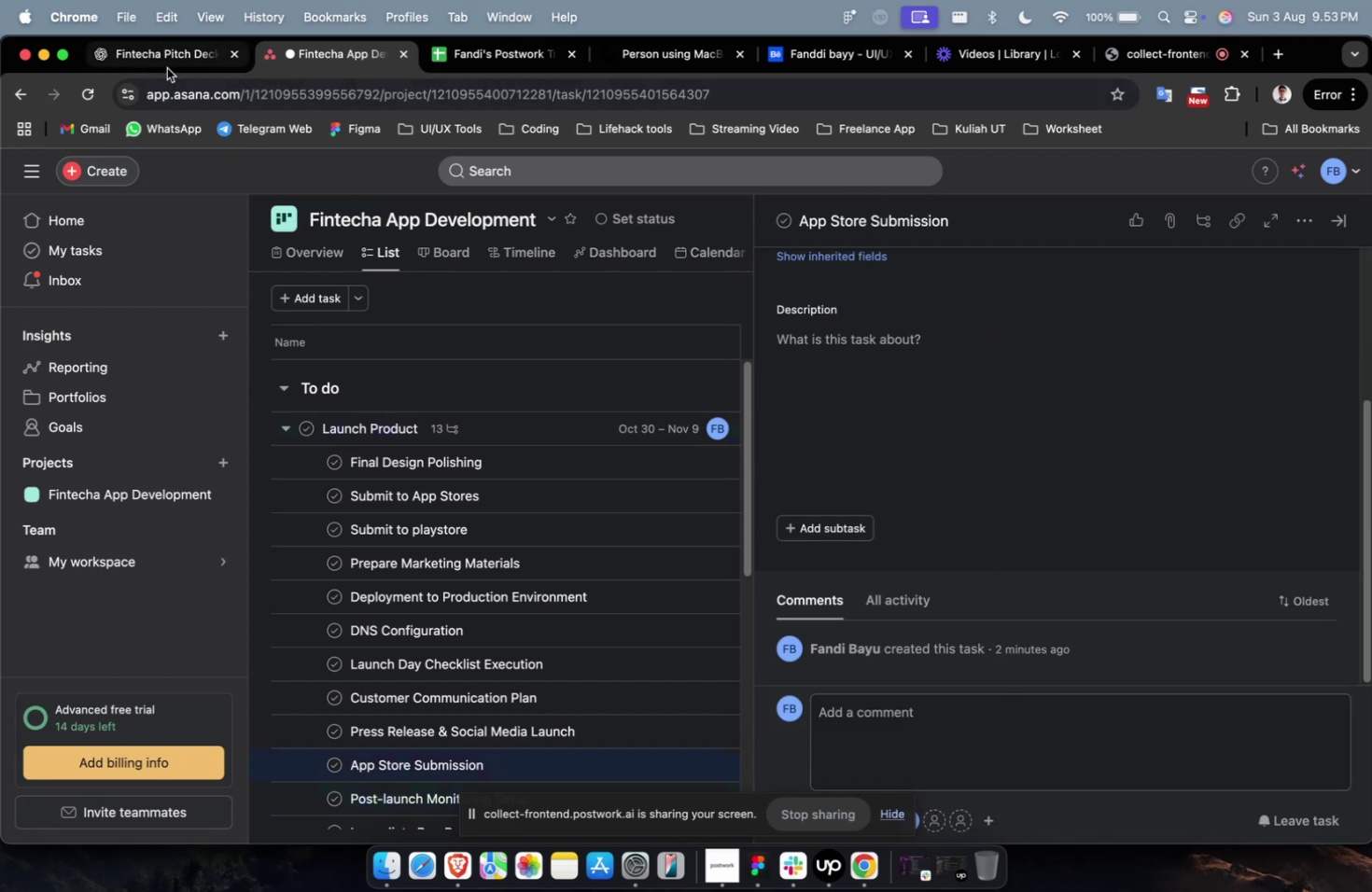 
left_click([167, 68])
 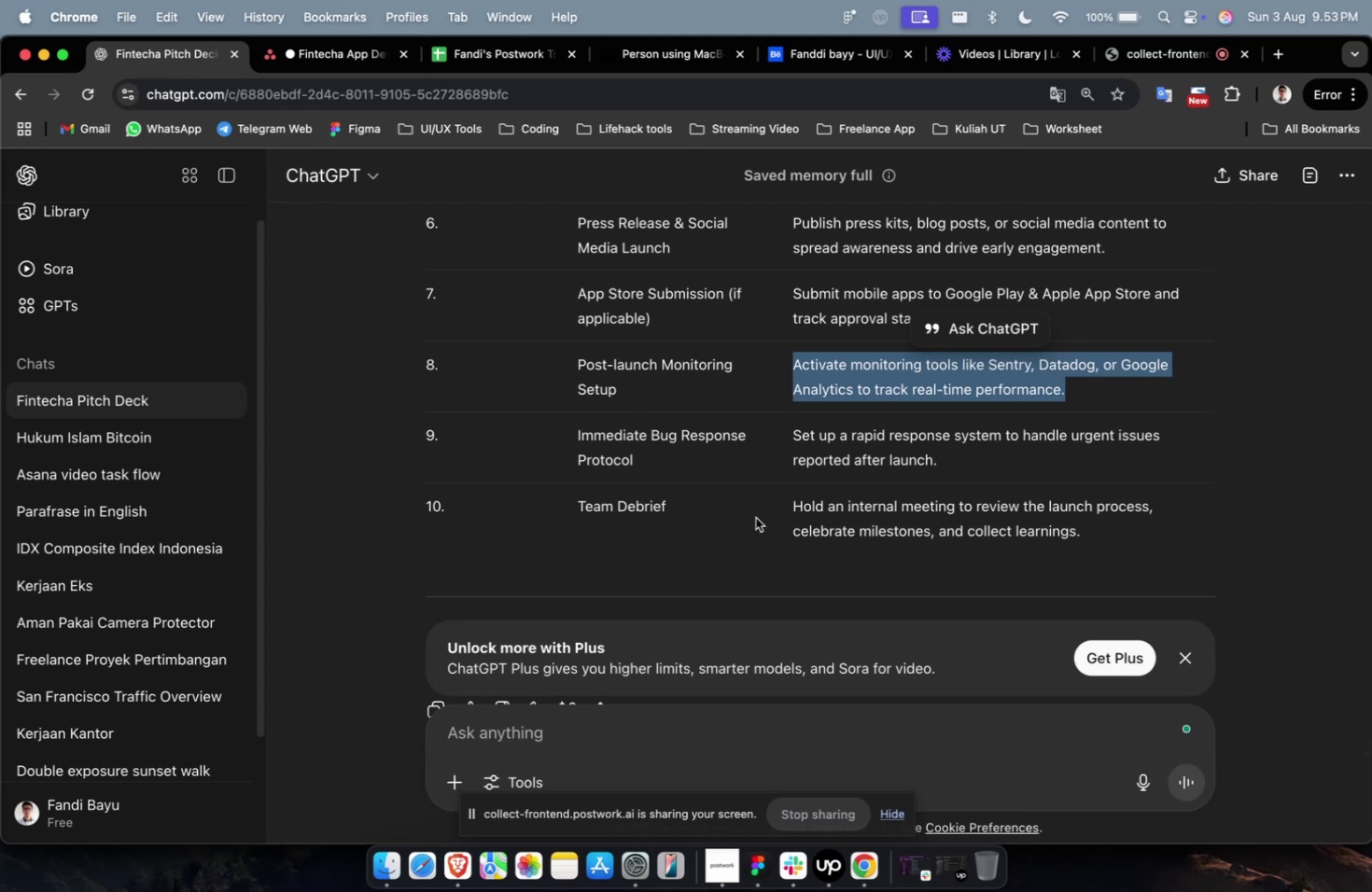 
scroll: coordinate [755, 517], scroll_direction: up, amount: 4.0
 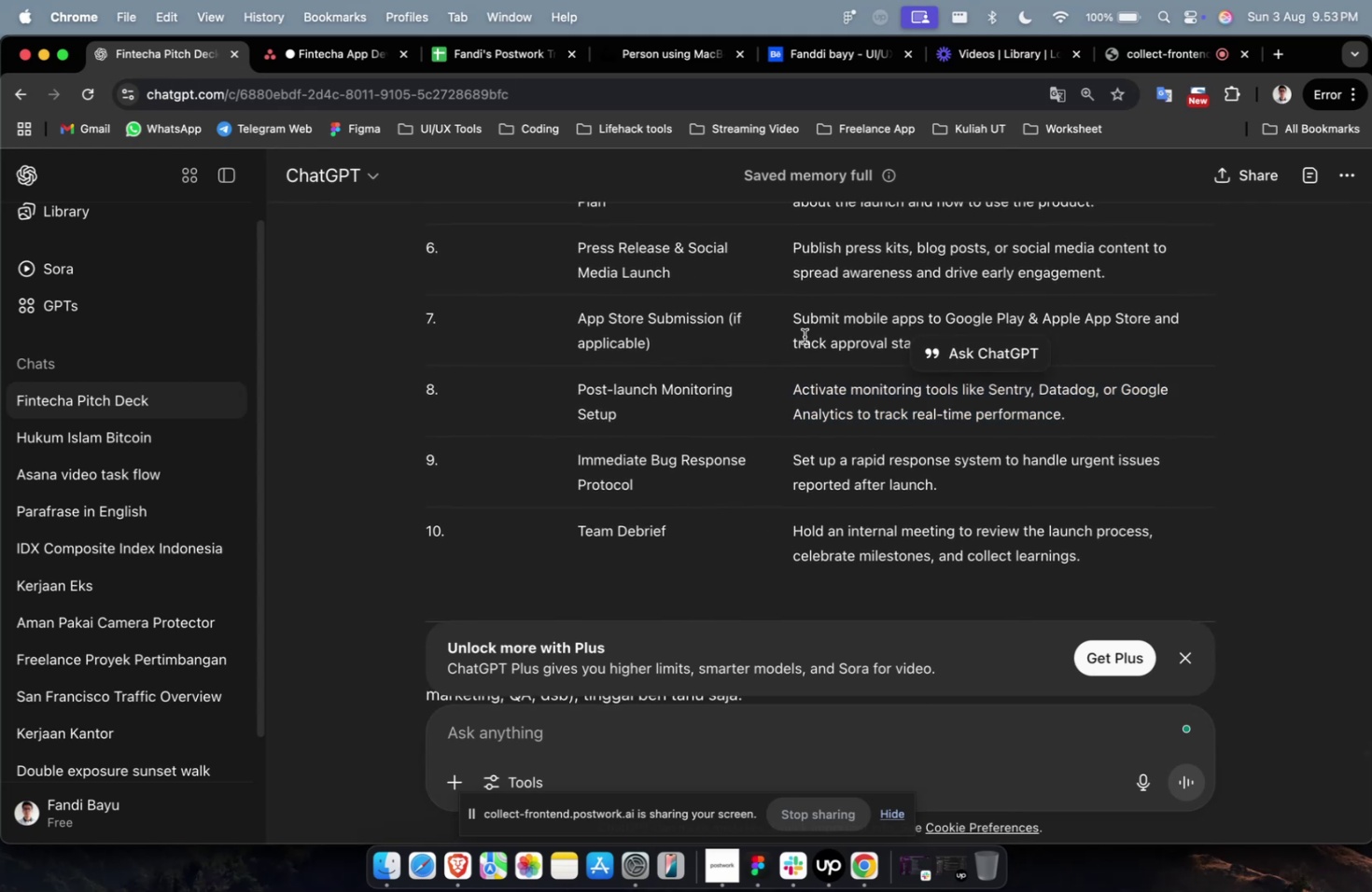 
double_click([804, 335])
 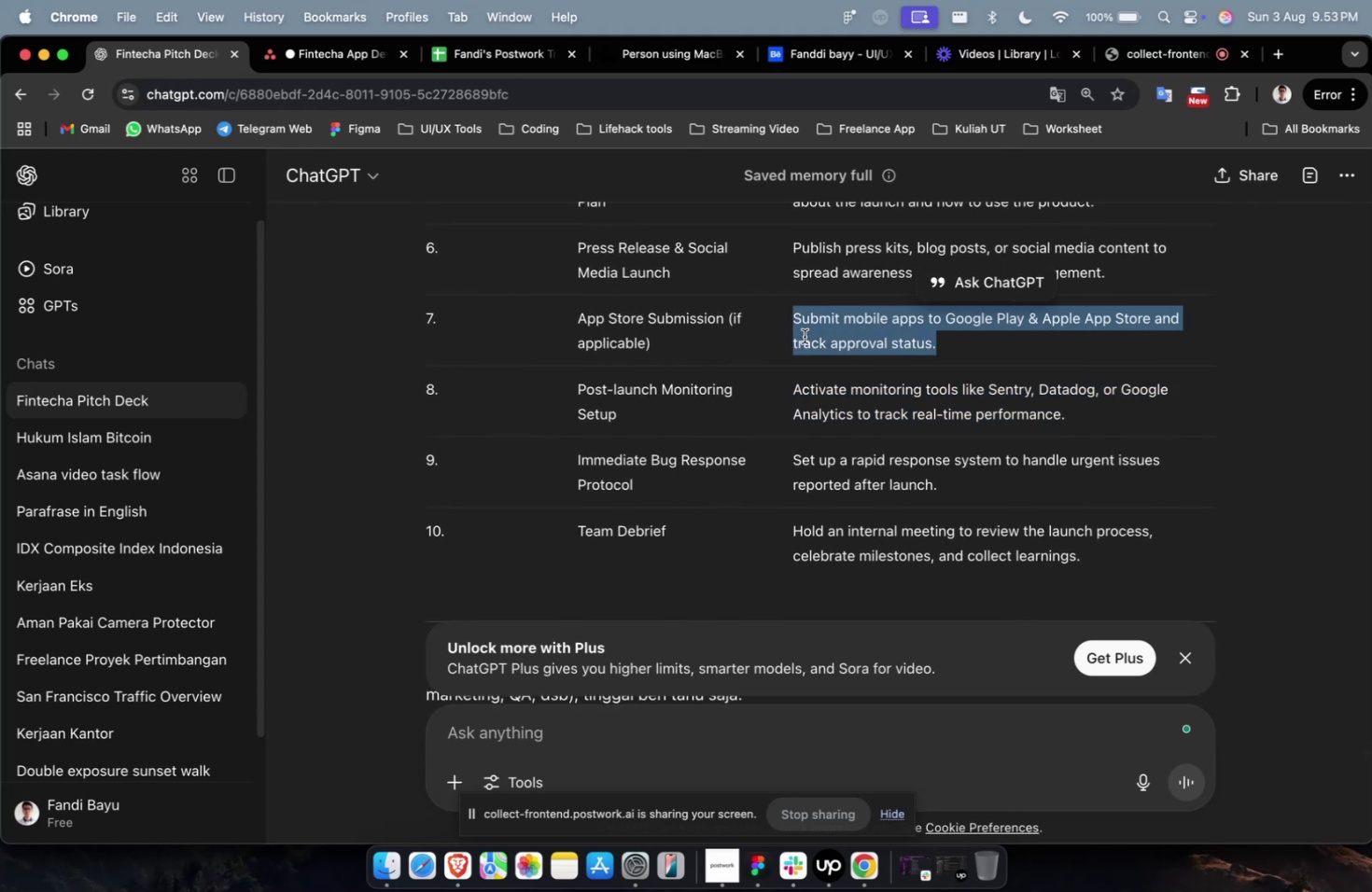 
triple_click([804, 335])
 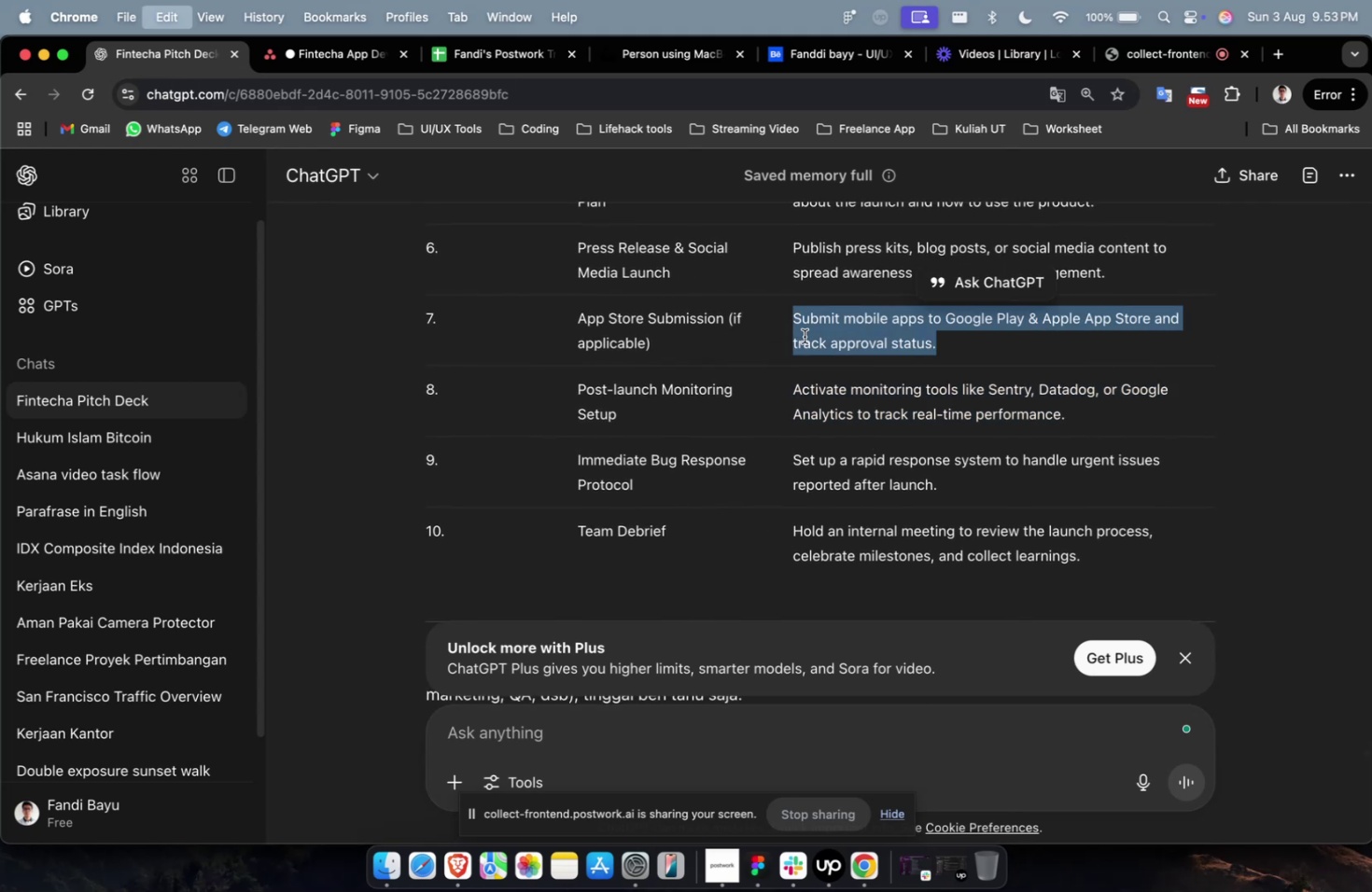 
key(Meta+C)
 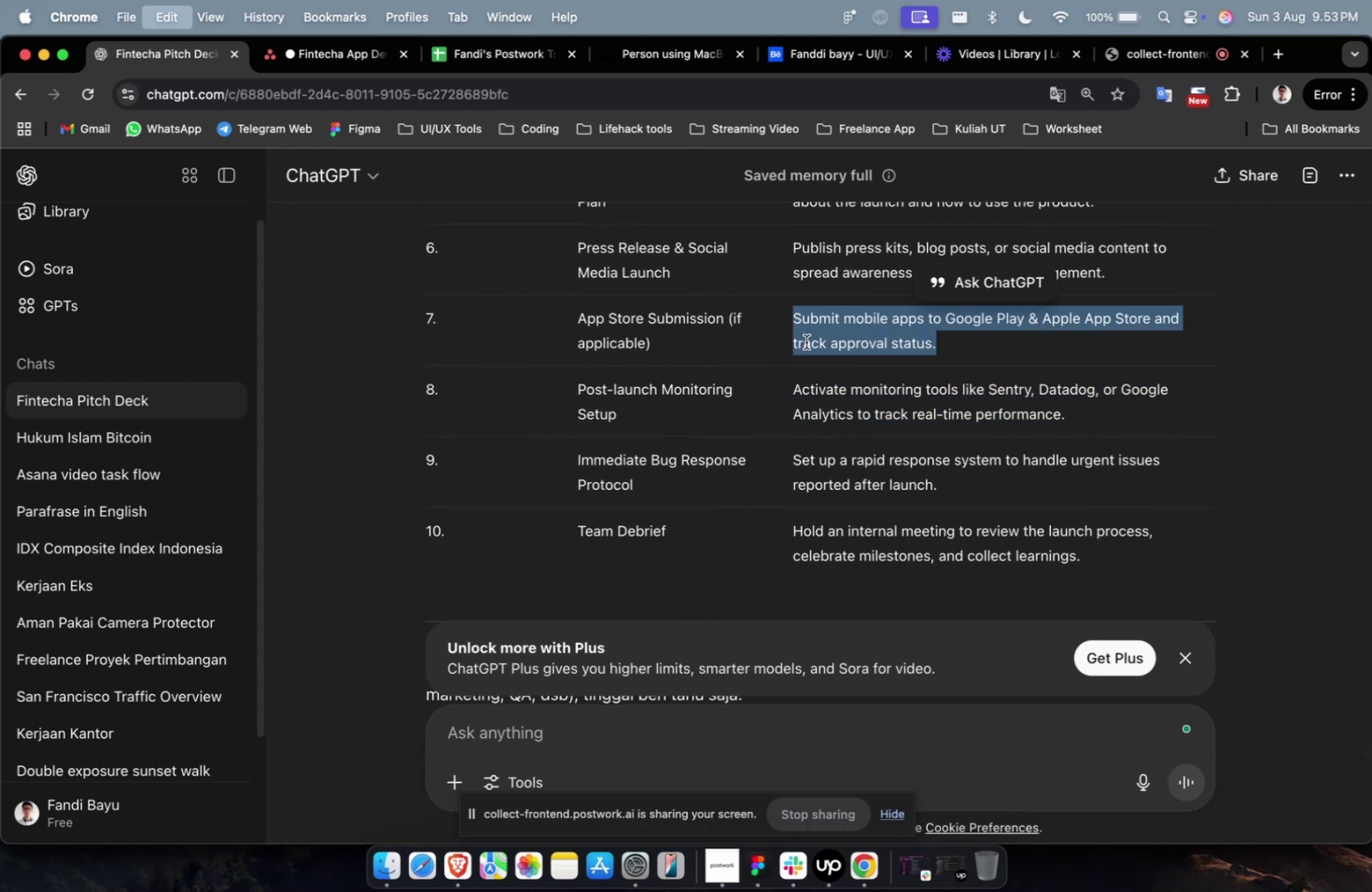 
key(Meta+C)
 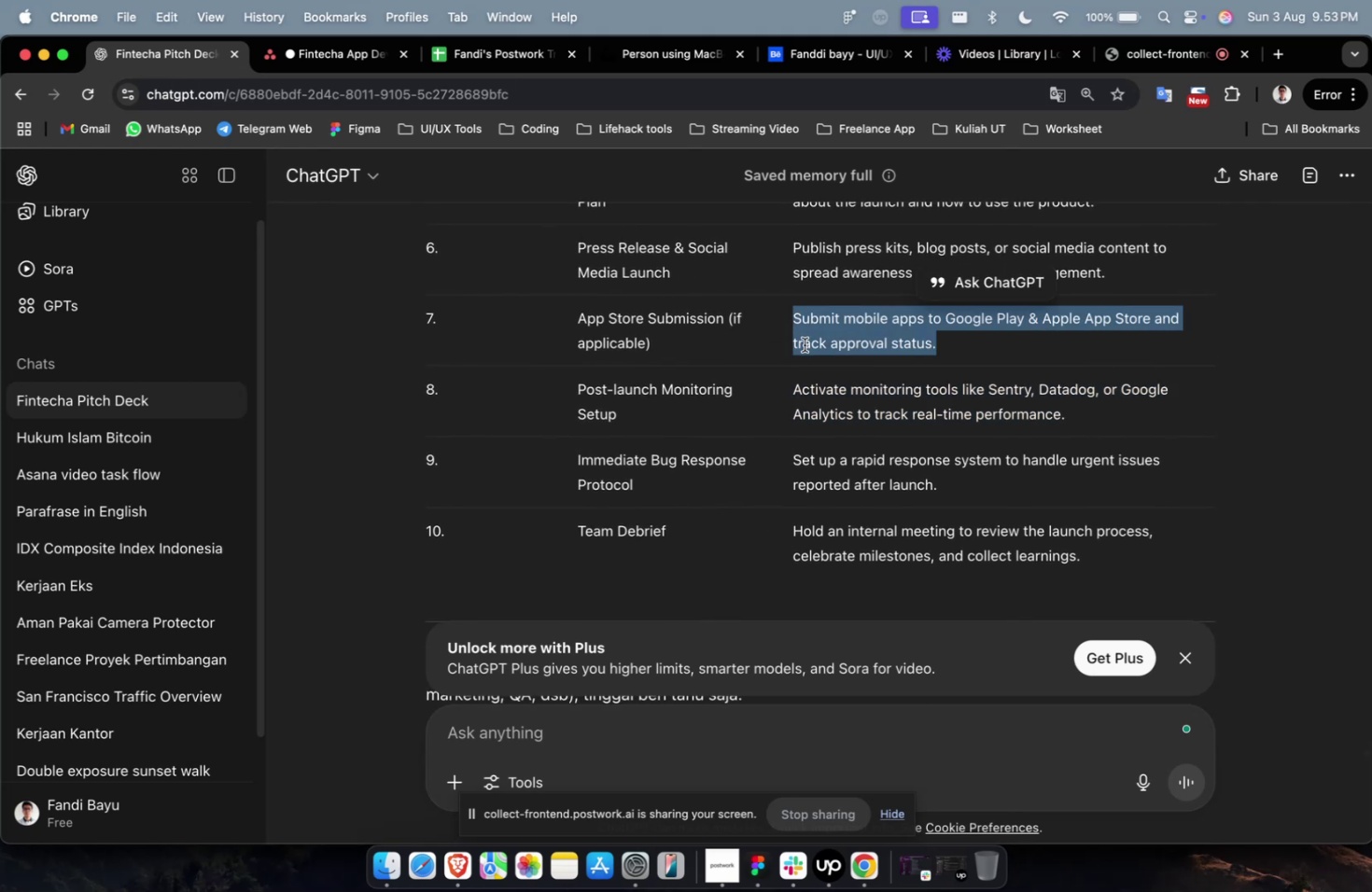 
wait(8.23)
 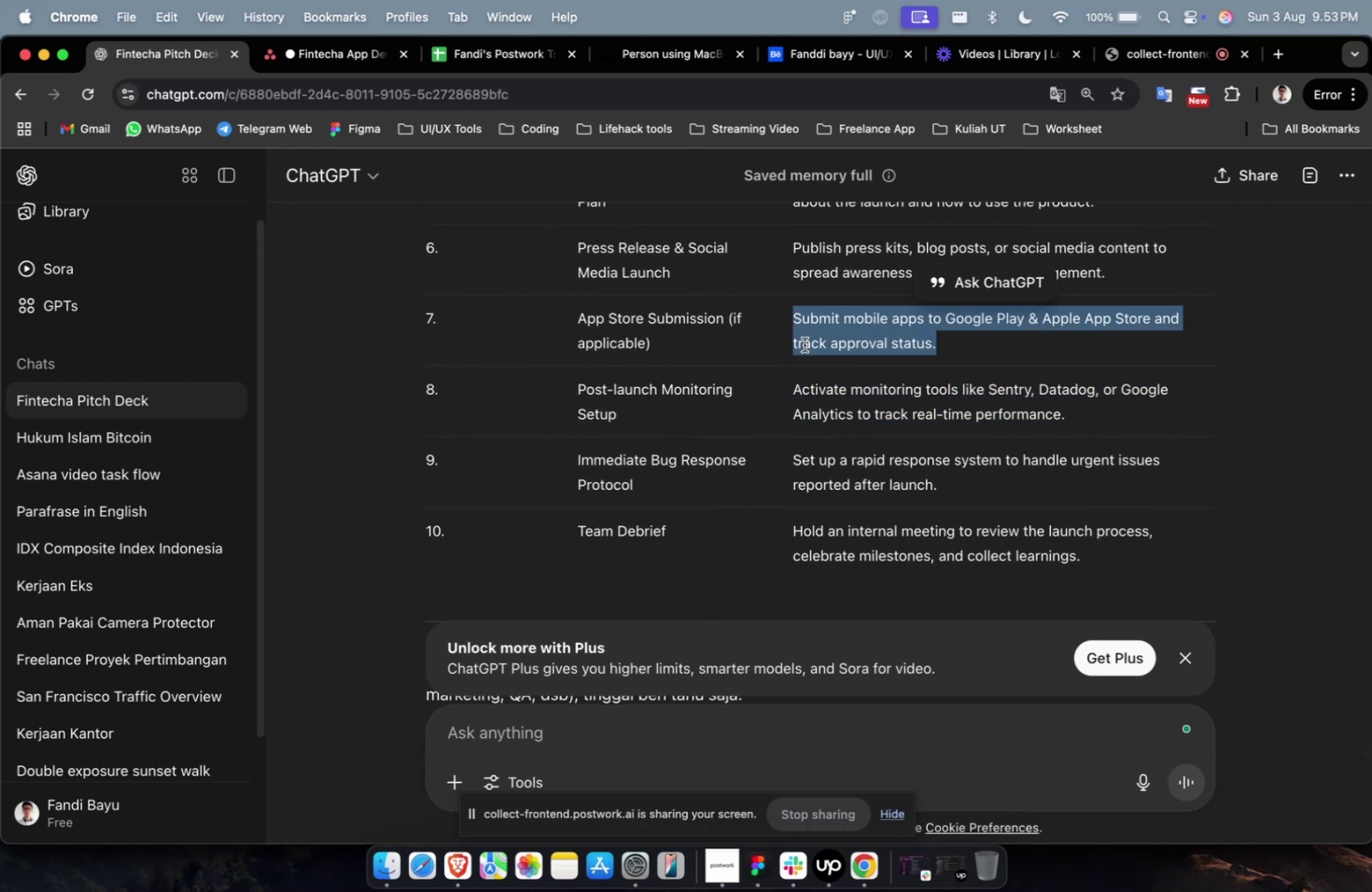 
left_click([993, 419])
 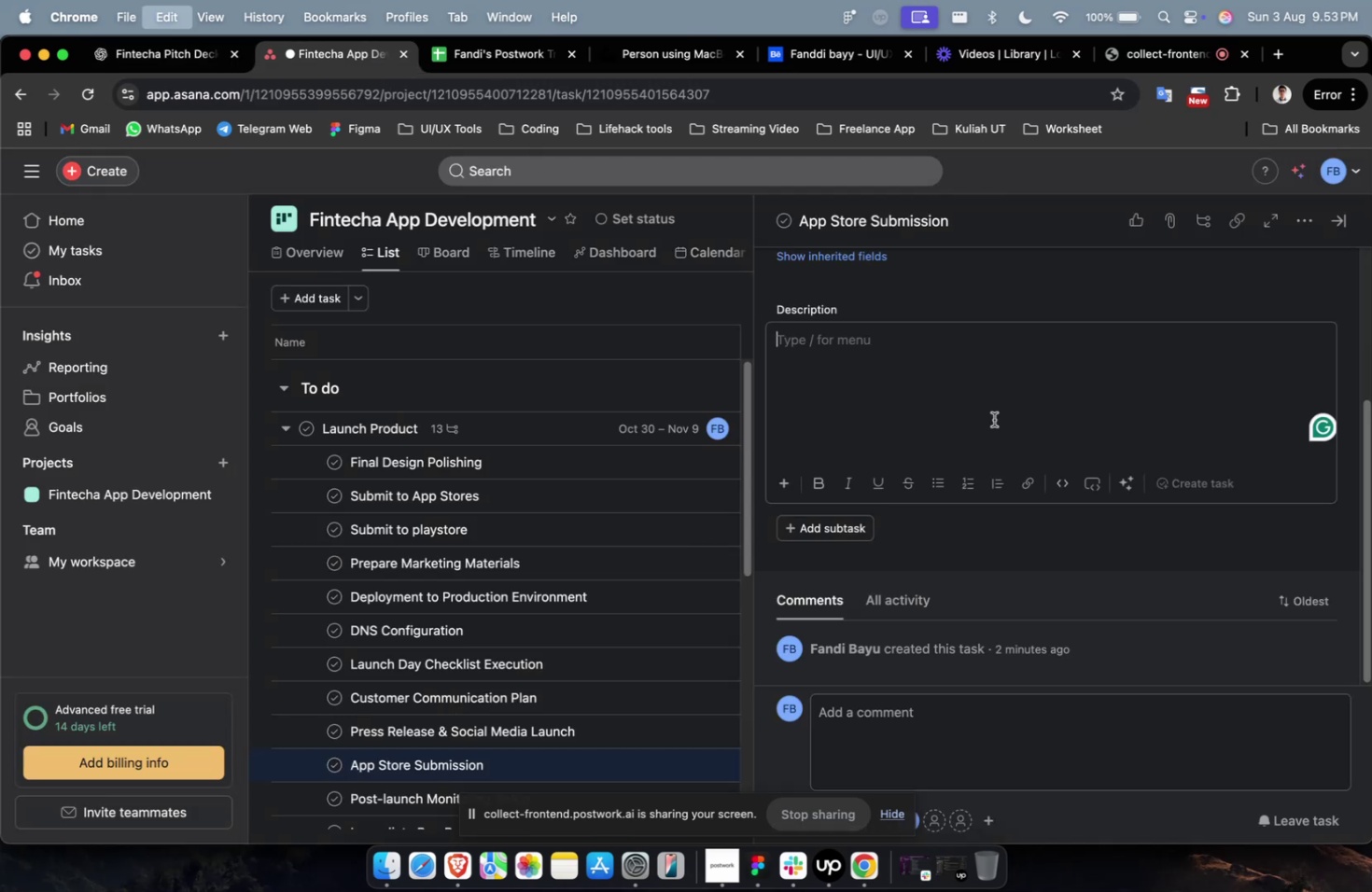 
key(Meta+CommandLeft)
 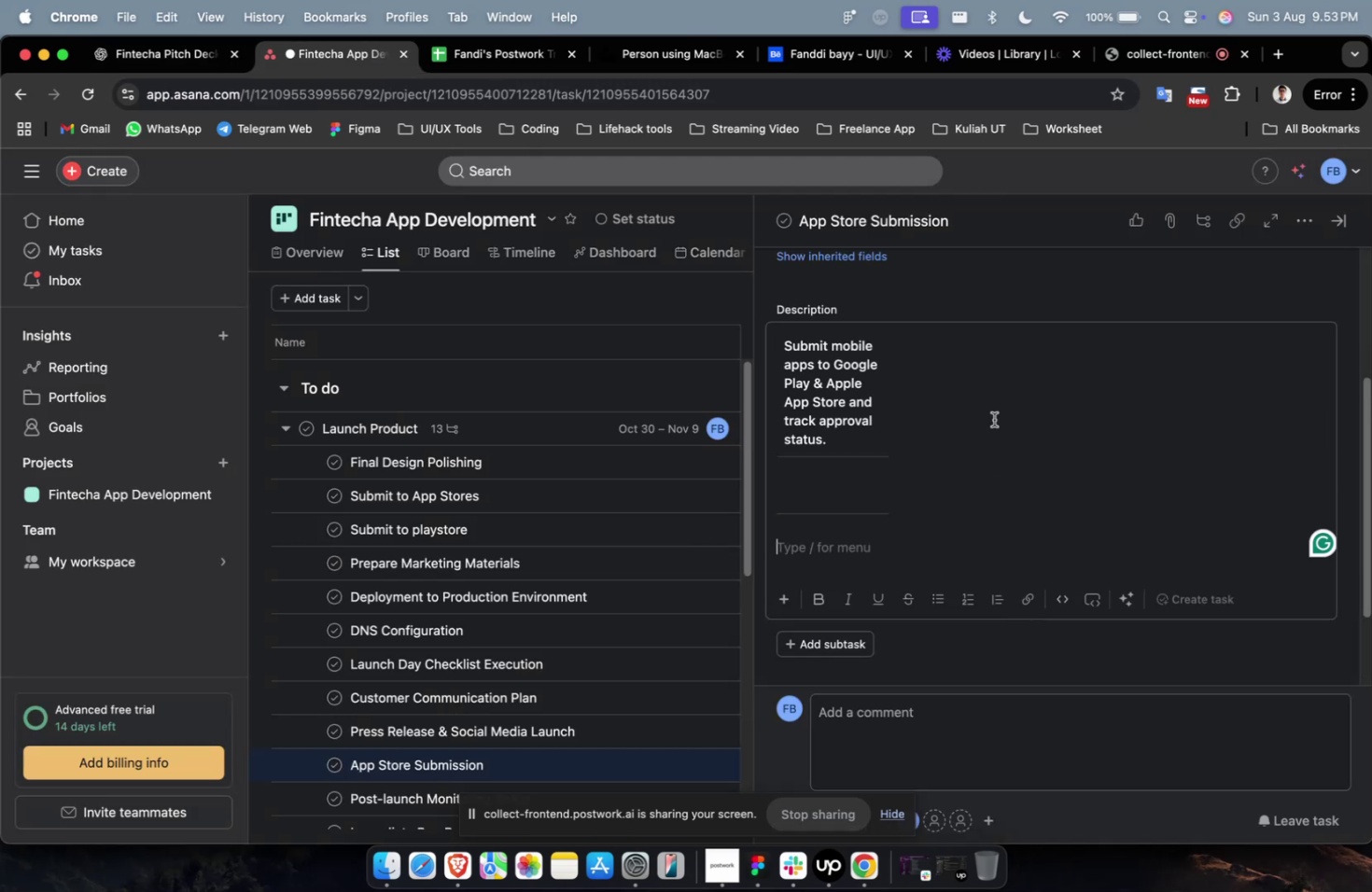 
key(Meta+V)
 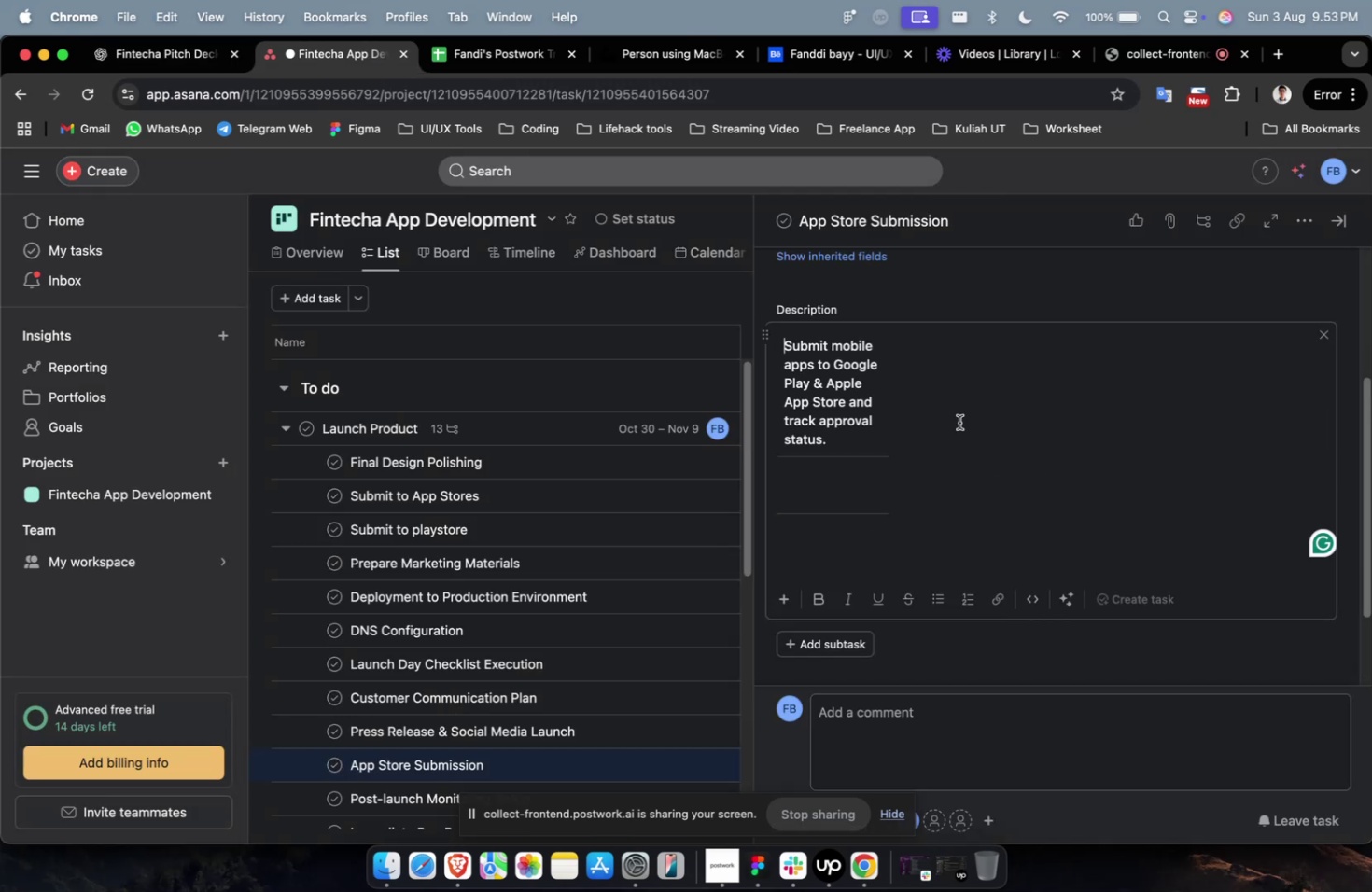 
left_click([959, 422])
 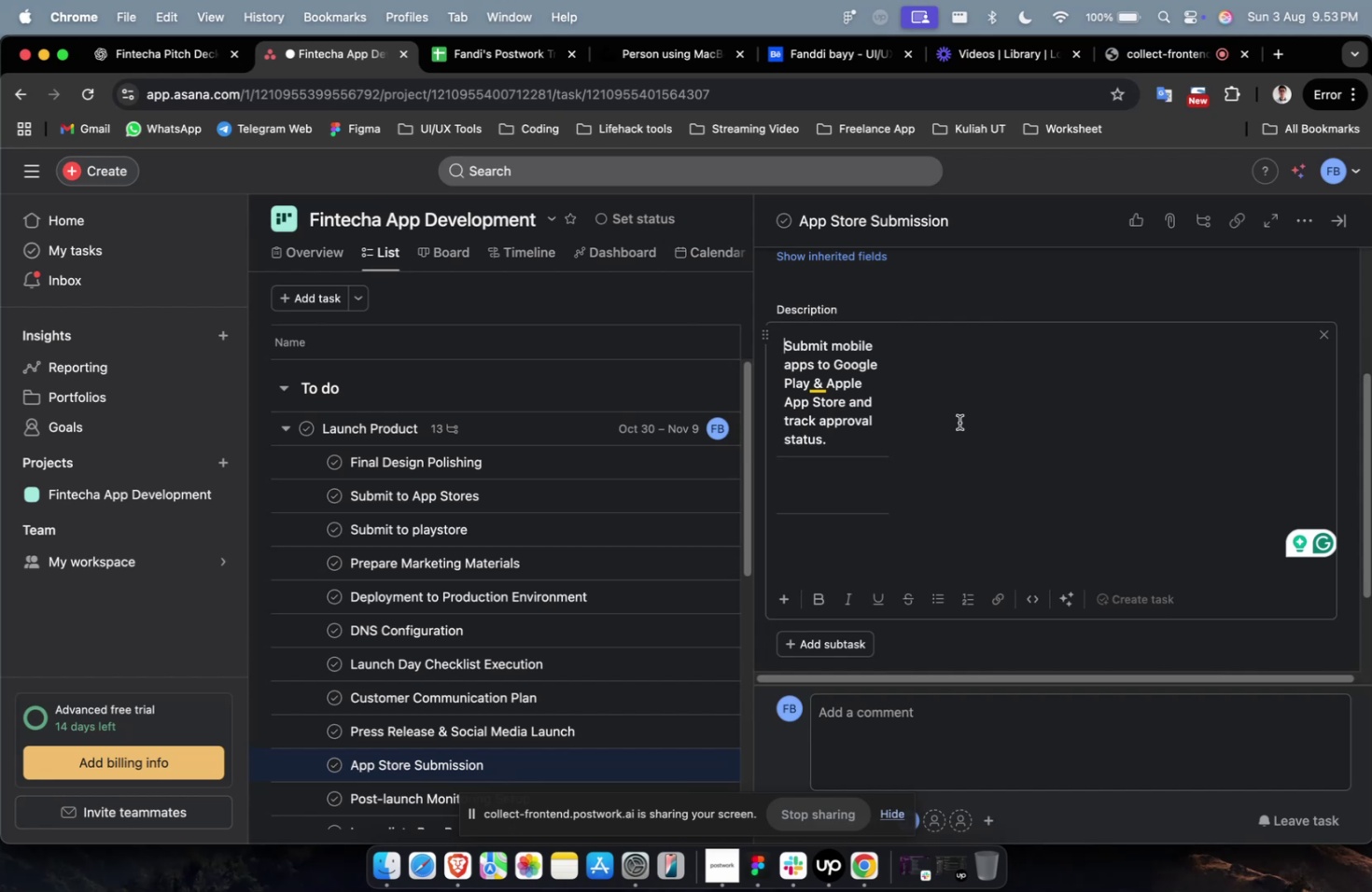 
wait(36.17)
 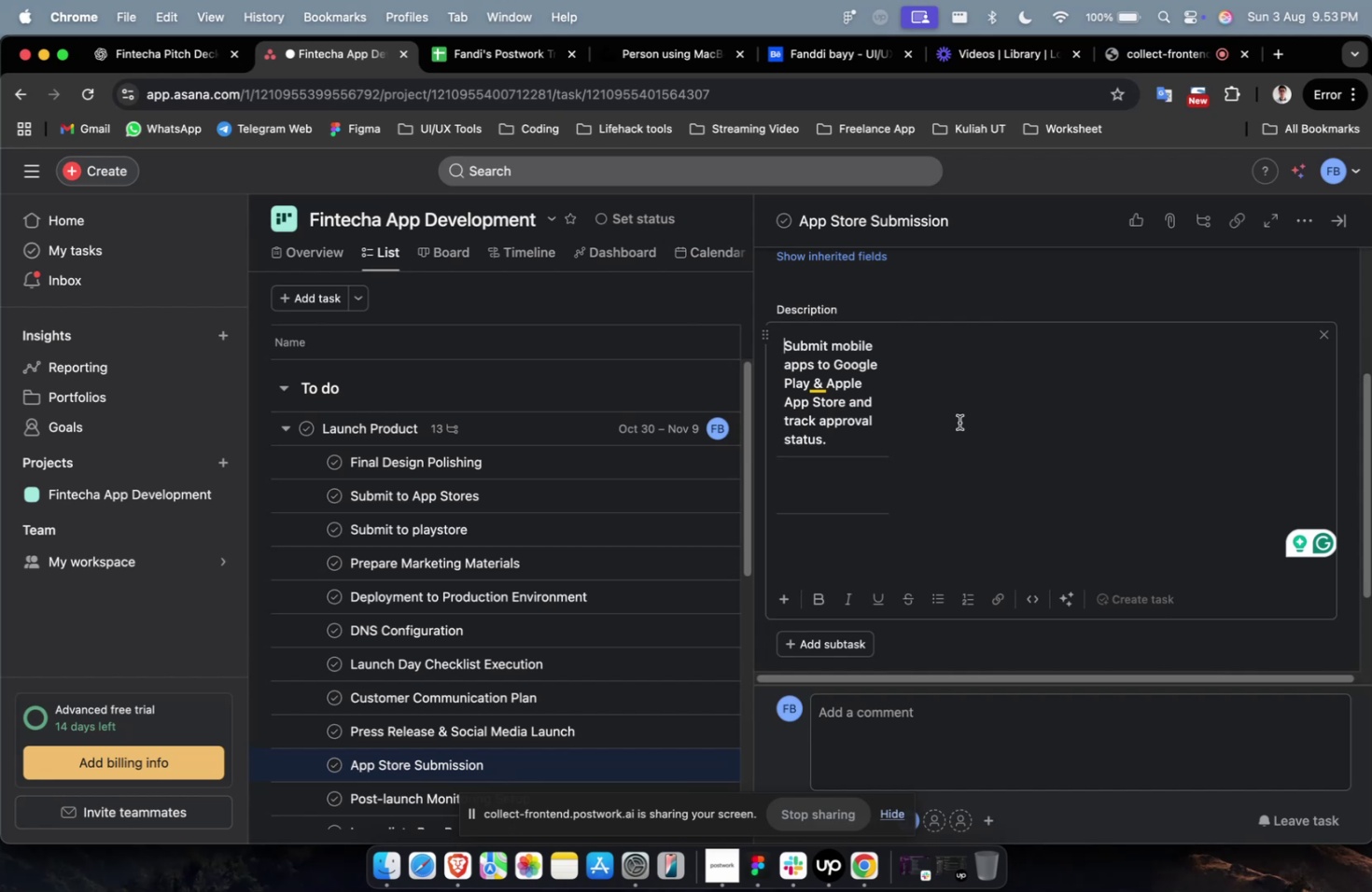 
left_click([959, 422])
 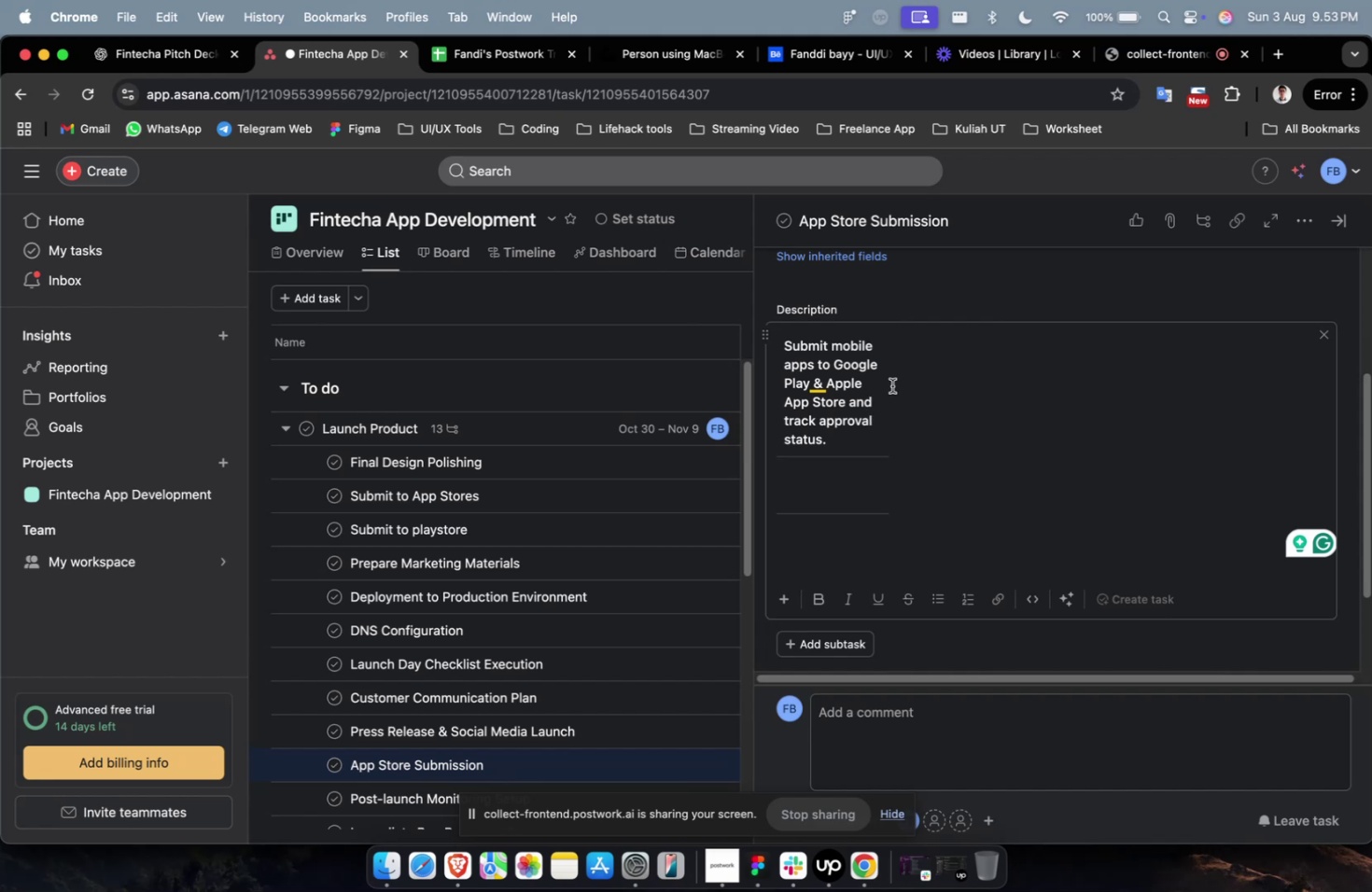 
left_click_drag(start_coordinate=[885, 386], to_coordinate=[1288, 382])
 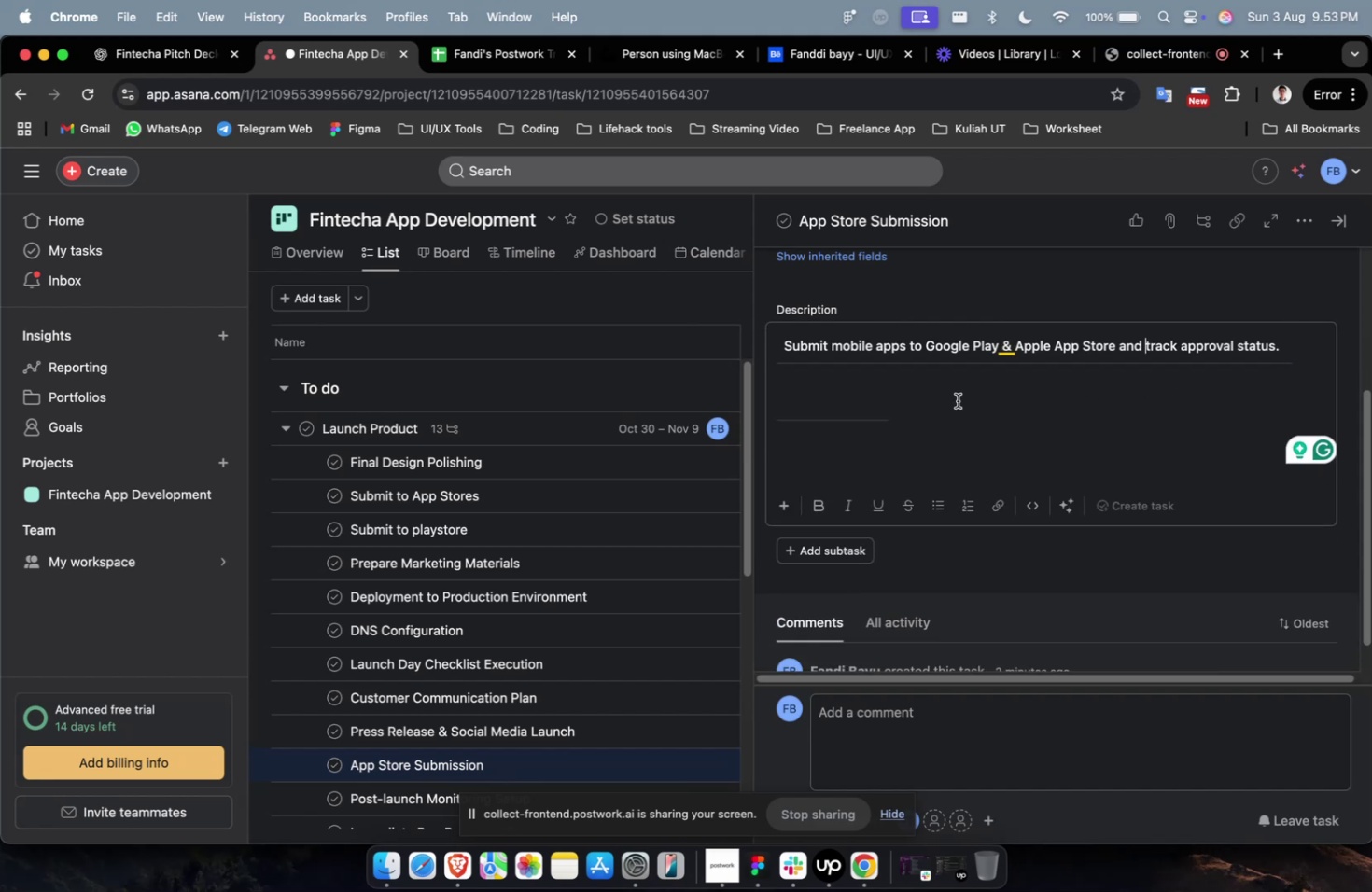 
left_click([957, 391])
 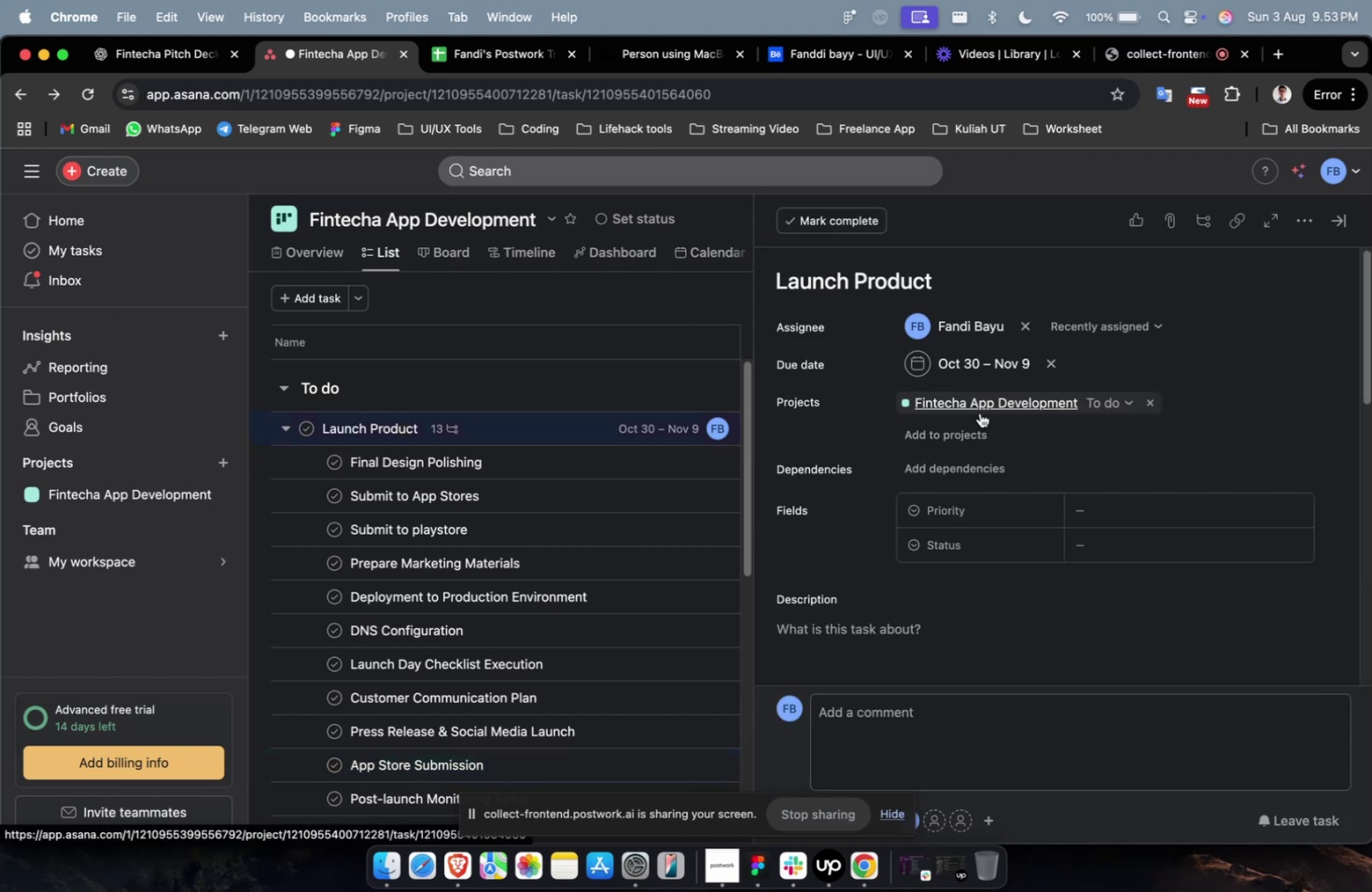 
scroll: coordinate [979, 412], scroll_direction: down, amount: 19.0
 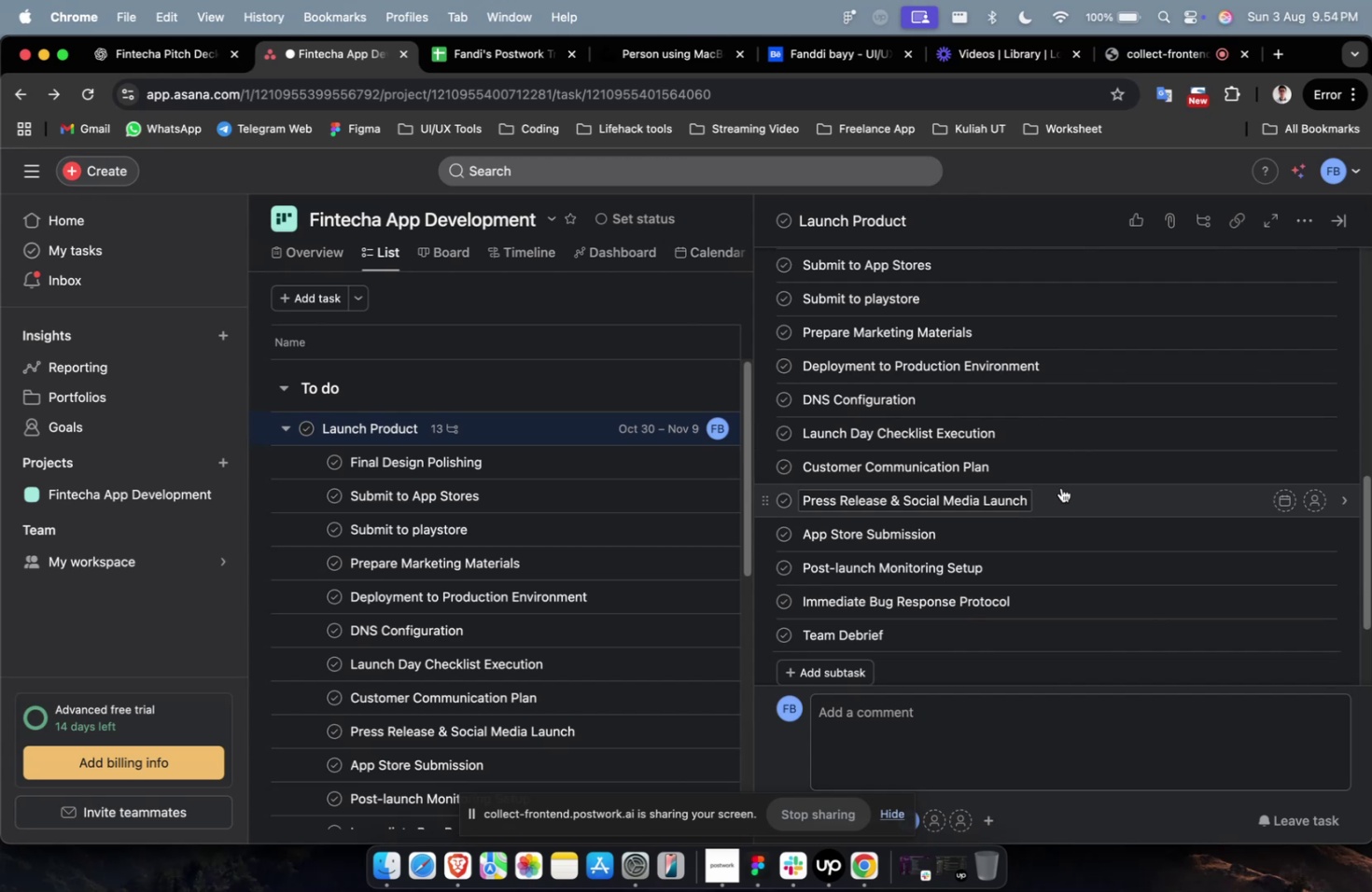 
left_click([1060, 491])
 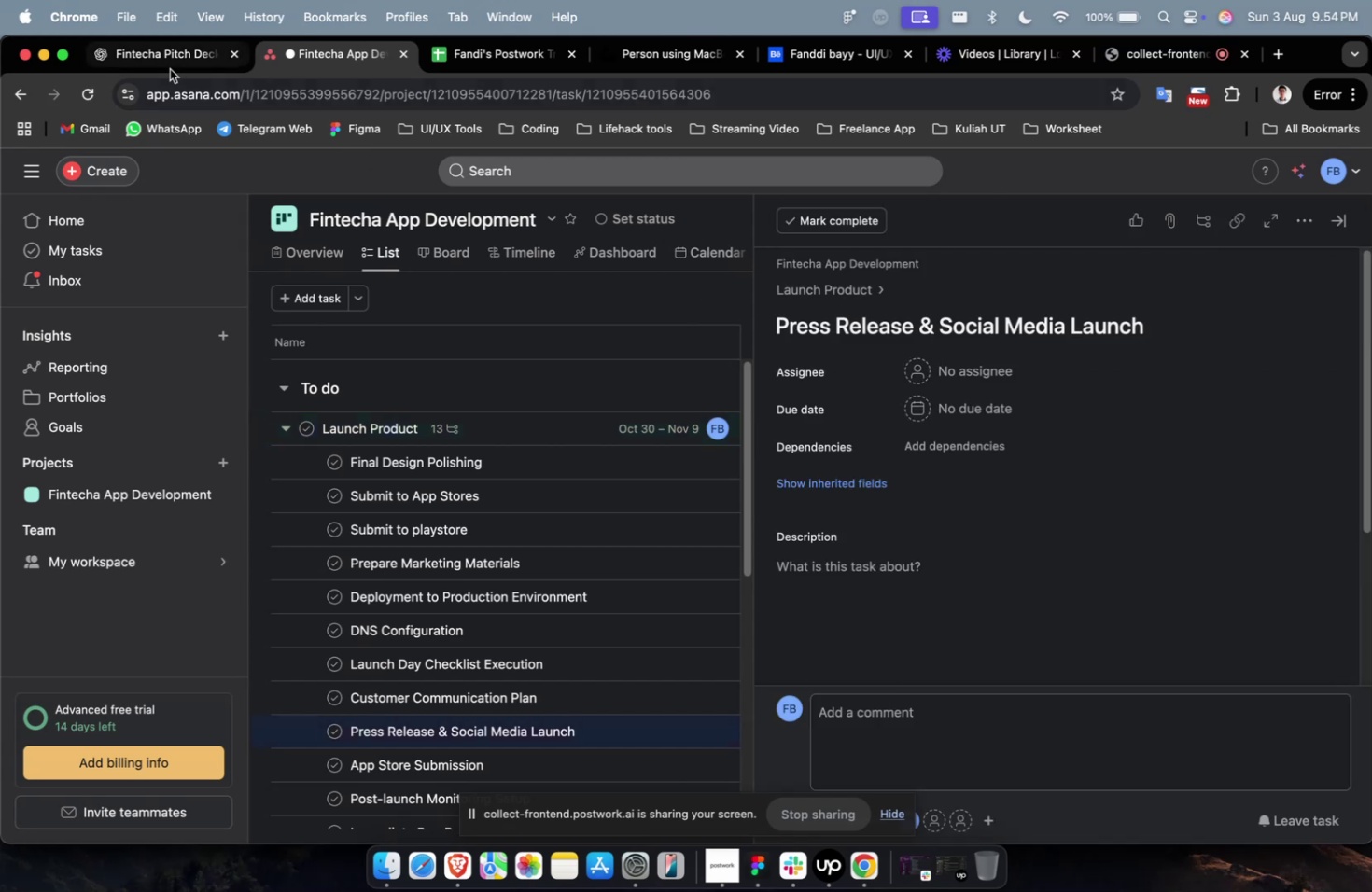 
left_click([170, 69])
 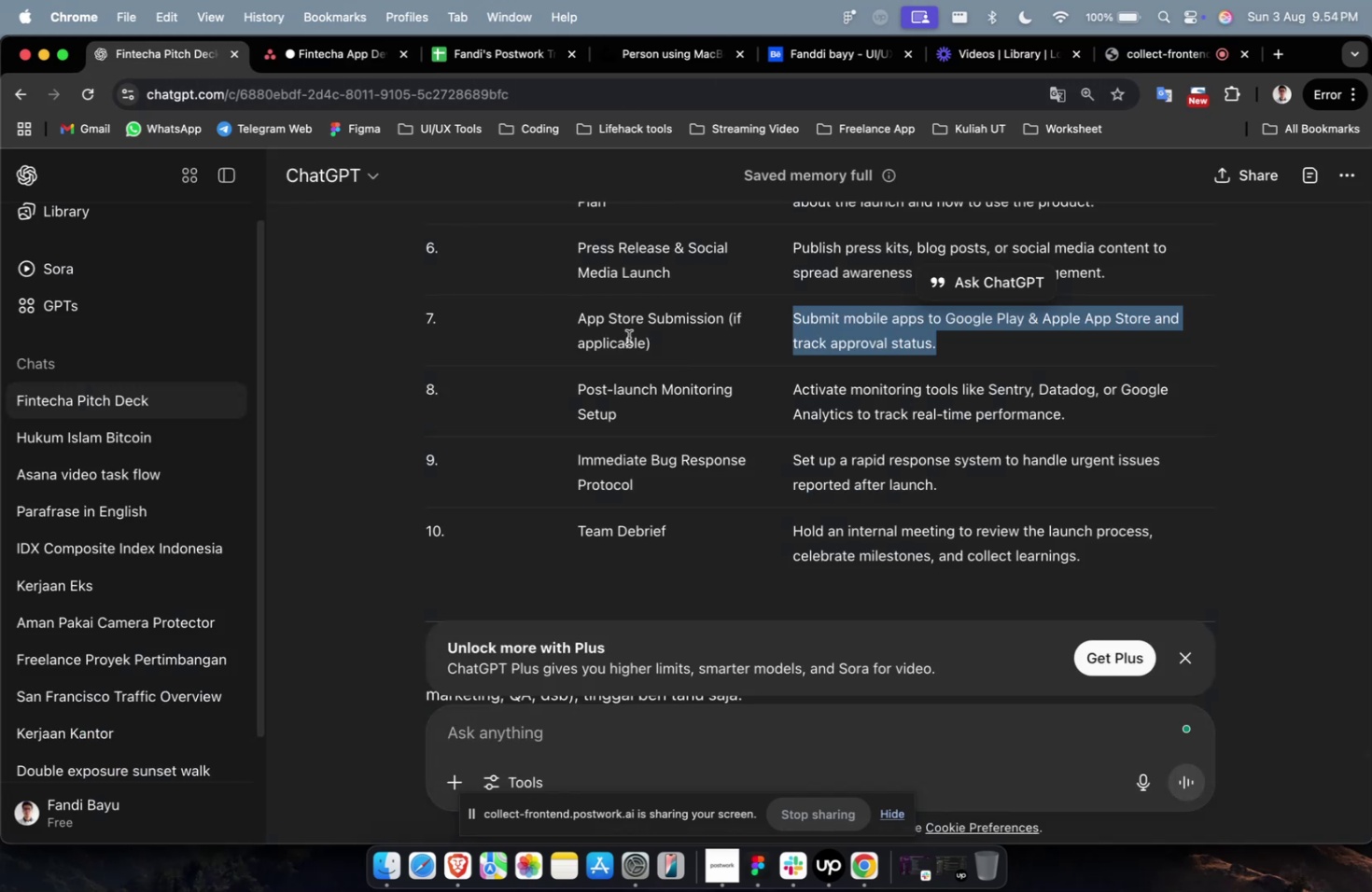 
scroll: coordinate [628, 337], scroll_direction: up, amount: 4.0
 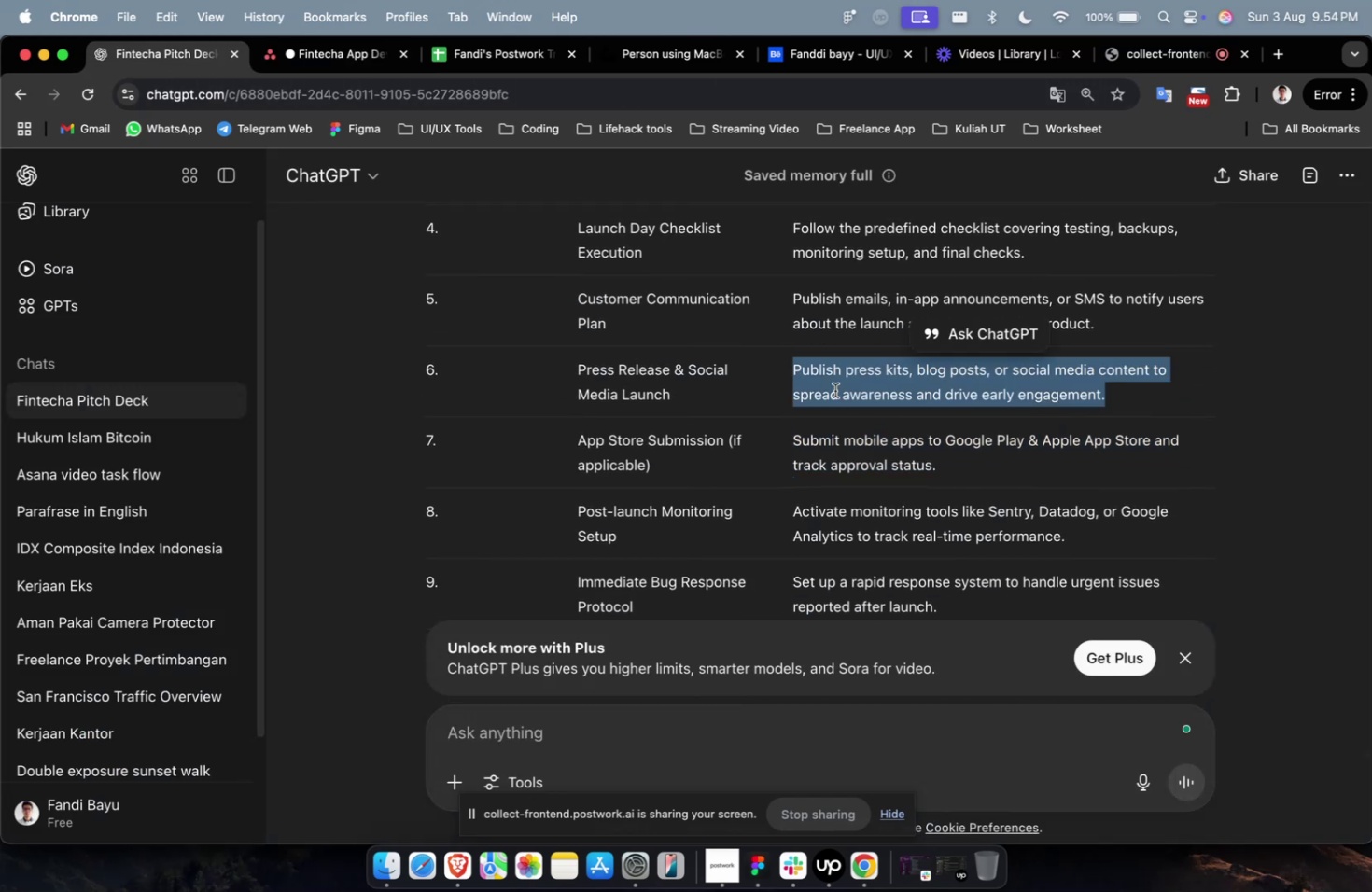 
wait(8.79)
 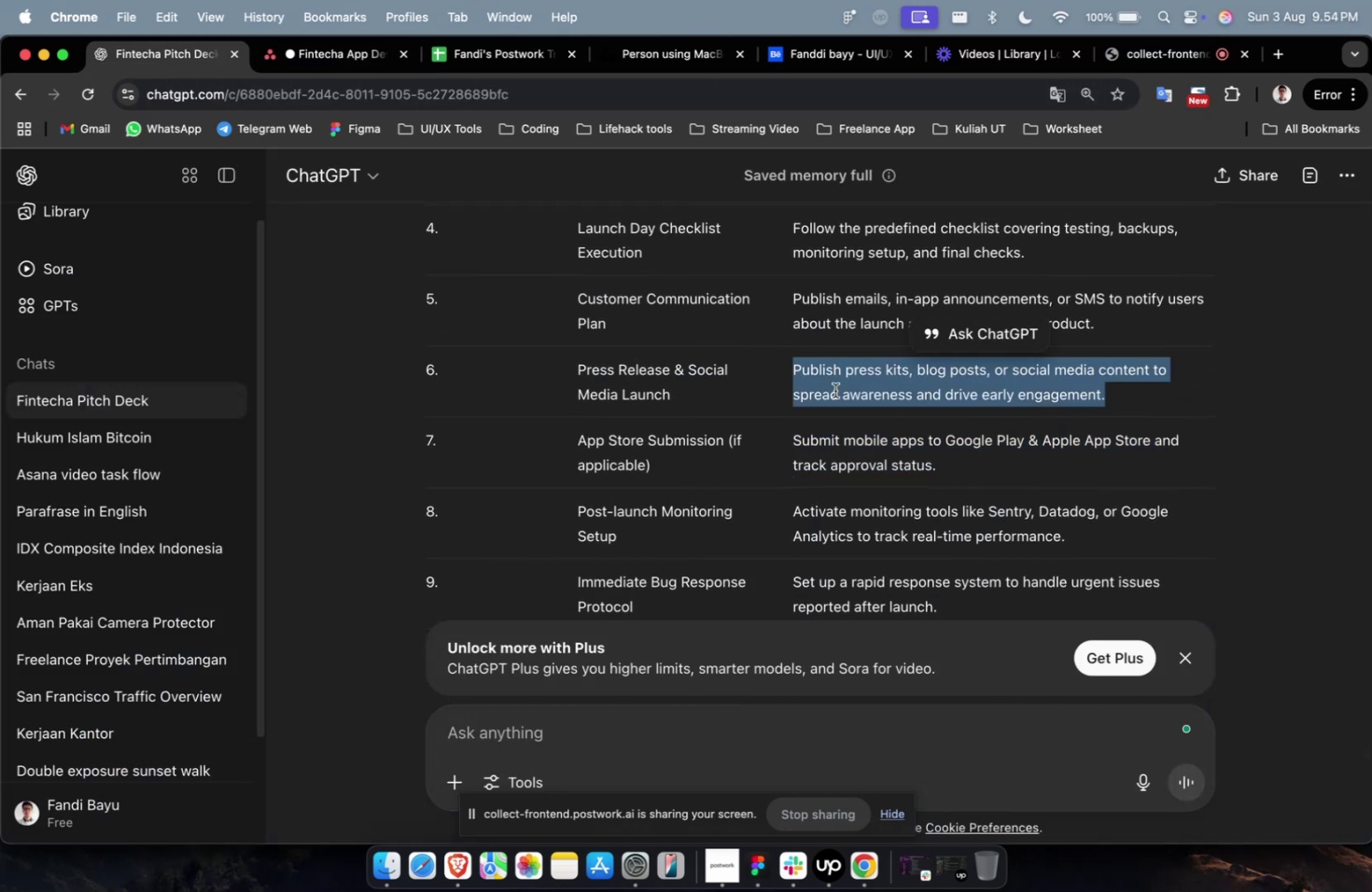 
key(Meta+C)
 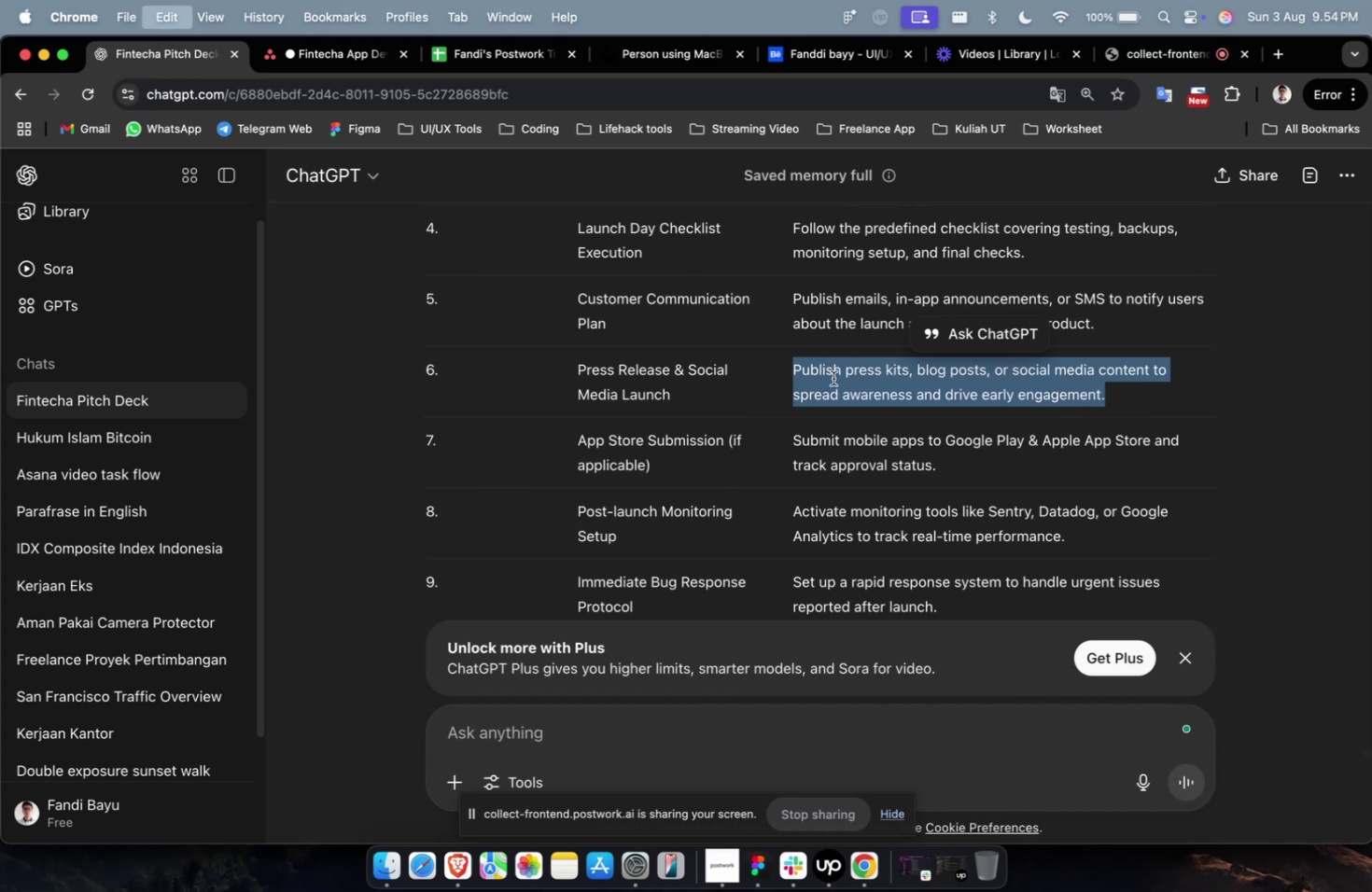 
key(Meta+C)
 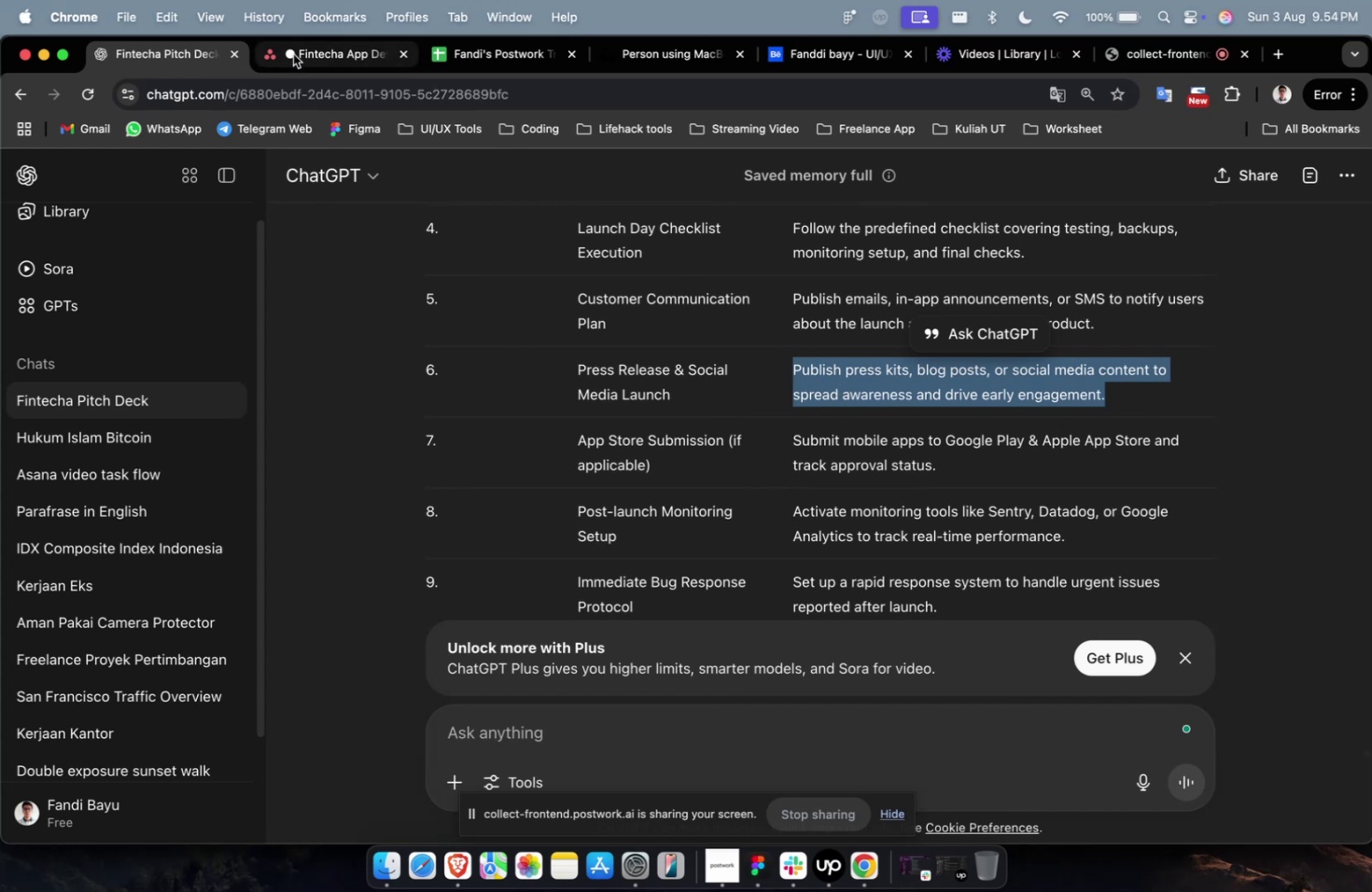 
left_click([293, 54])
 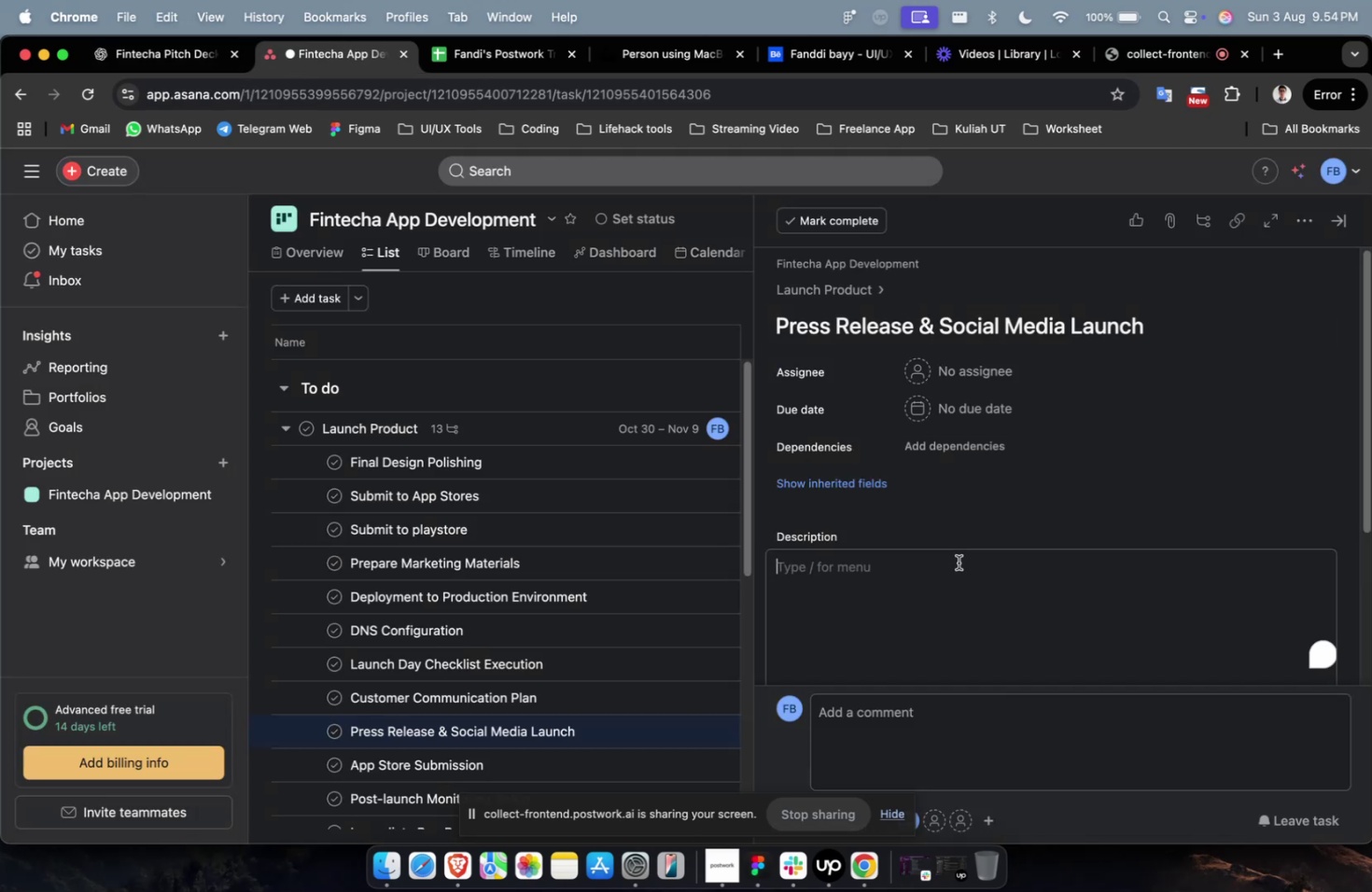 
key(Meta+CommandLeft)
 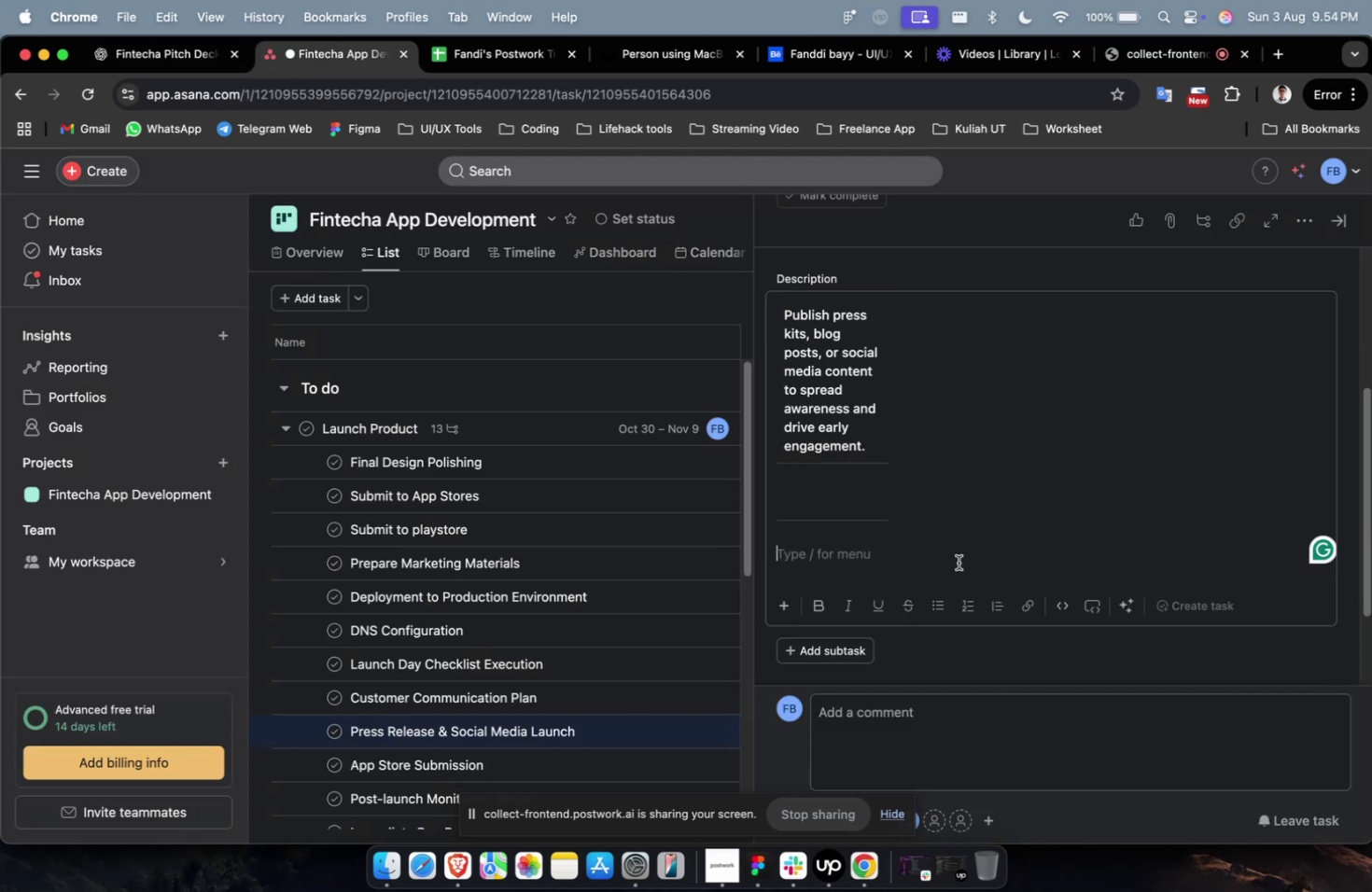 
key(Meta+V)
 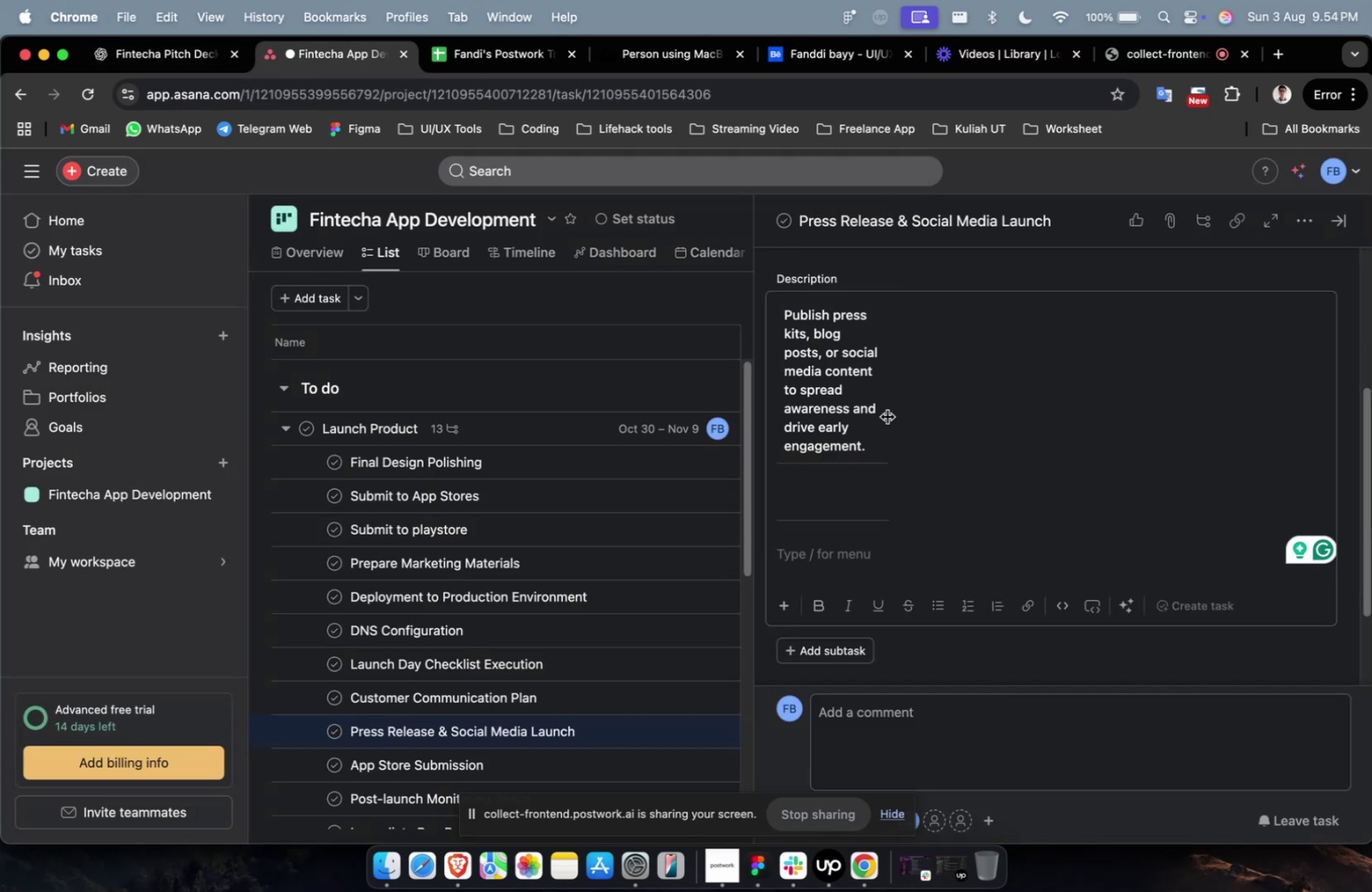 
left_click([888, 411])
 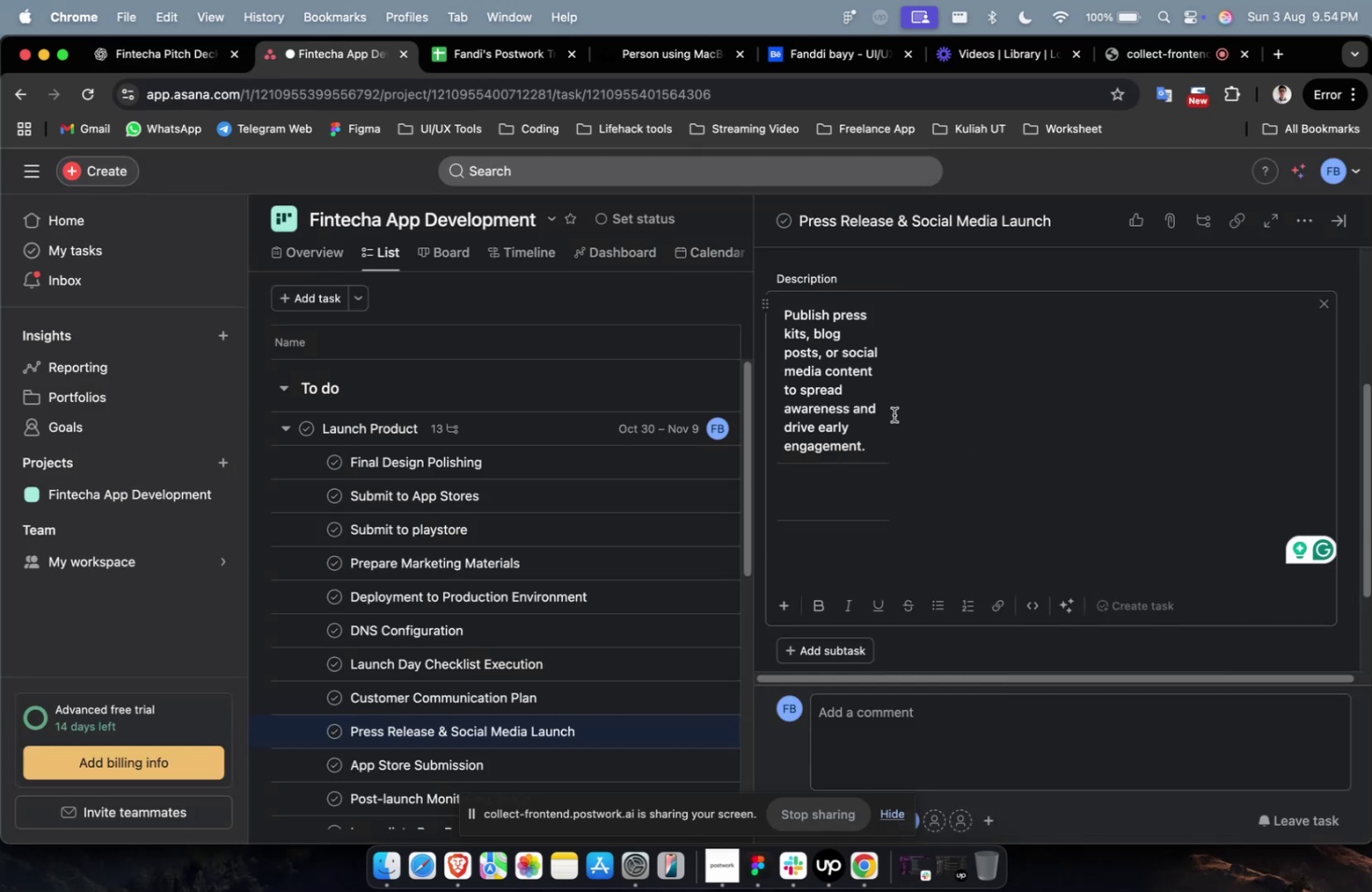 
left_click([899, 414])
 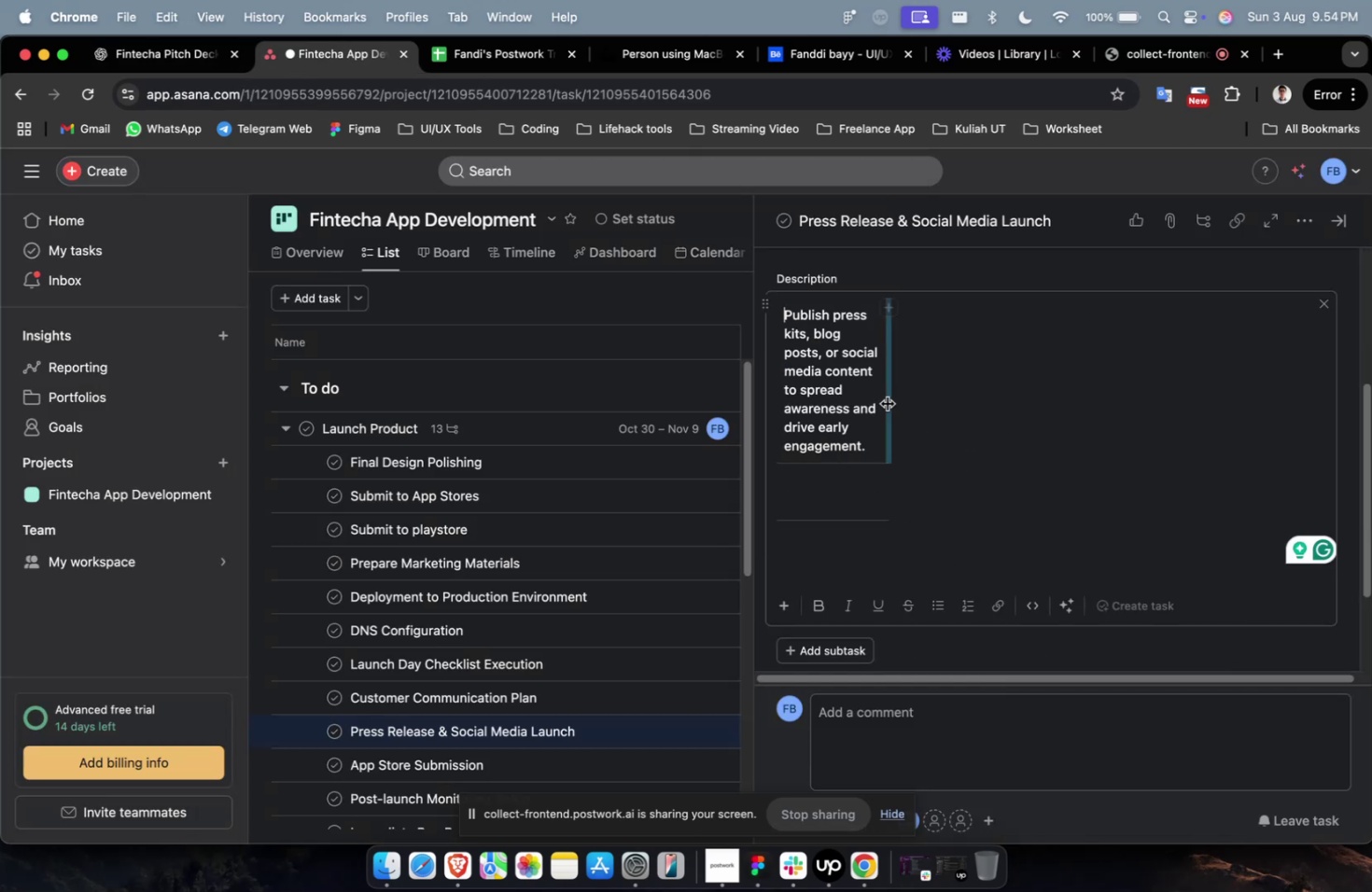 
left_click_drag(start_coordinate=[887, 403], to_coordinate=[1299, 402])
 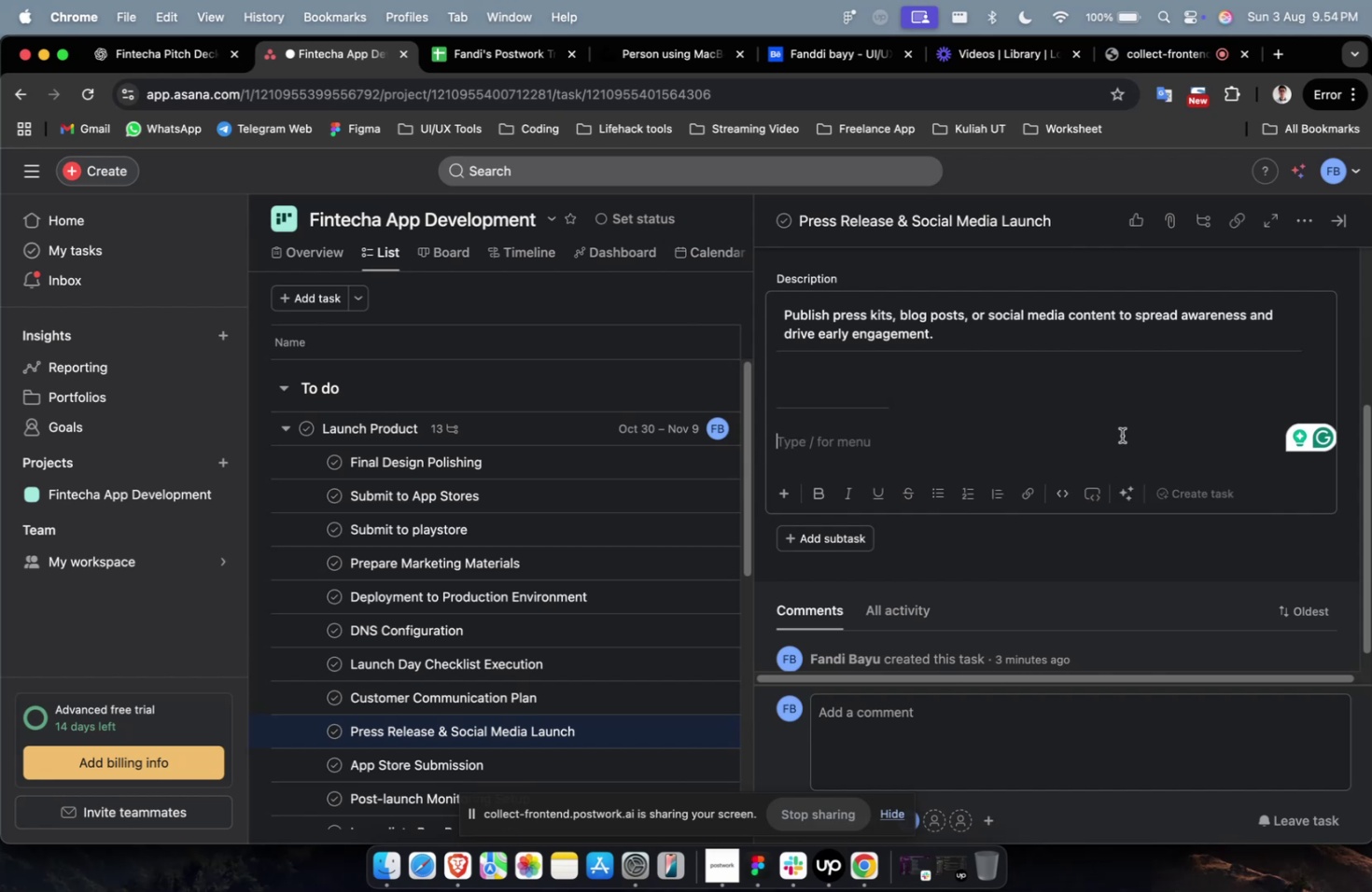 
left_click([1121, 435])
 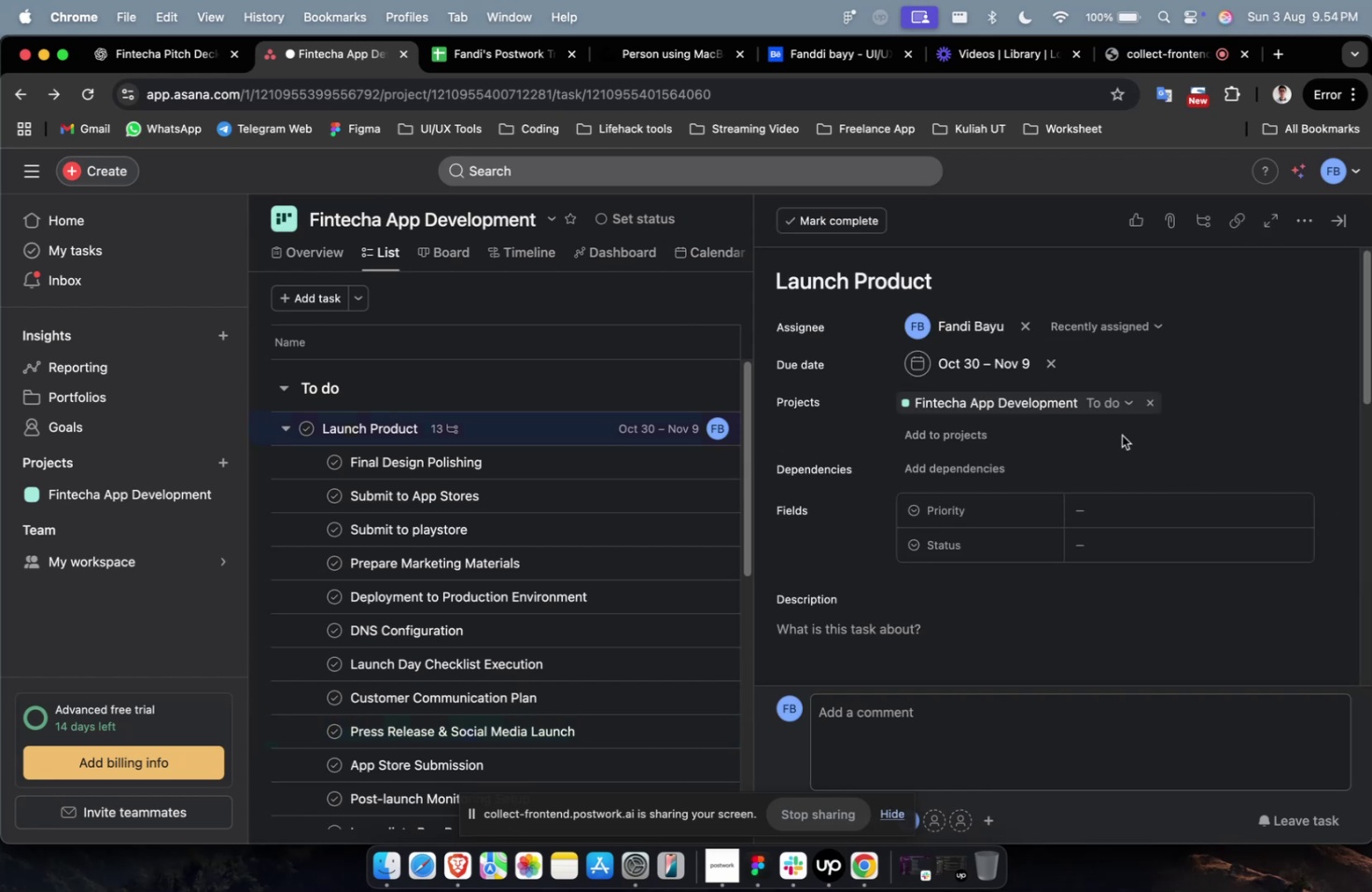 
scroll: coordinate [1121, 435], scroll_direction: down, amount: 19.0
 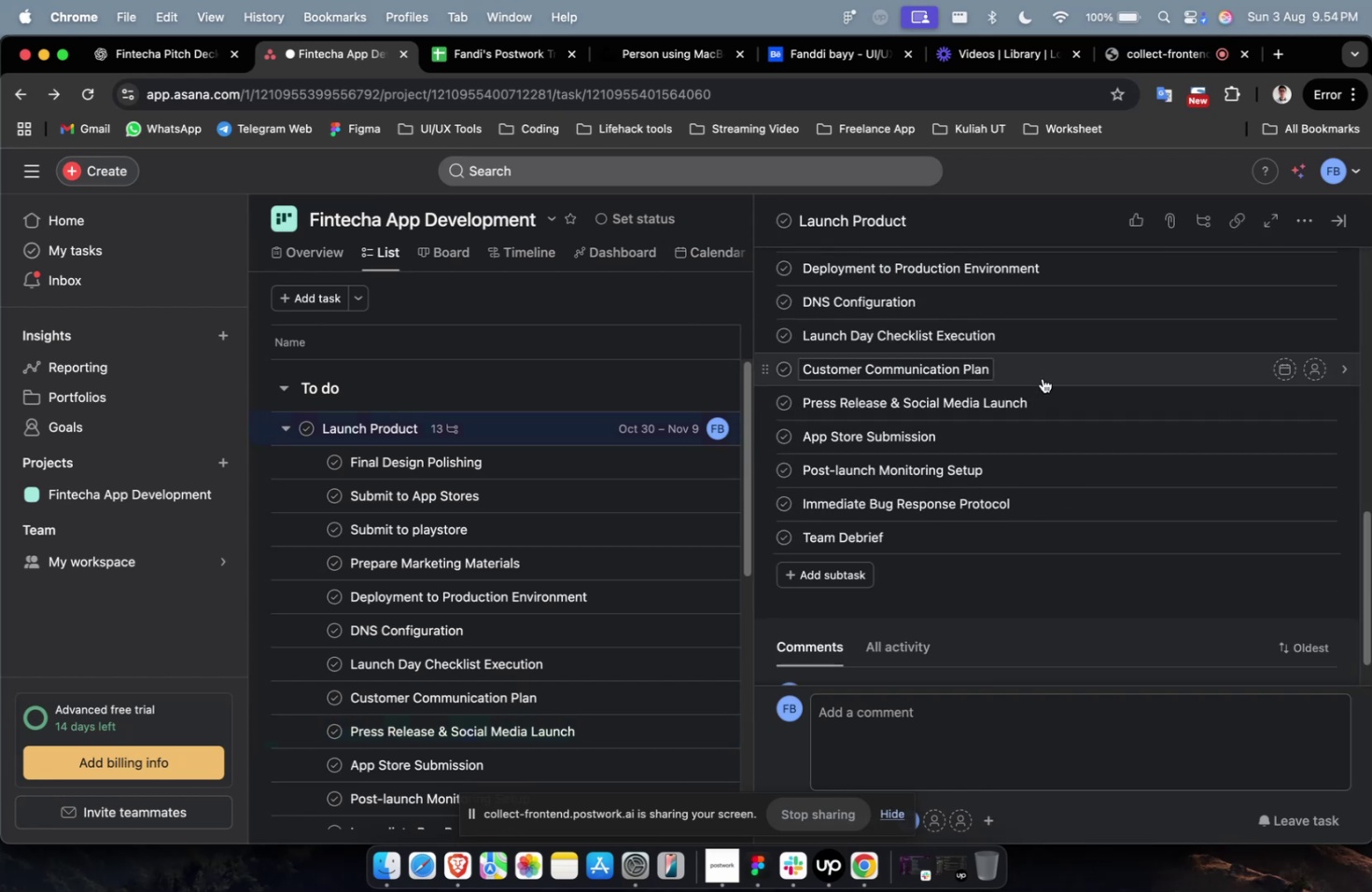 
left_click([1042, 378])
 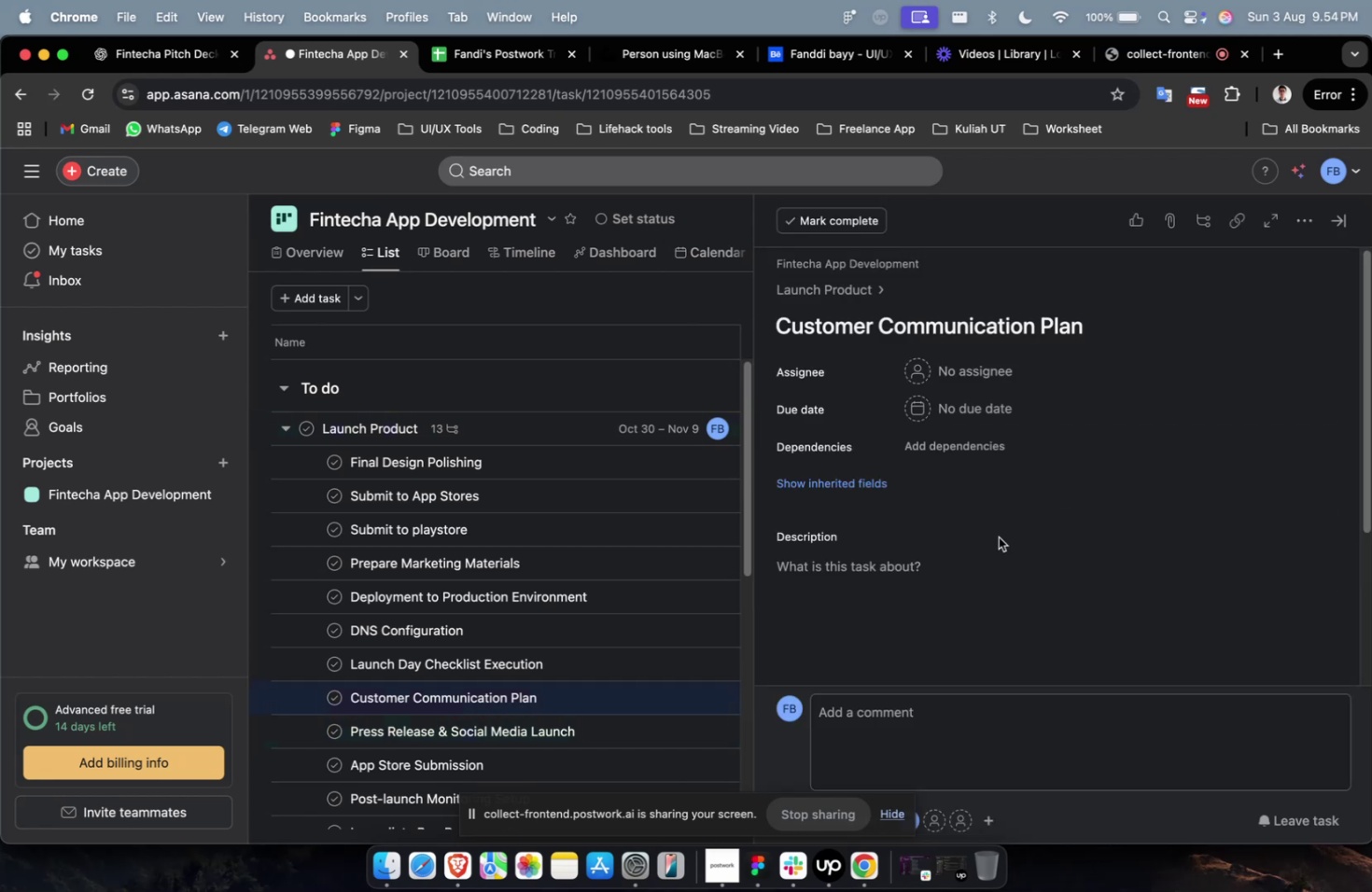 
scroll: coordinate [998, 537], scroll_direction: down, amount: 2.0
 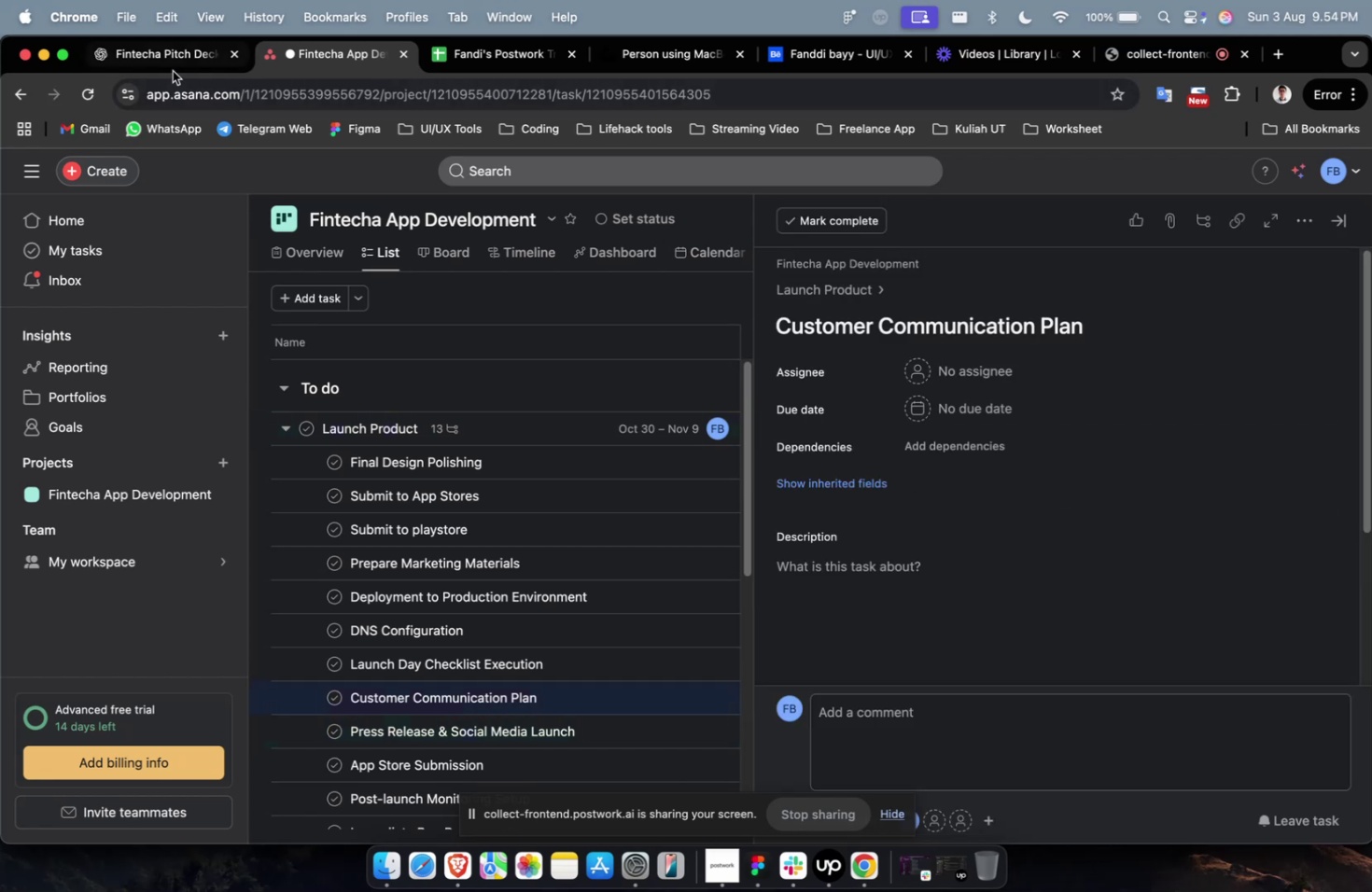 
left_click([176, 71])
 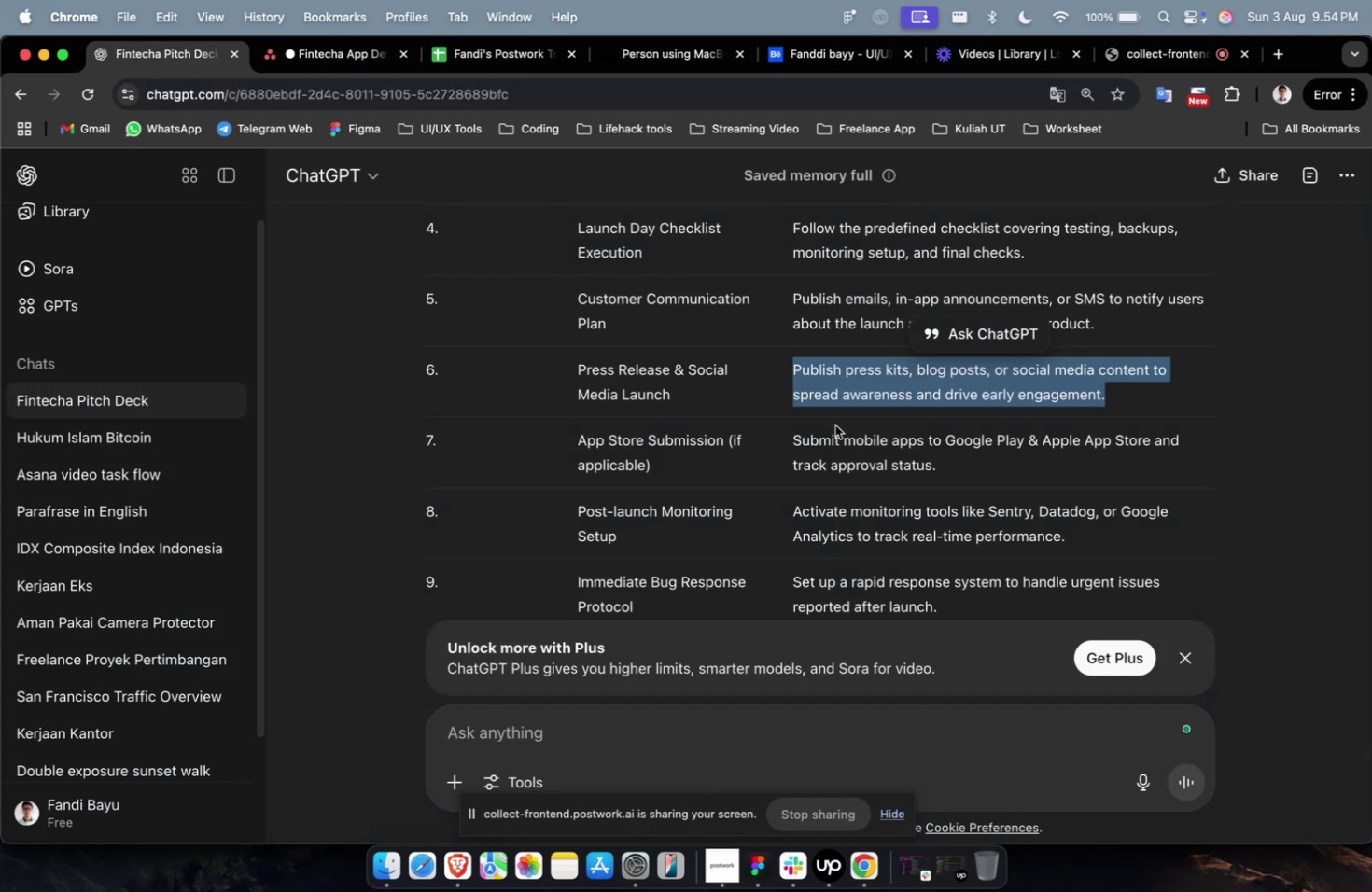 
scroll: coordinate [834, 425], scroll_direction: up, amount: 2.0
 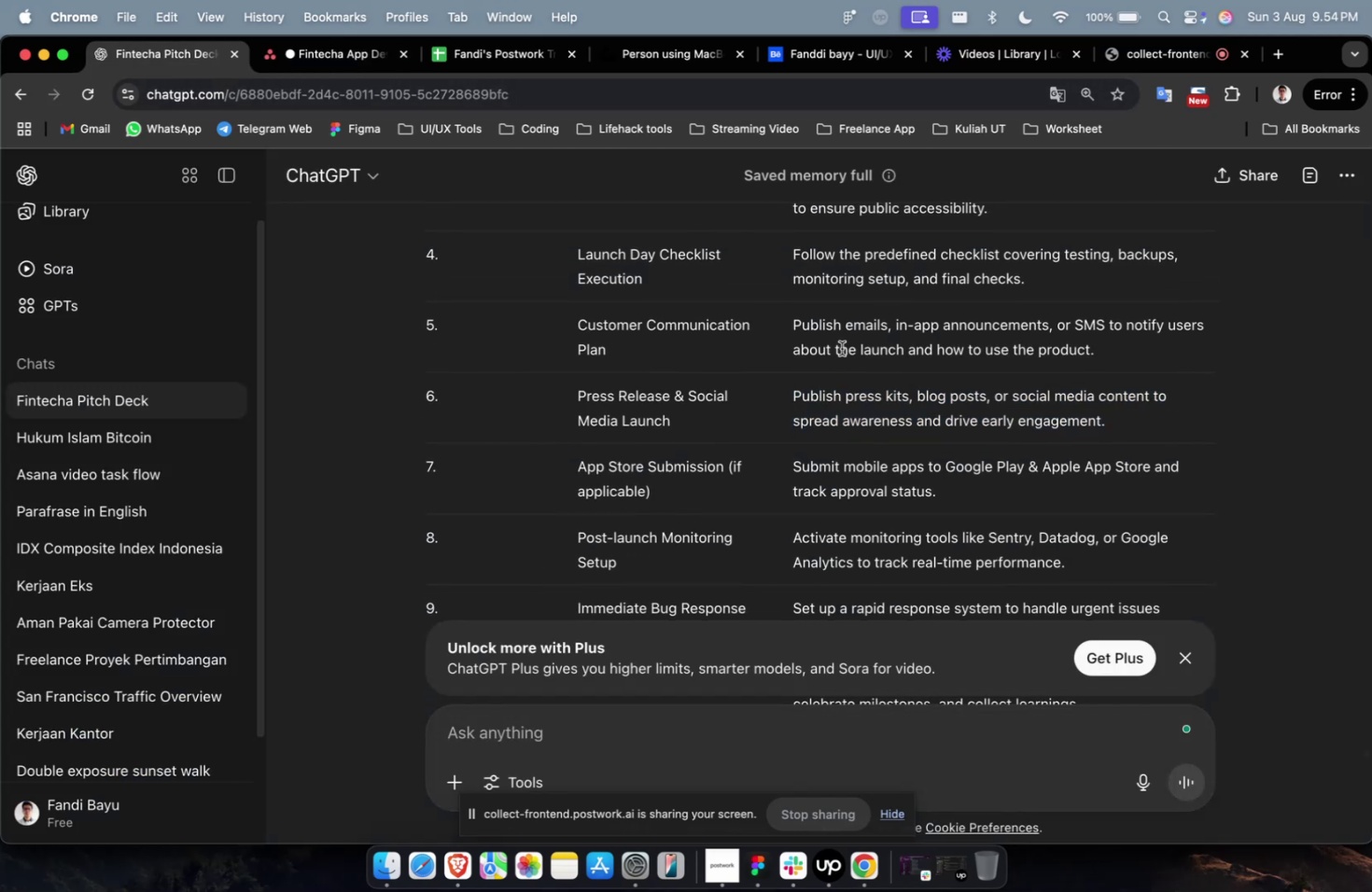 
double_click([841, 348])
 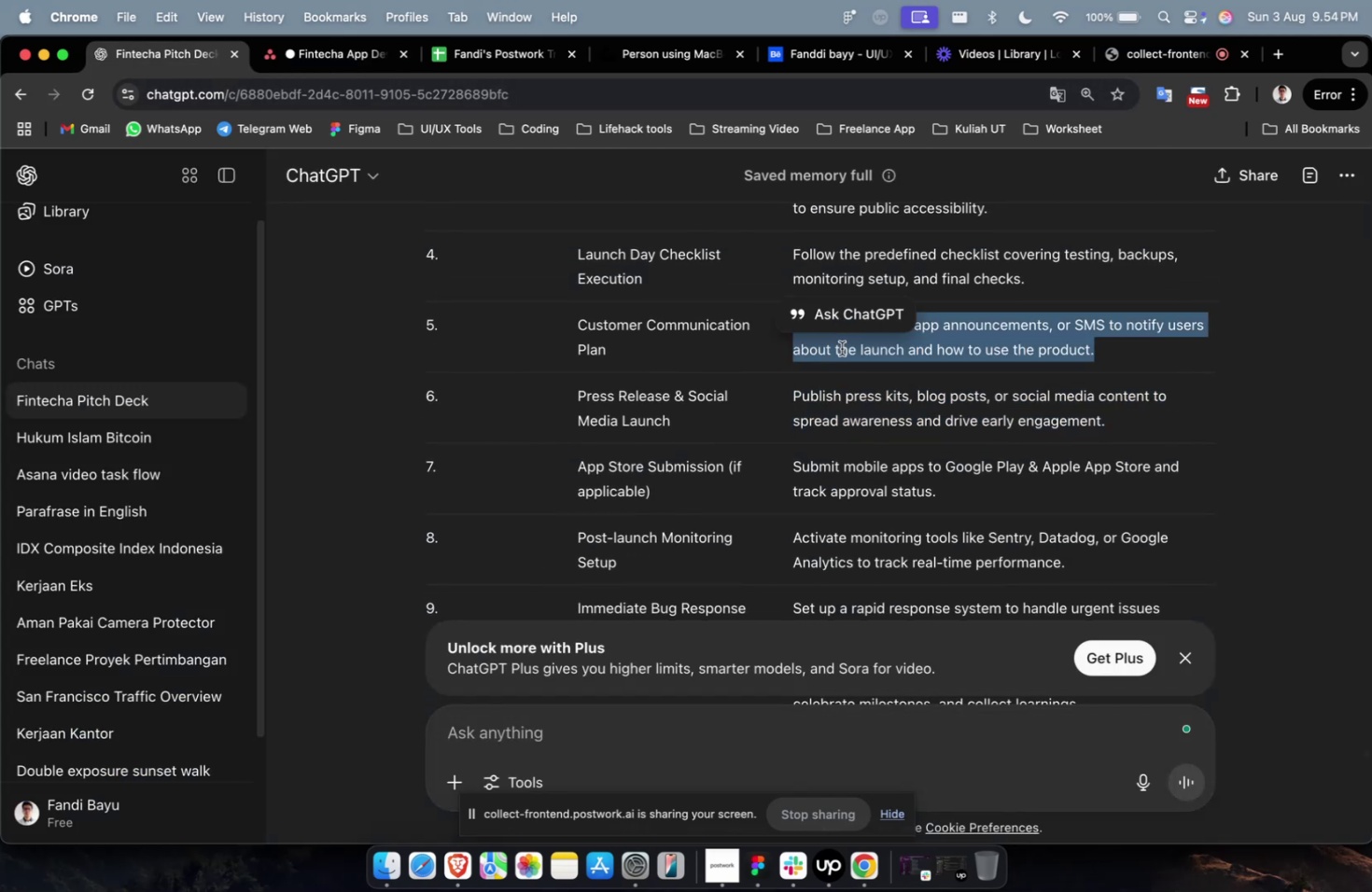 
triple_click([841, 348])
 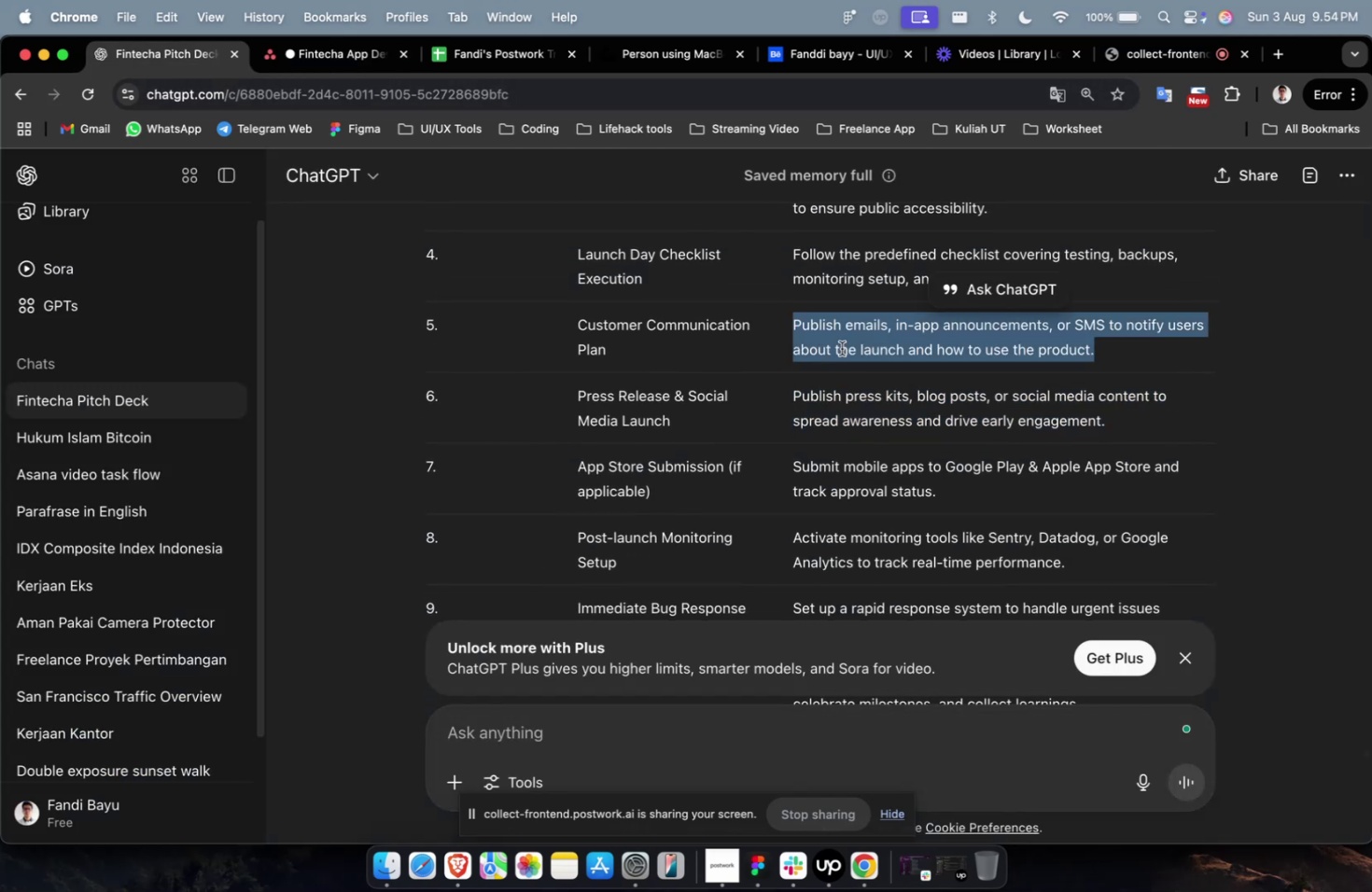 
triple_click([841, 348])
 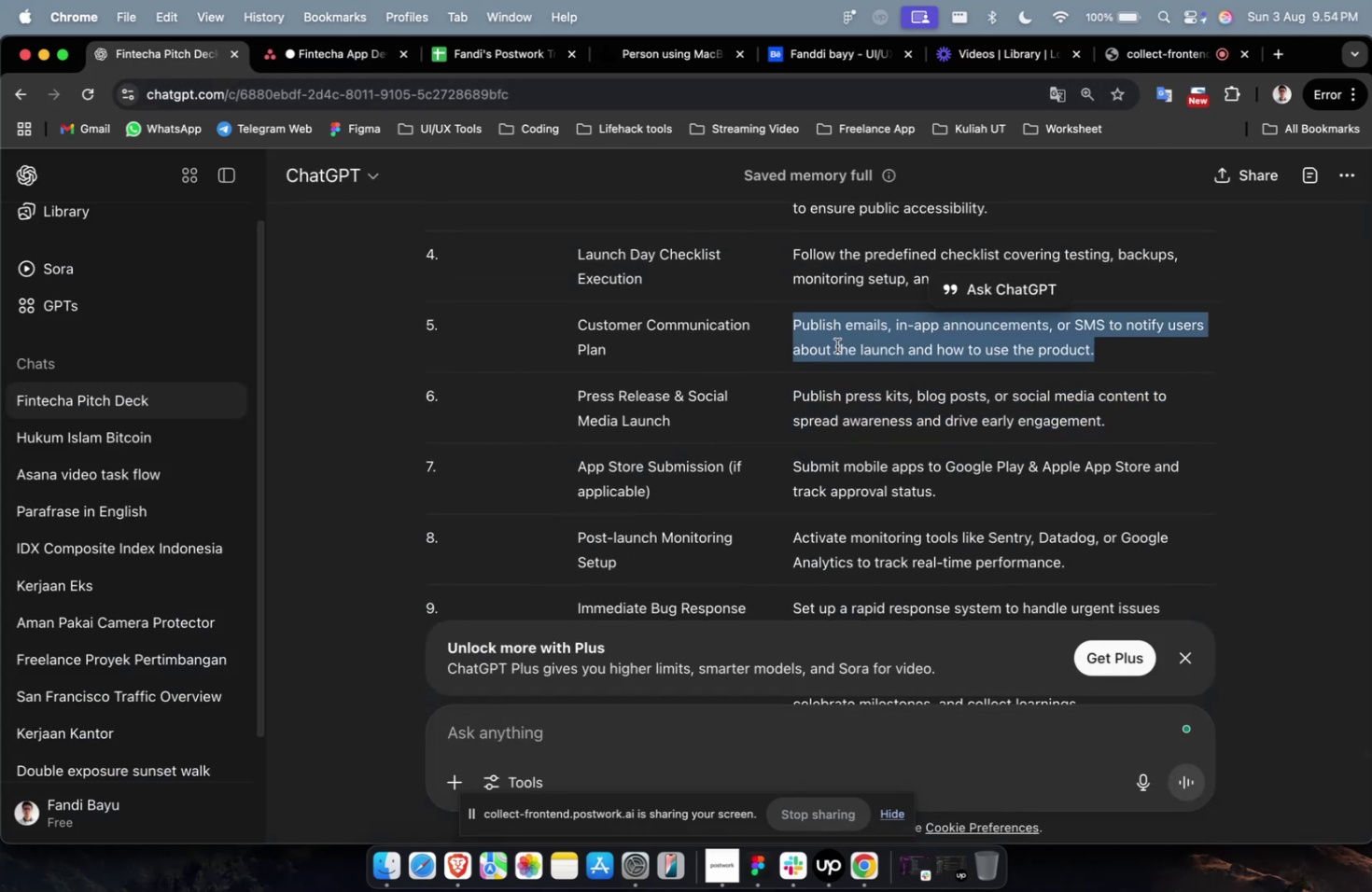 
key(Meta+C)
 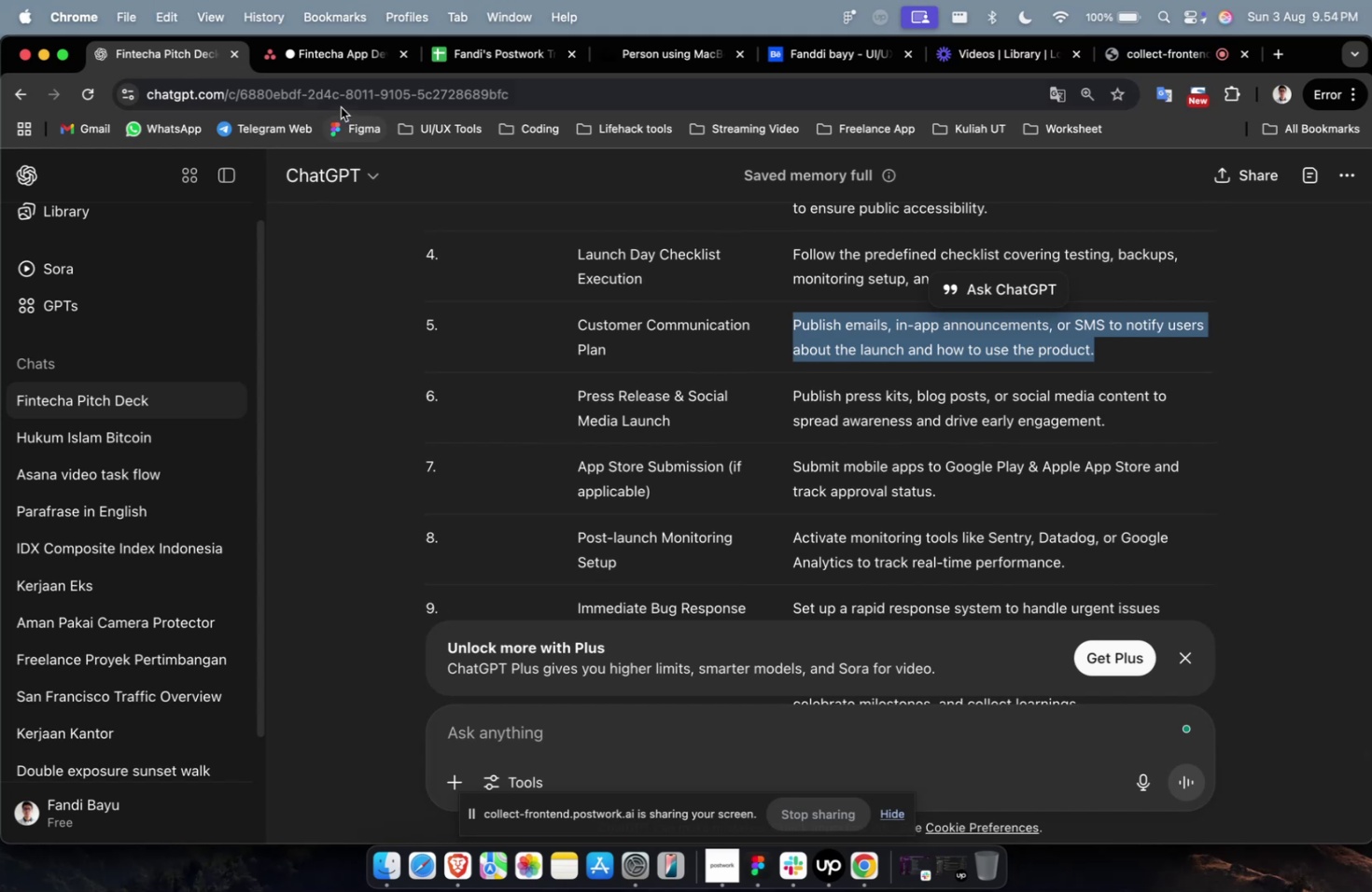 
key(Meta+C)
 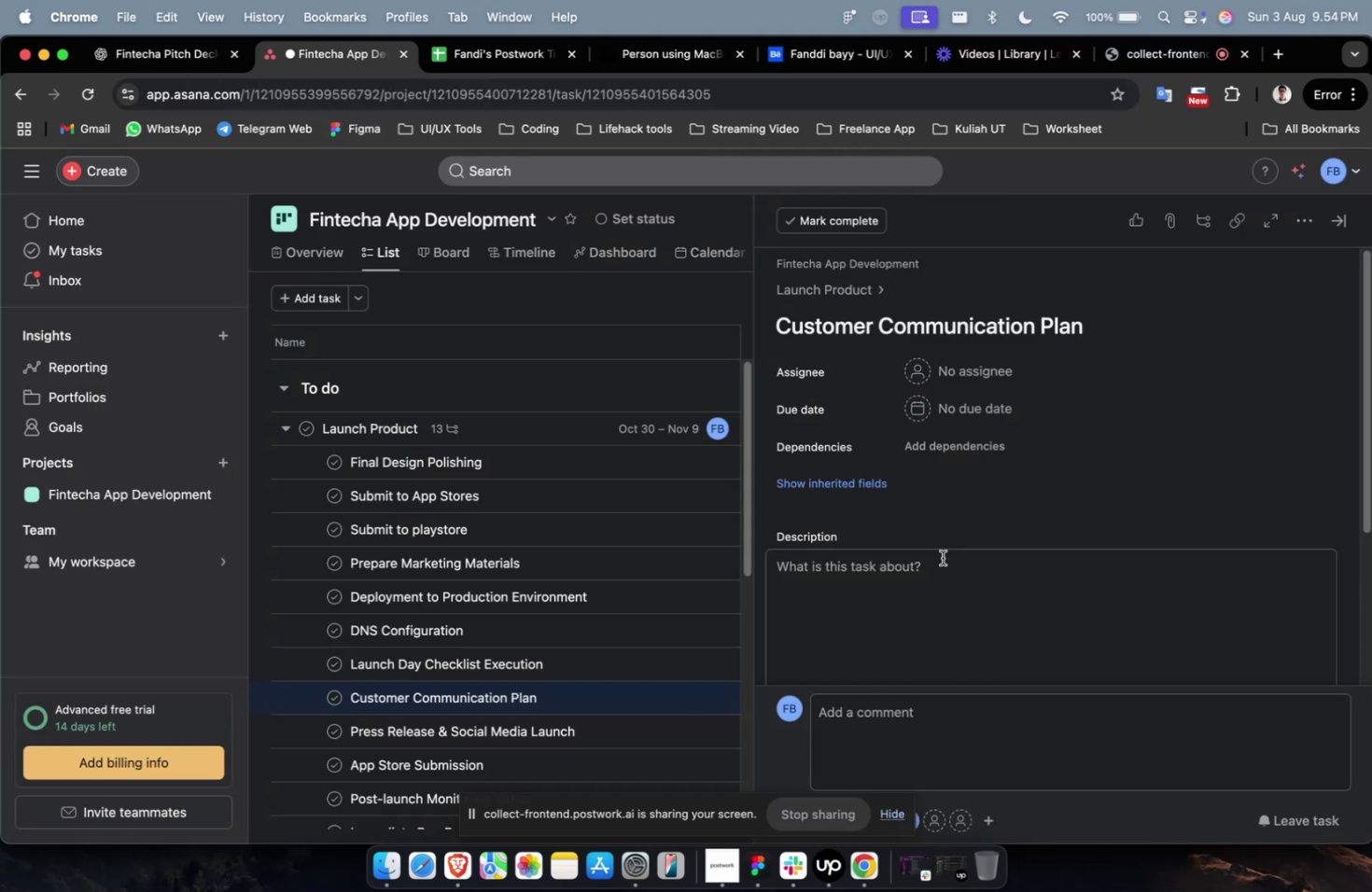 
double_click([942, 561])
 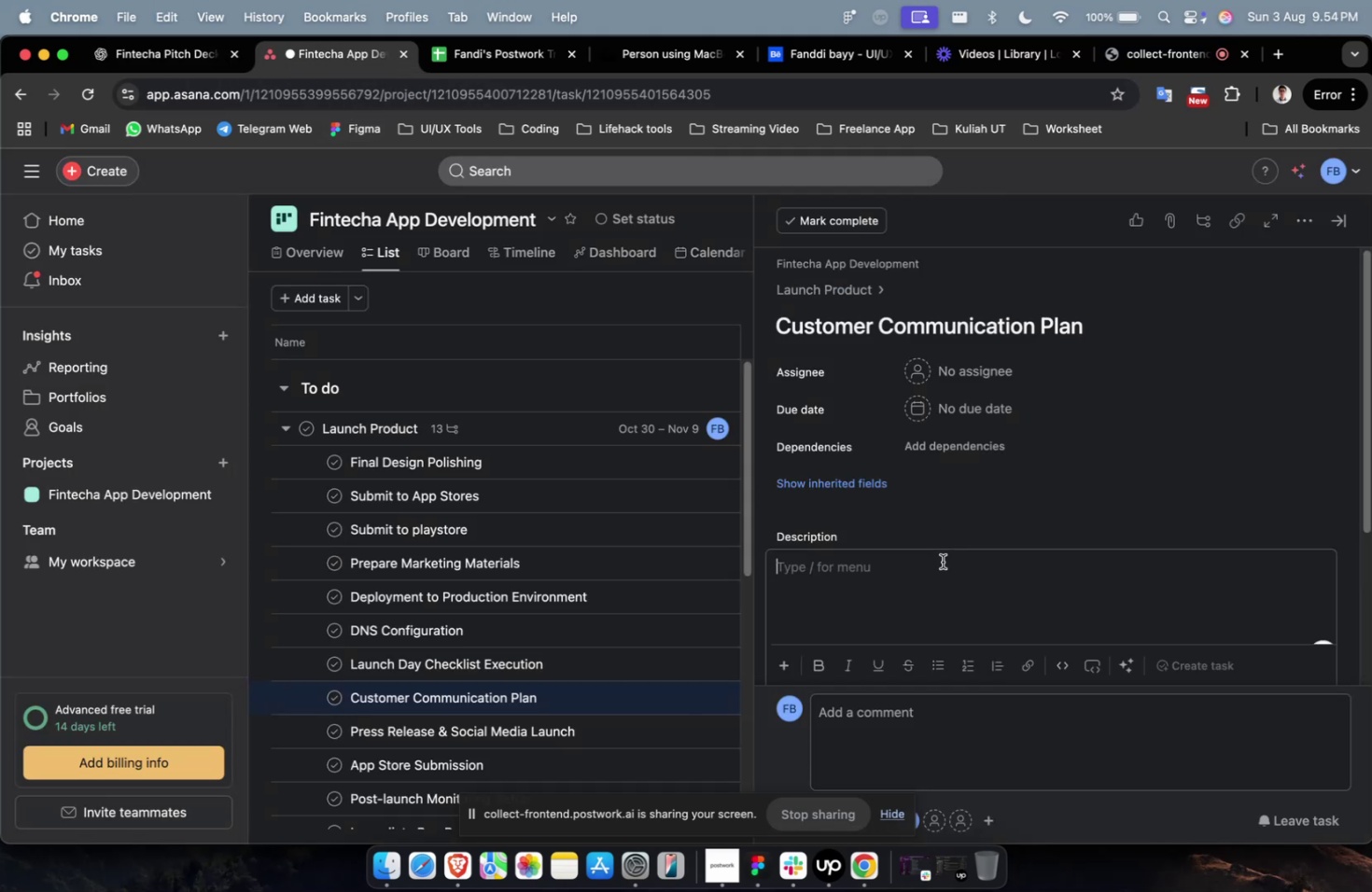 
key(Meta+V)
 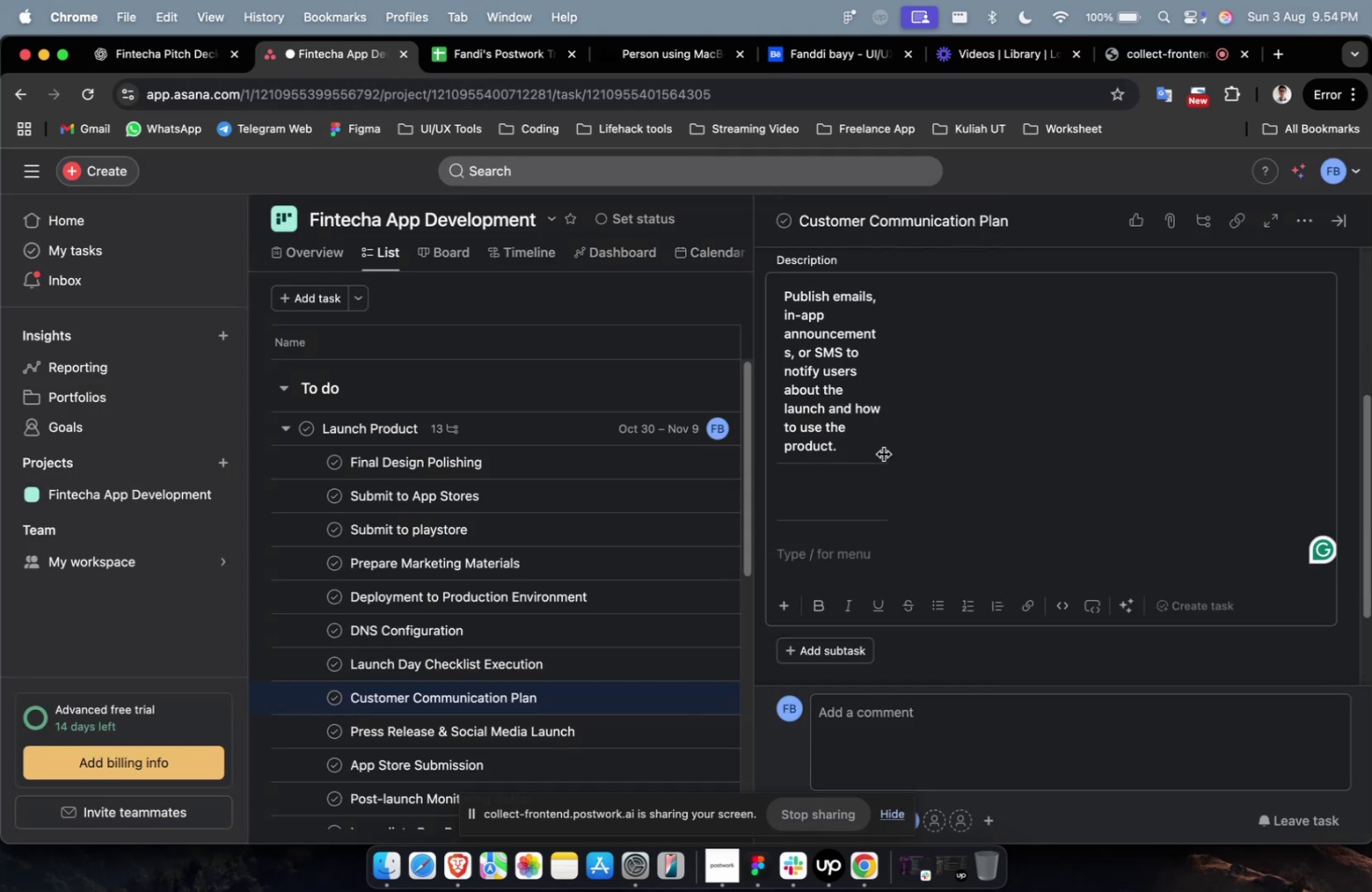 
left_click([883, 453])
 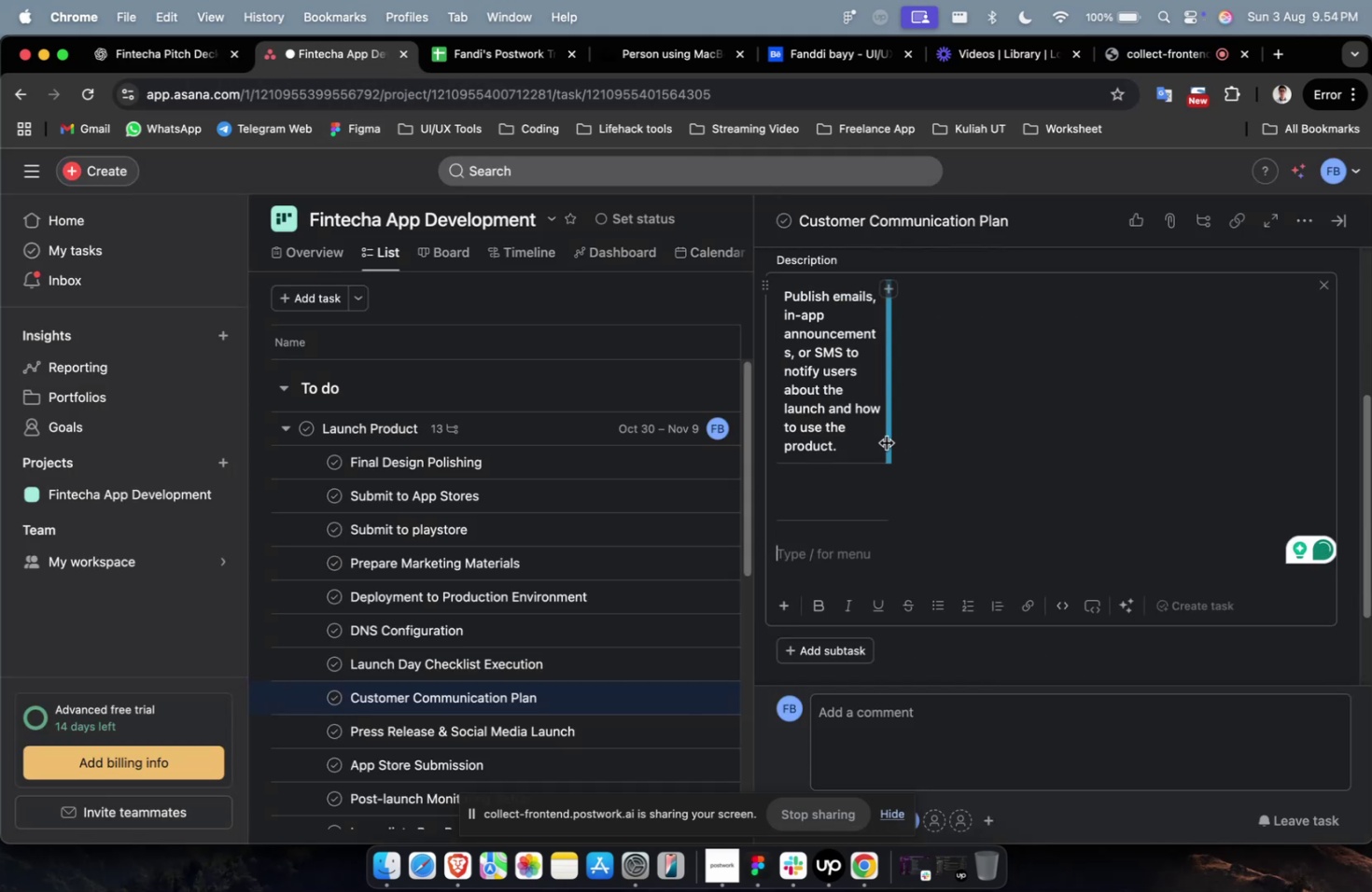 
left_click_drag(start_coordinate=[886, 442], to_coordinate=[1330, 442])
 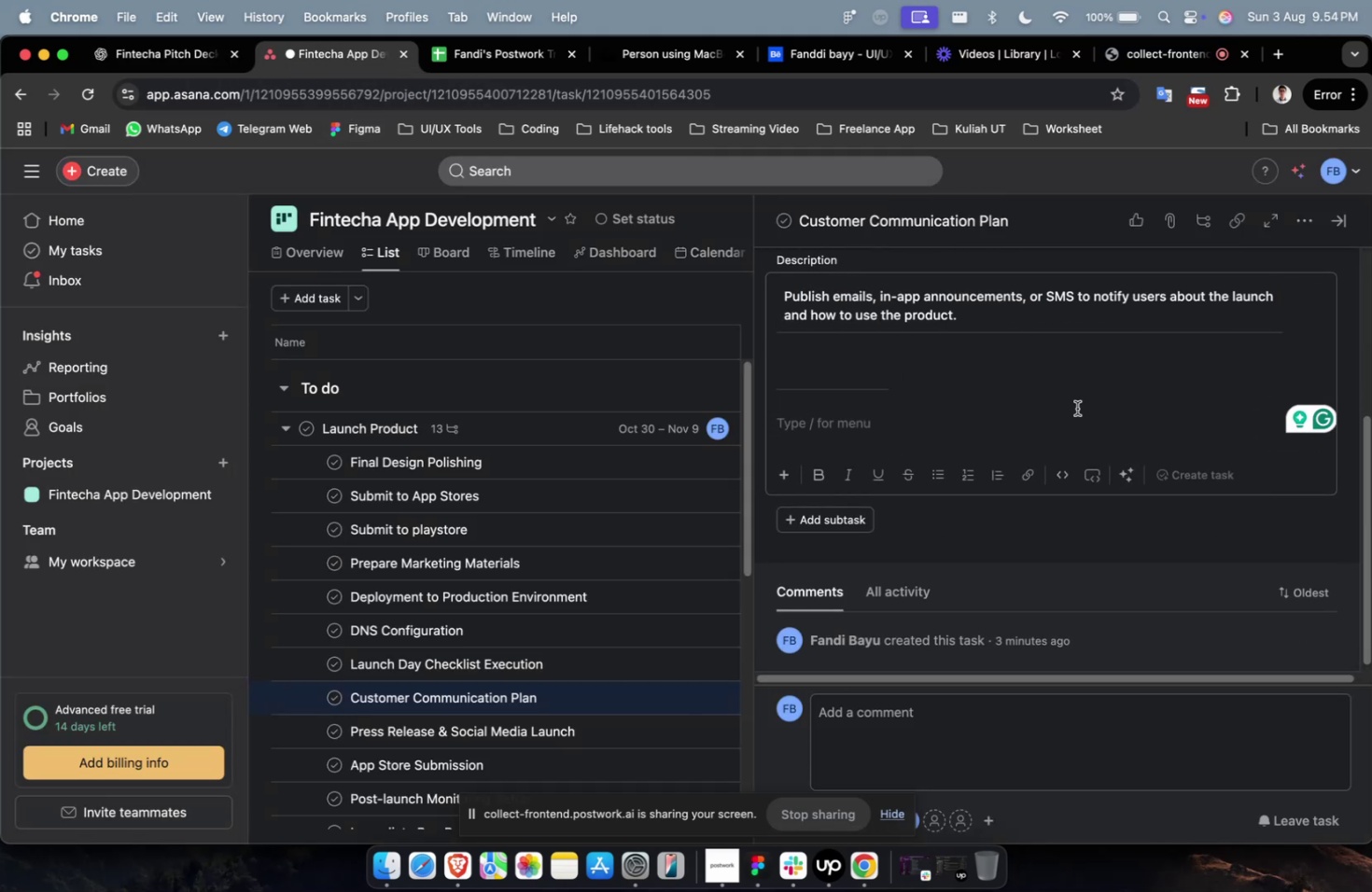 
left_click([1076, 408])
 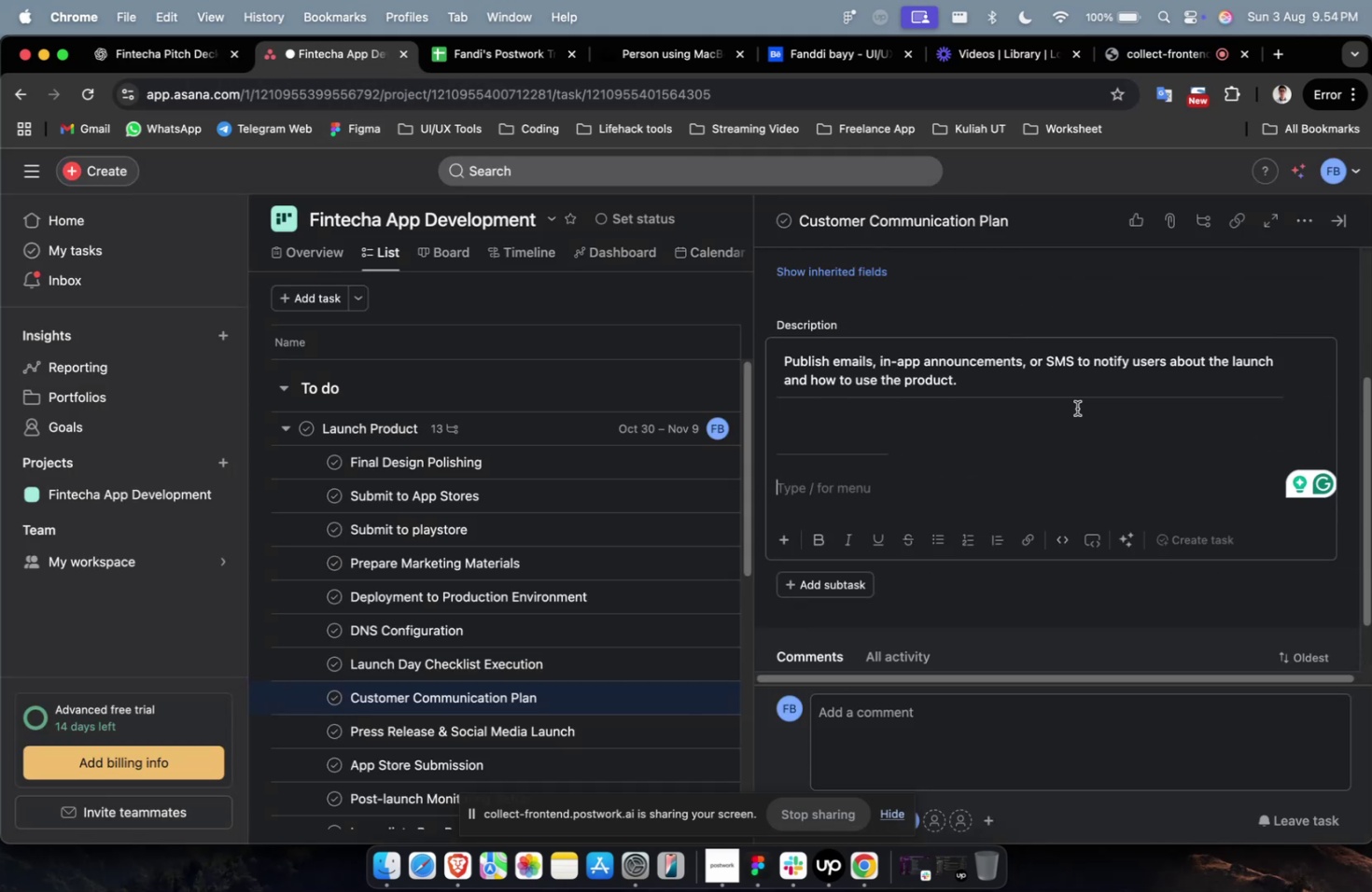 
scroll: coordinate [1076, 408], scroll_direction: up, amount: 8.0
 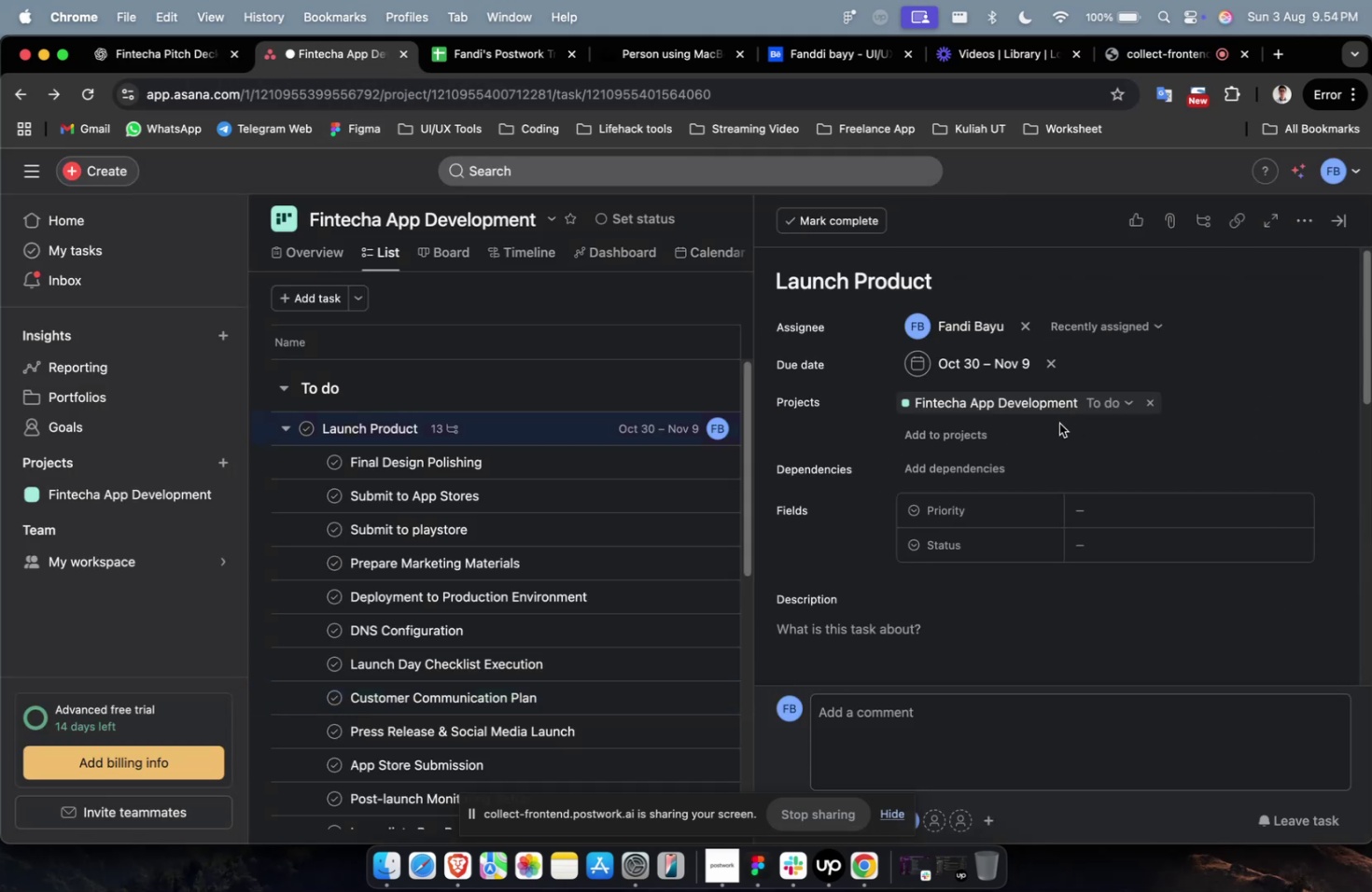 
scroll: coordinate [1057, 426], scroll_direction: down, amount: 24.0
 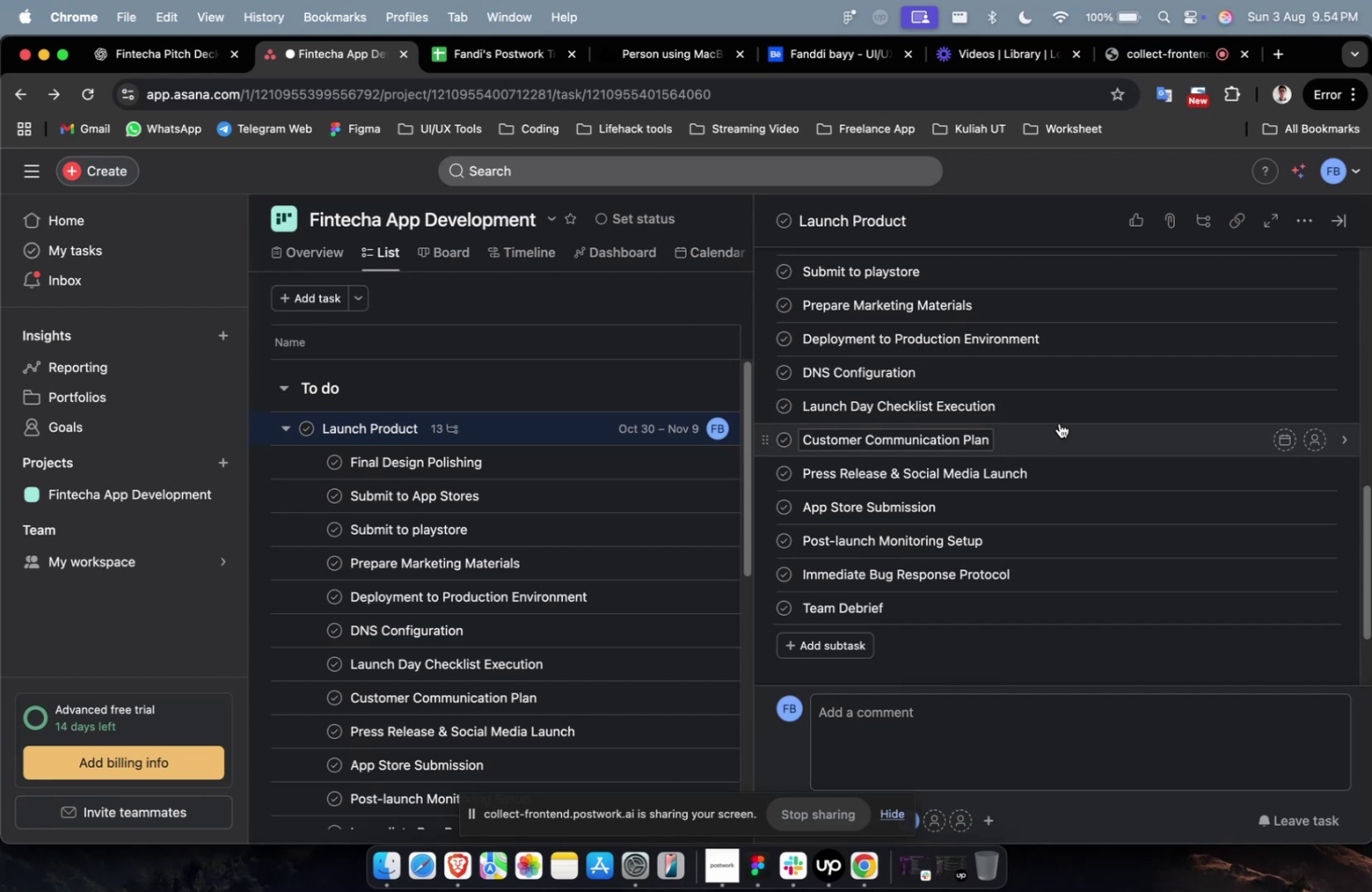 
left_click([1062, 406])
 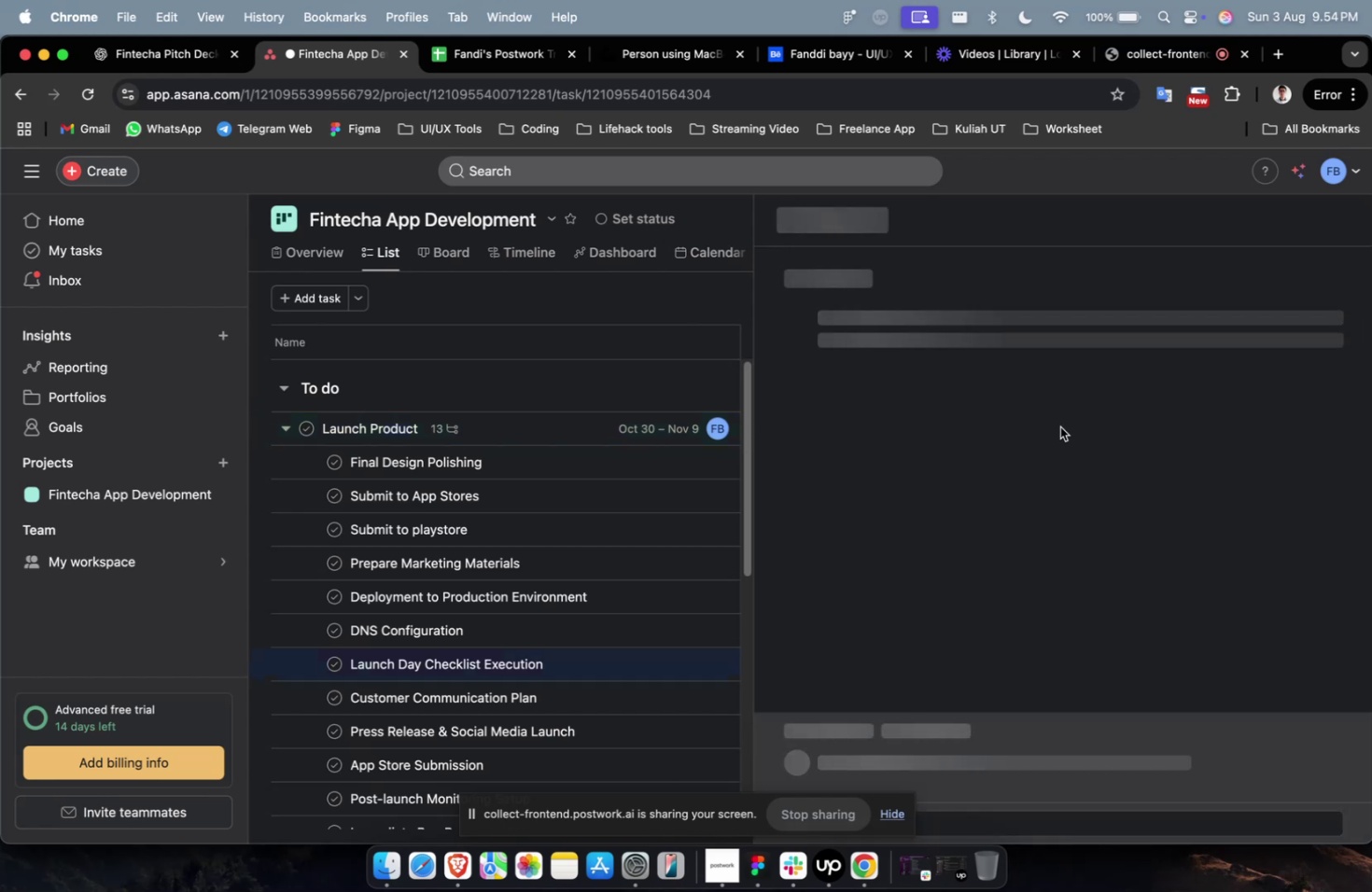 
scroll: coordinate [1059, 426], scroll_direction: down, amount: 7.0
 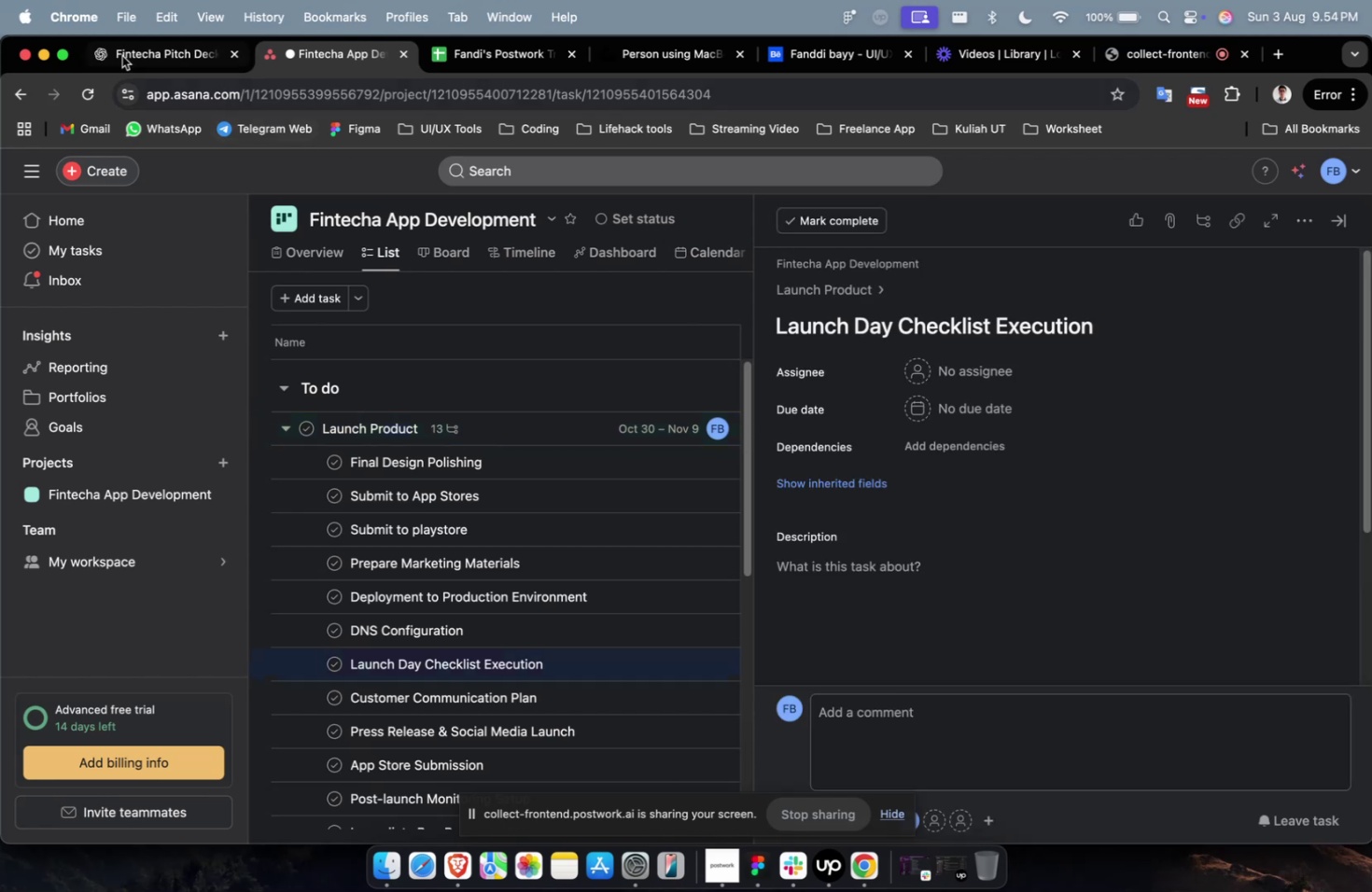 
left_click([121, 56])
 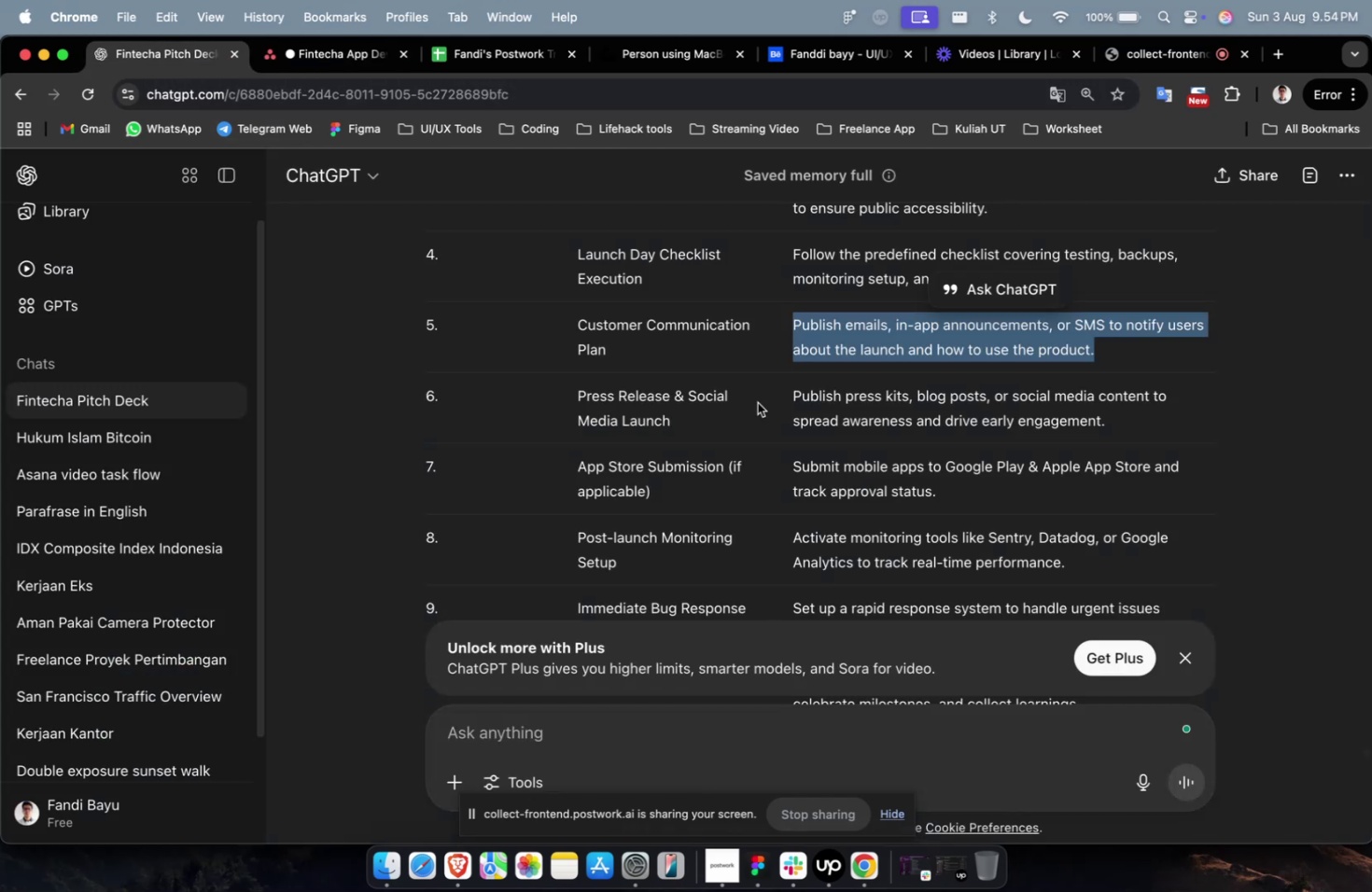 
scroll: coordinate [757, 402], scroll_direction: up, amount: 4.0
 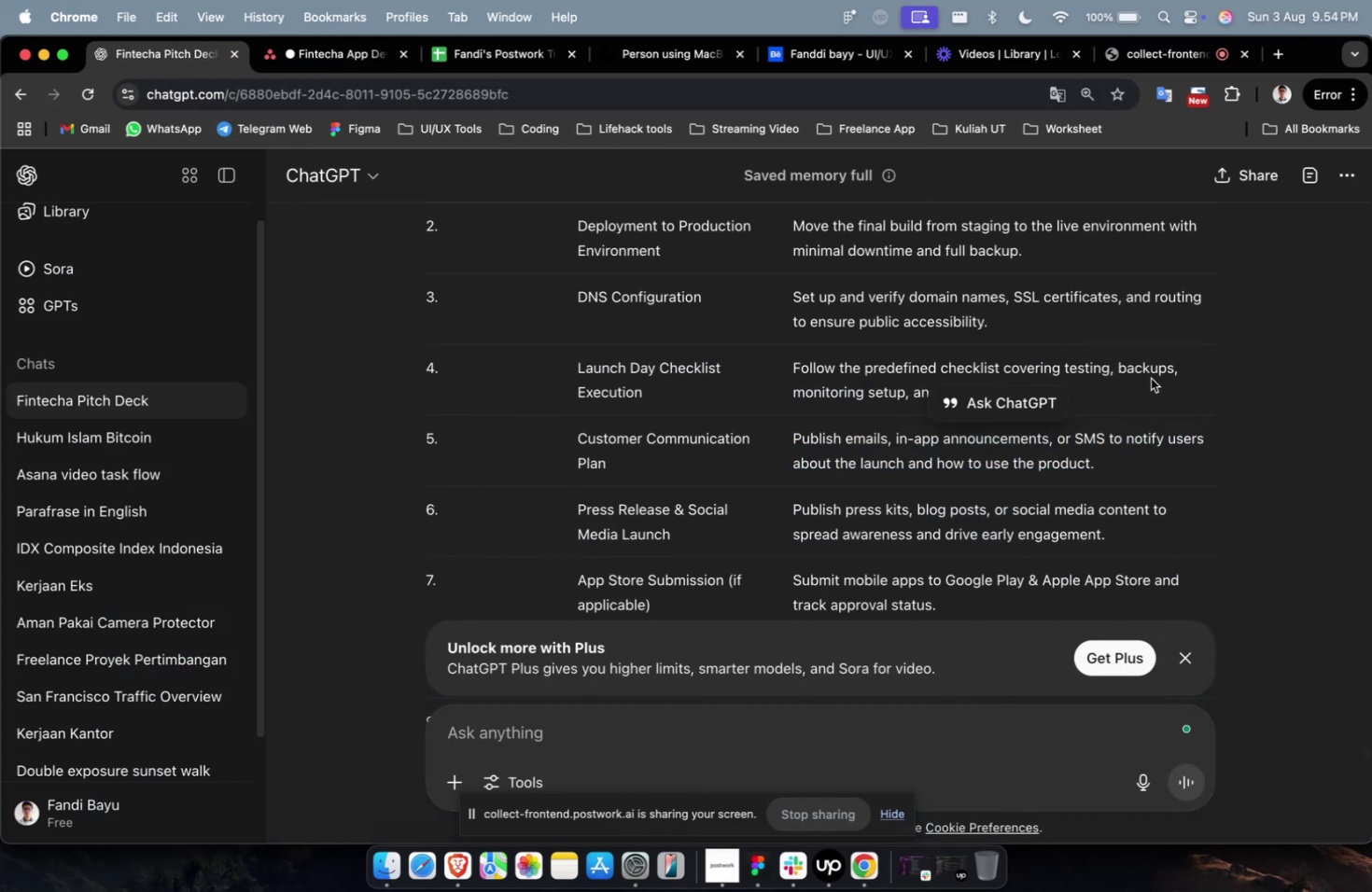 
left_click([1150, 378])
 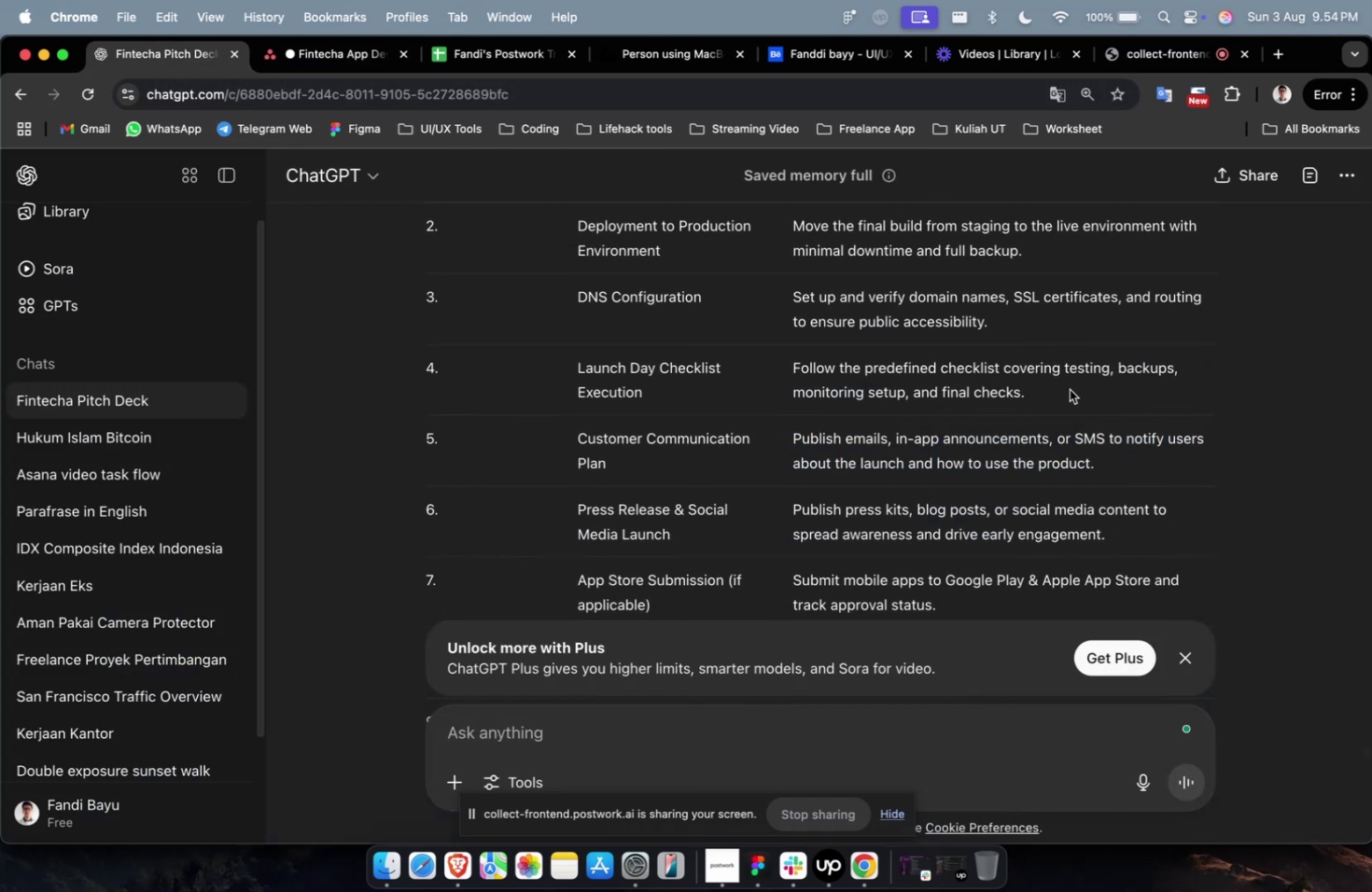 
left_click_drag(start_coordinate=[1111, 389], to_coordinate=[792, 374])
 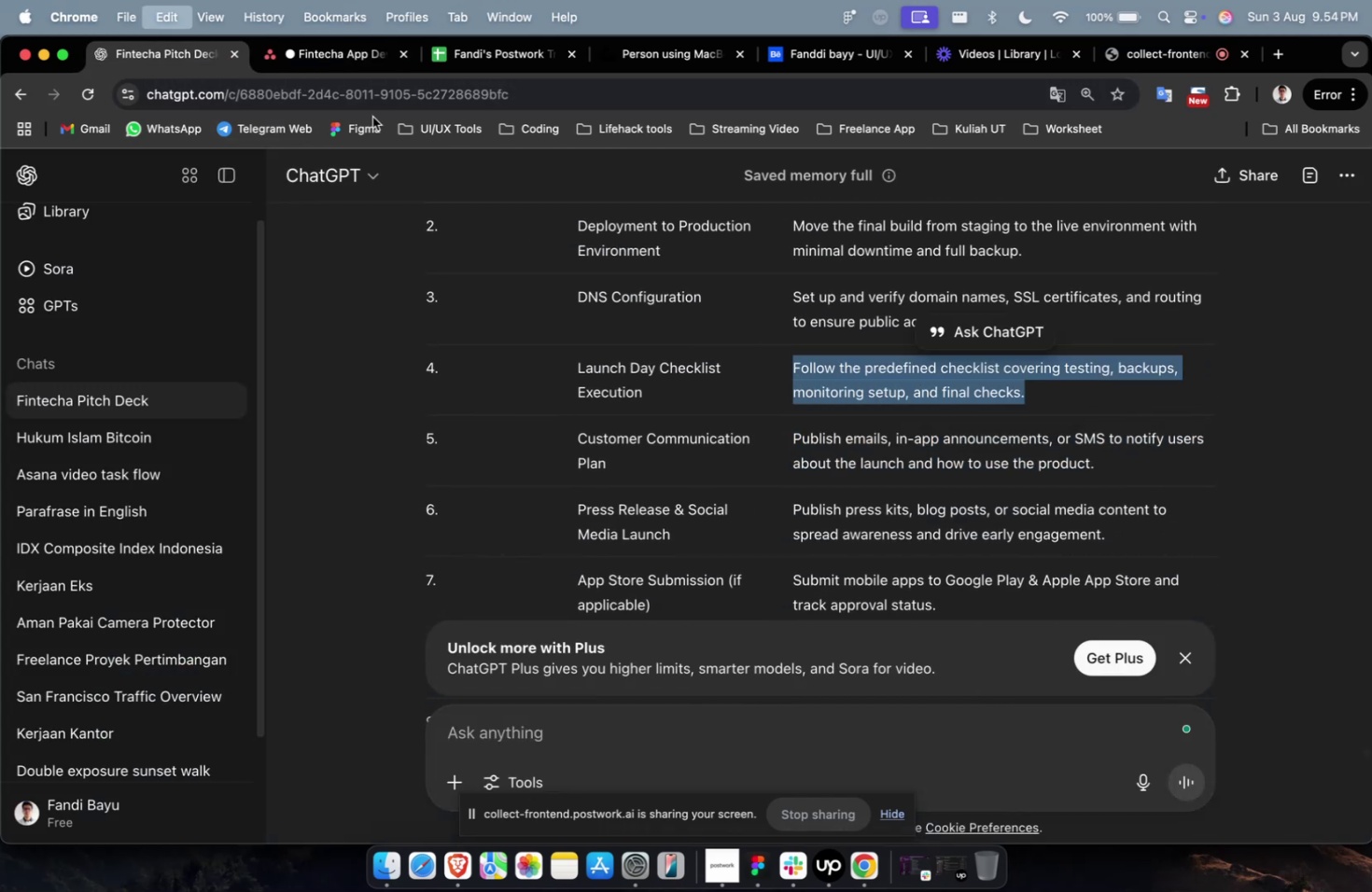 
key(Meta+C)
 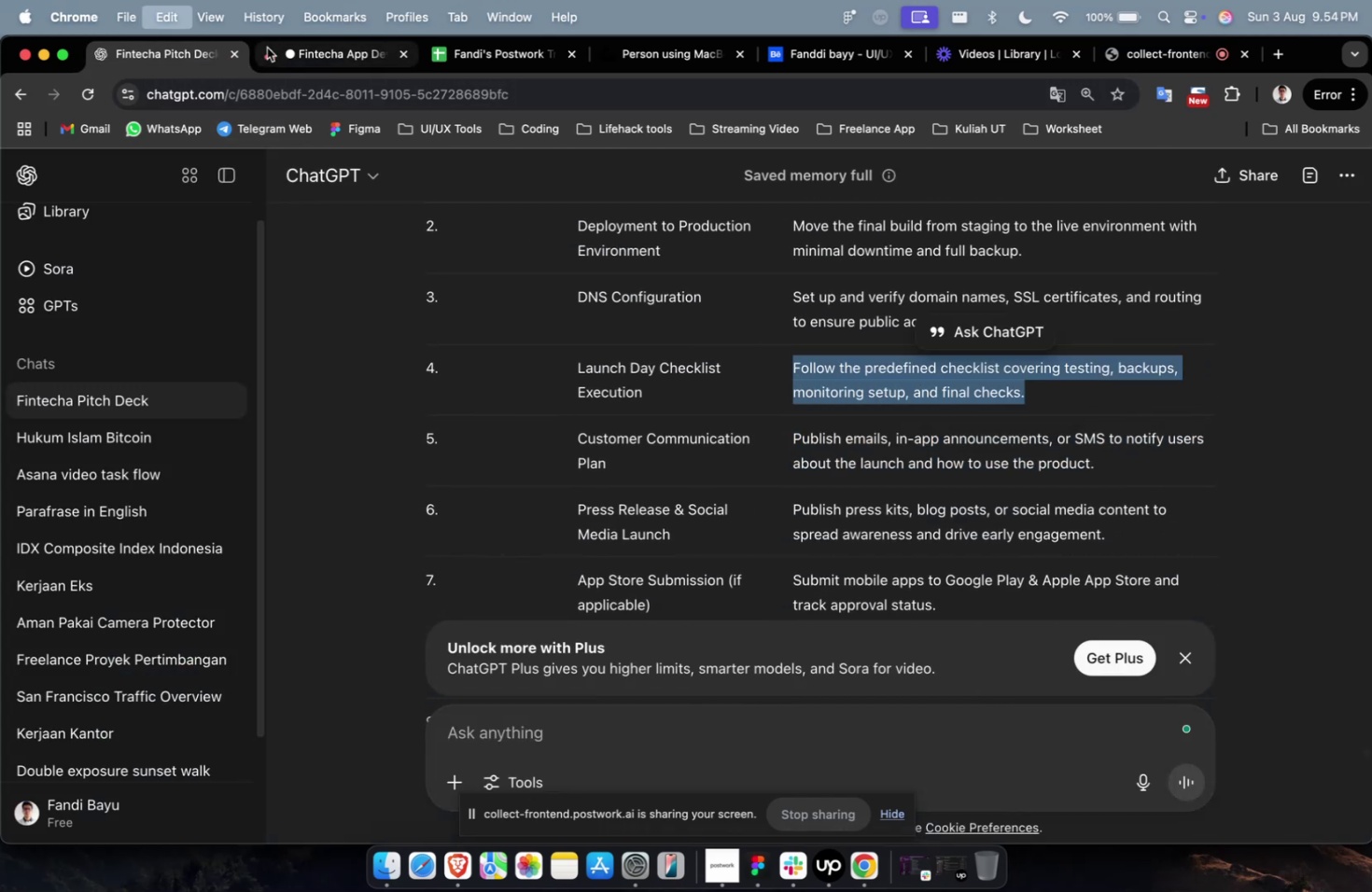 
key(Meta+C)
 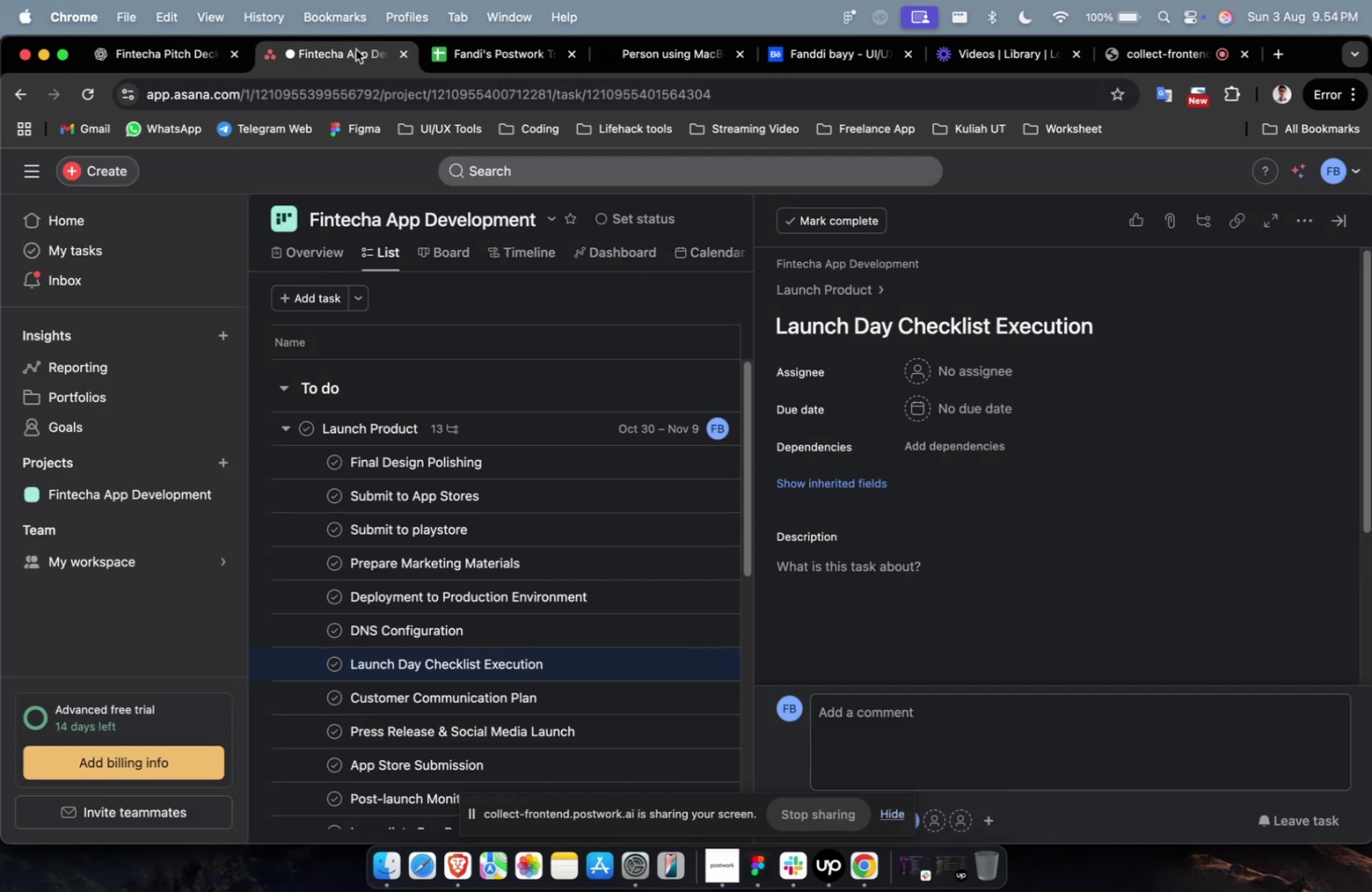 
left_click([354, 48])
 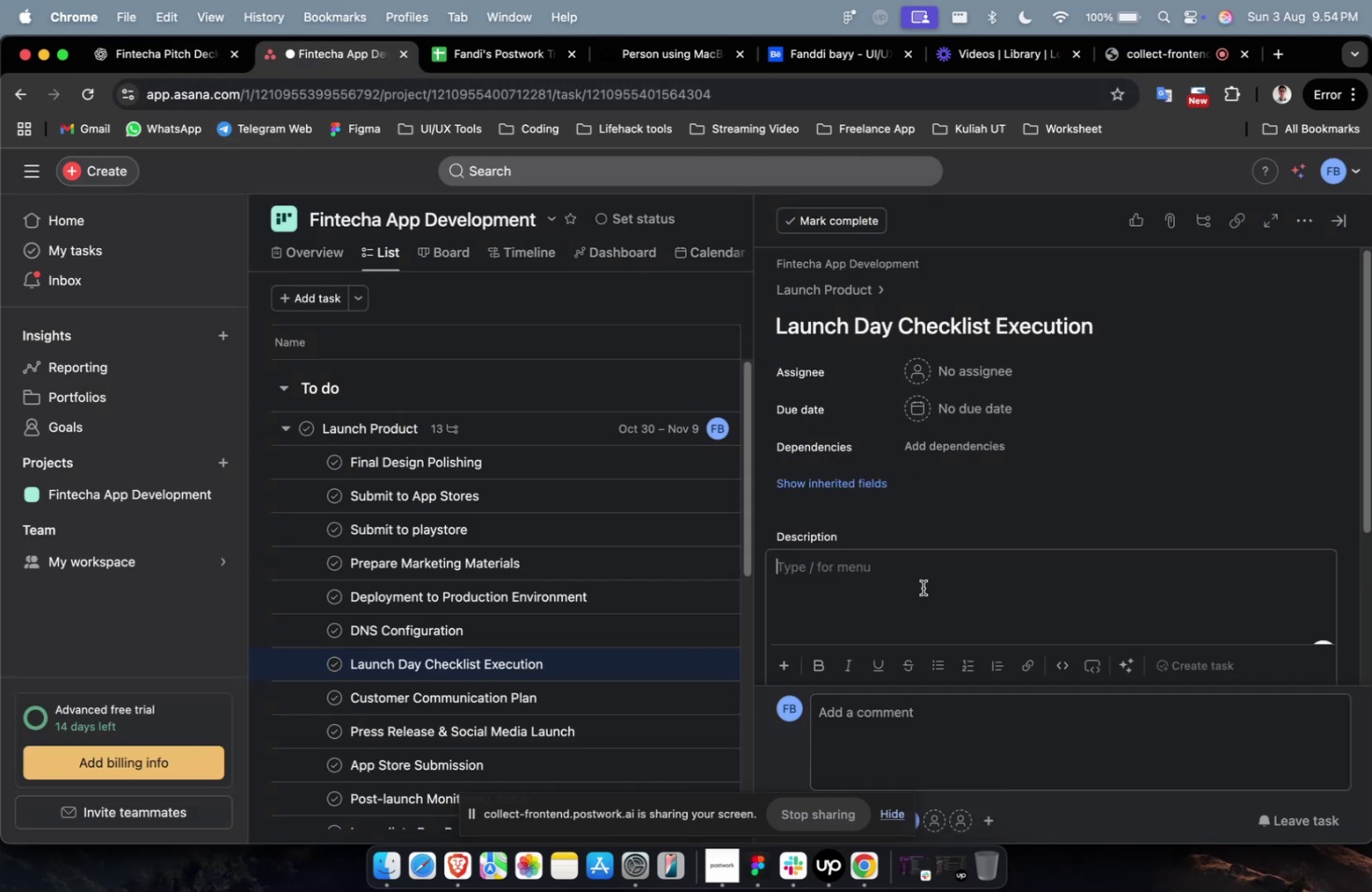 
double_click([922, 587])
 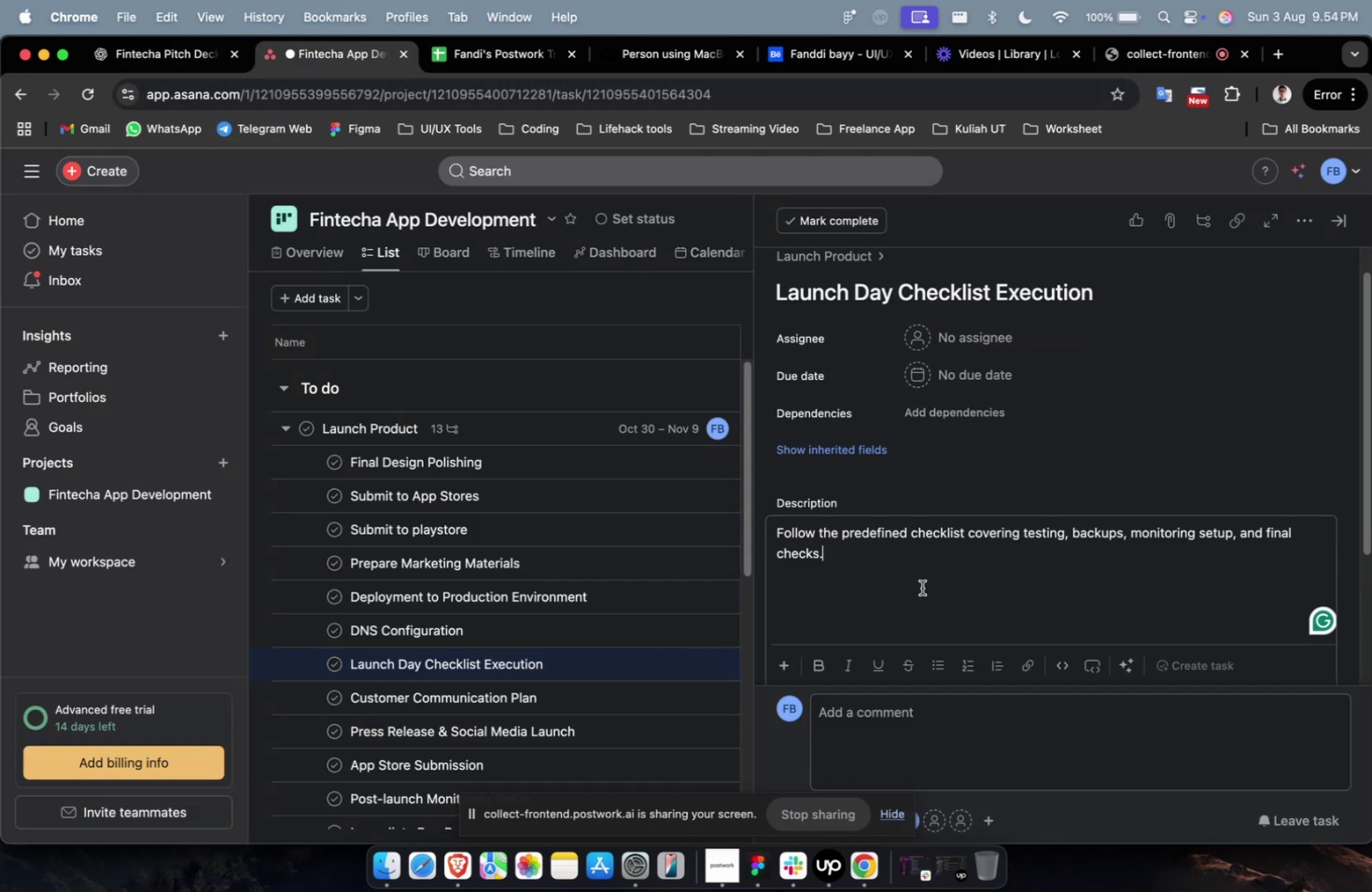 
key(Meta+CommandLeft)
 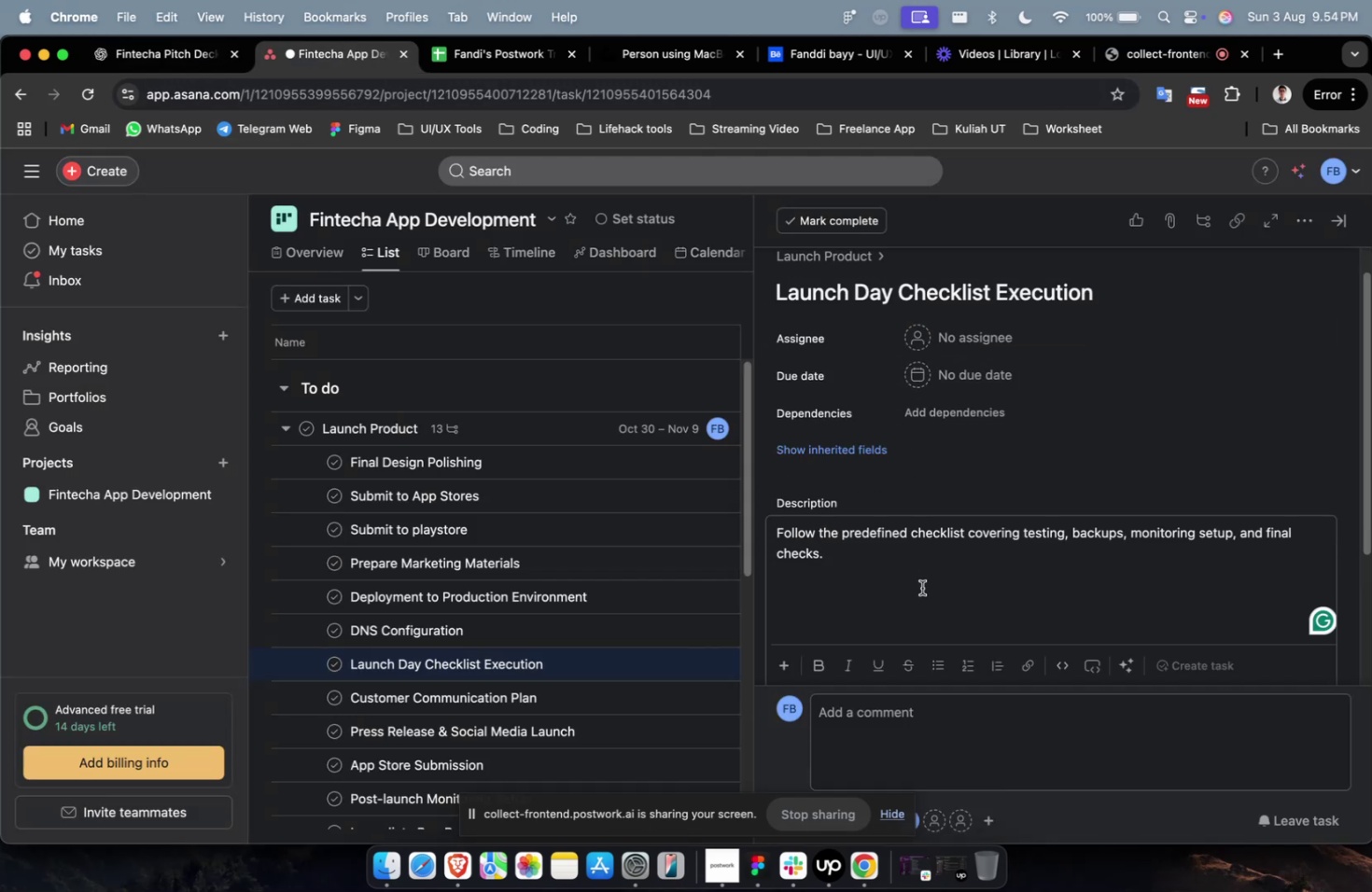 
key(Meta+V)
 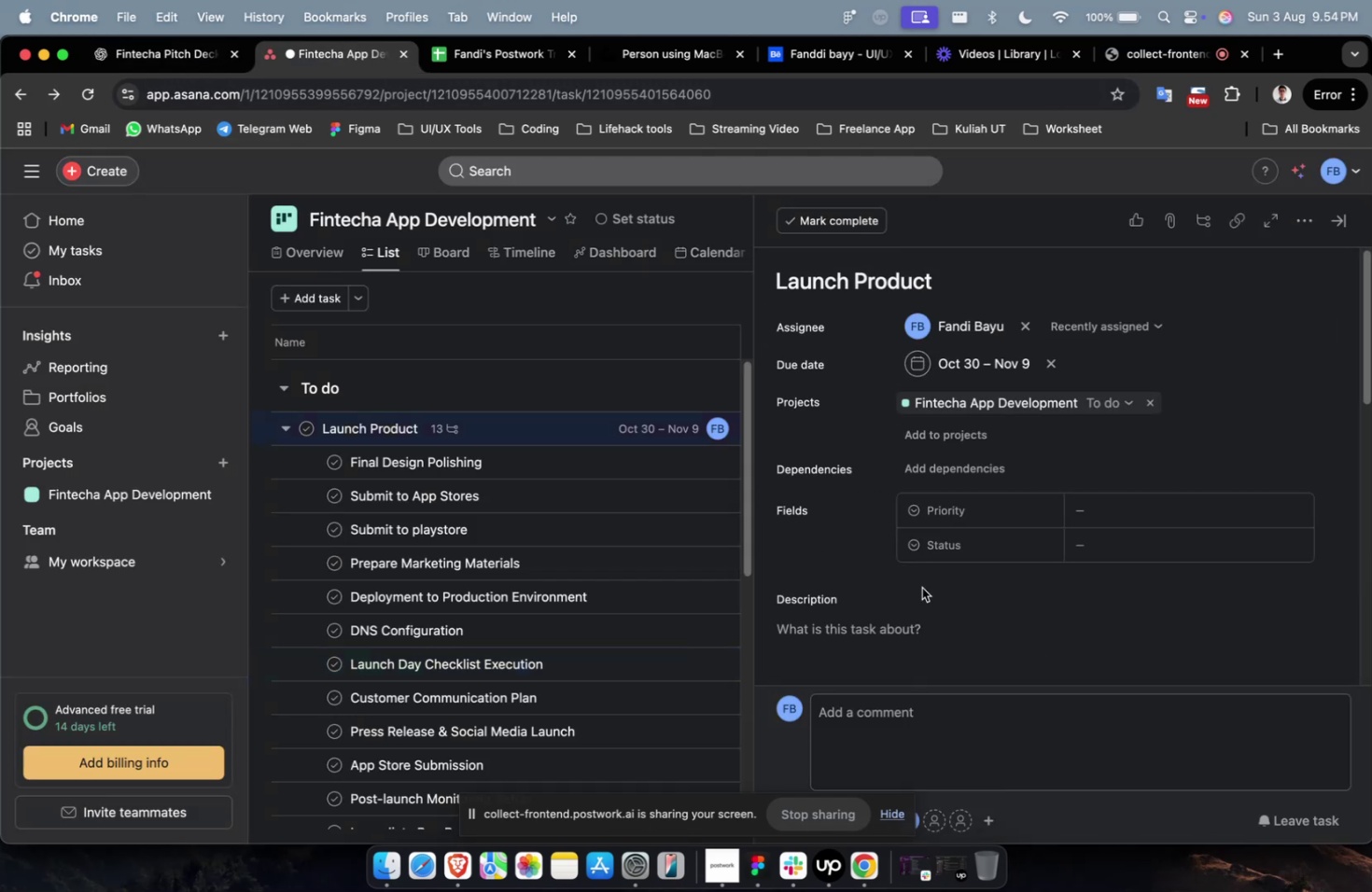 
scroll: coordinate [921, 587], scroll_direction: down, amount: 3.0
 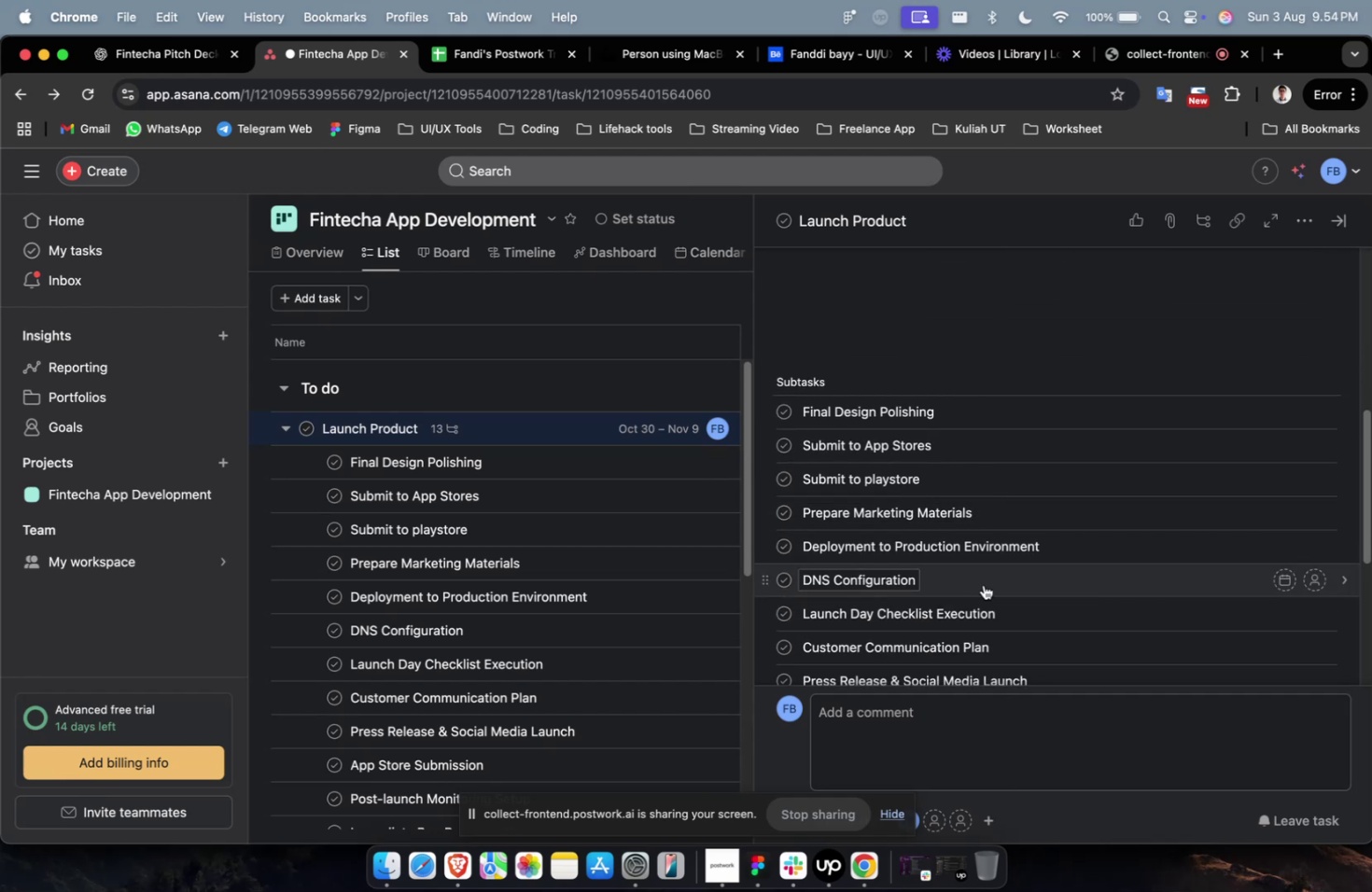 
left_click([983, 584])
 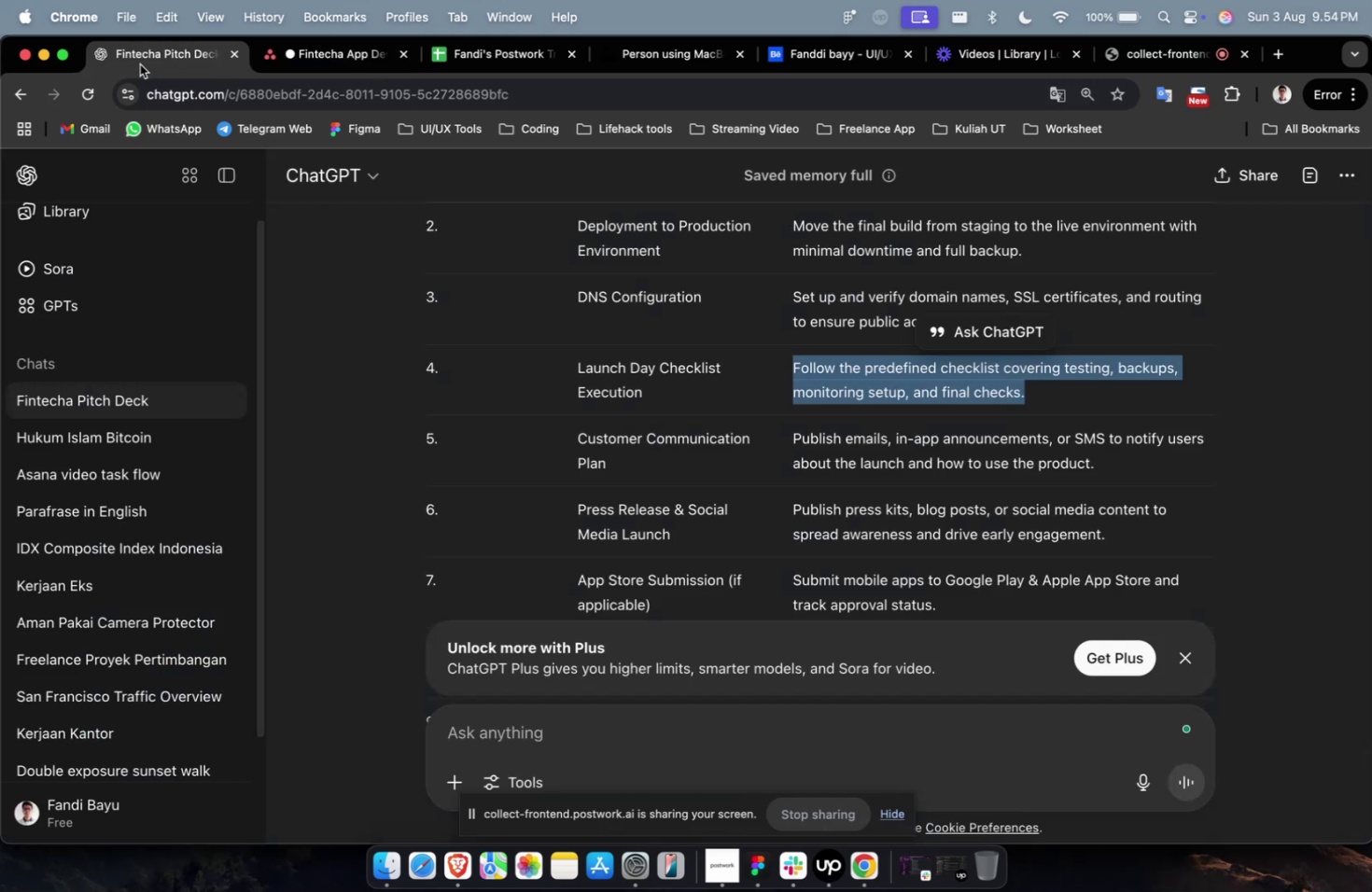 
left_click([140, 63])
 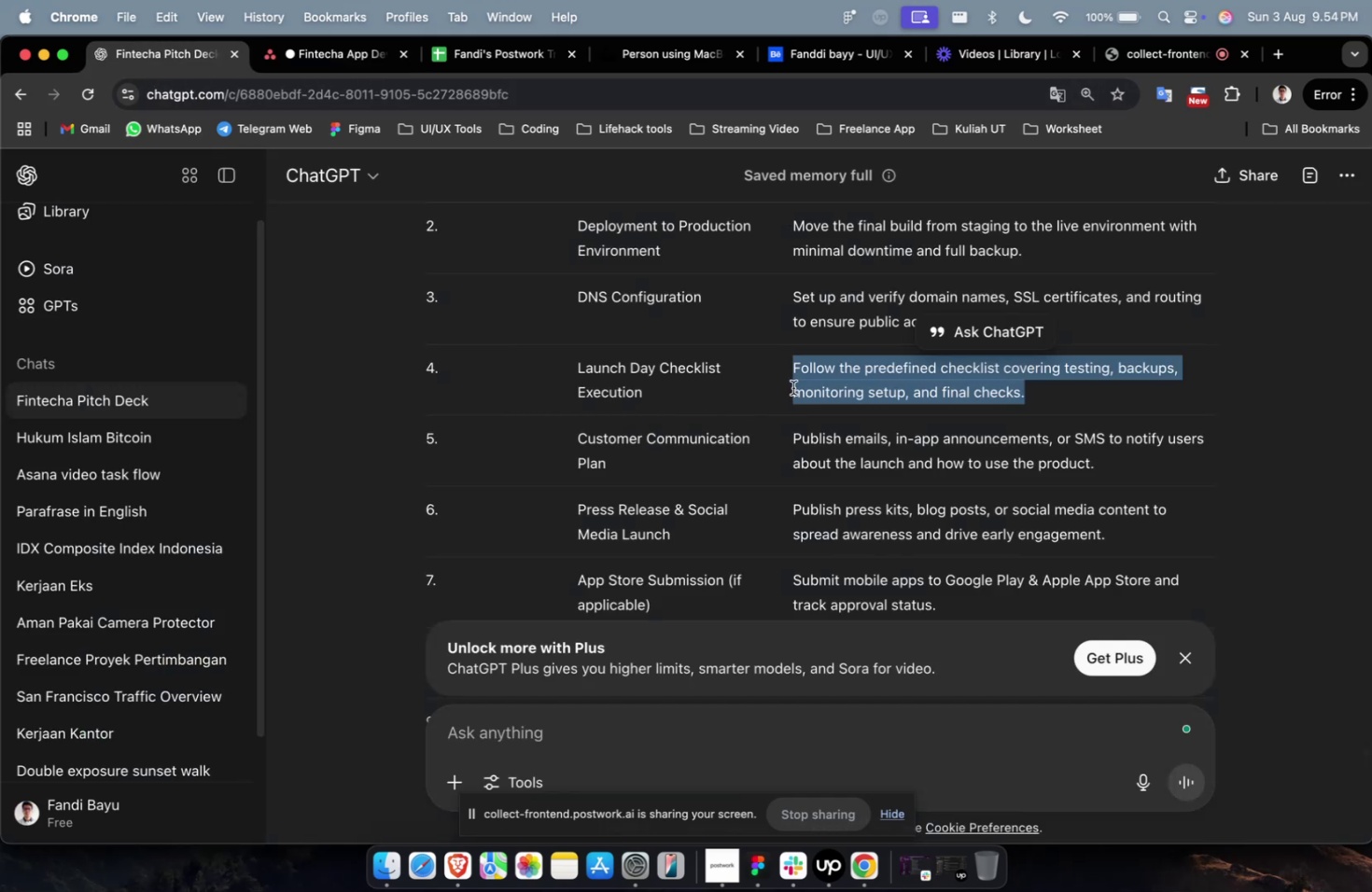 
scroll: coordinate [781, 397], scroll_direction: up, amount: 3.0
 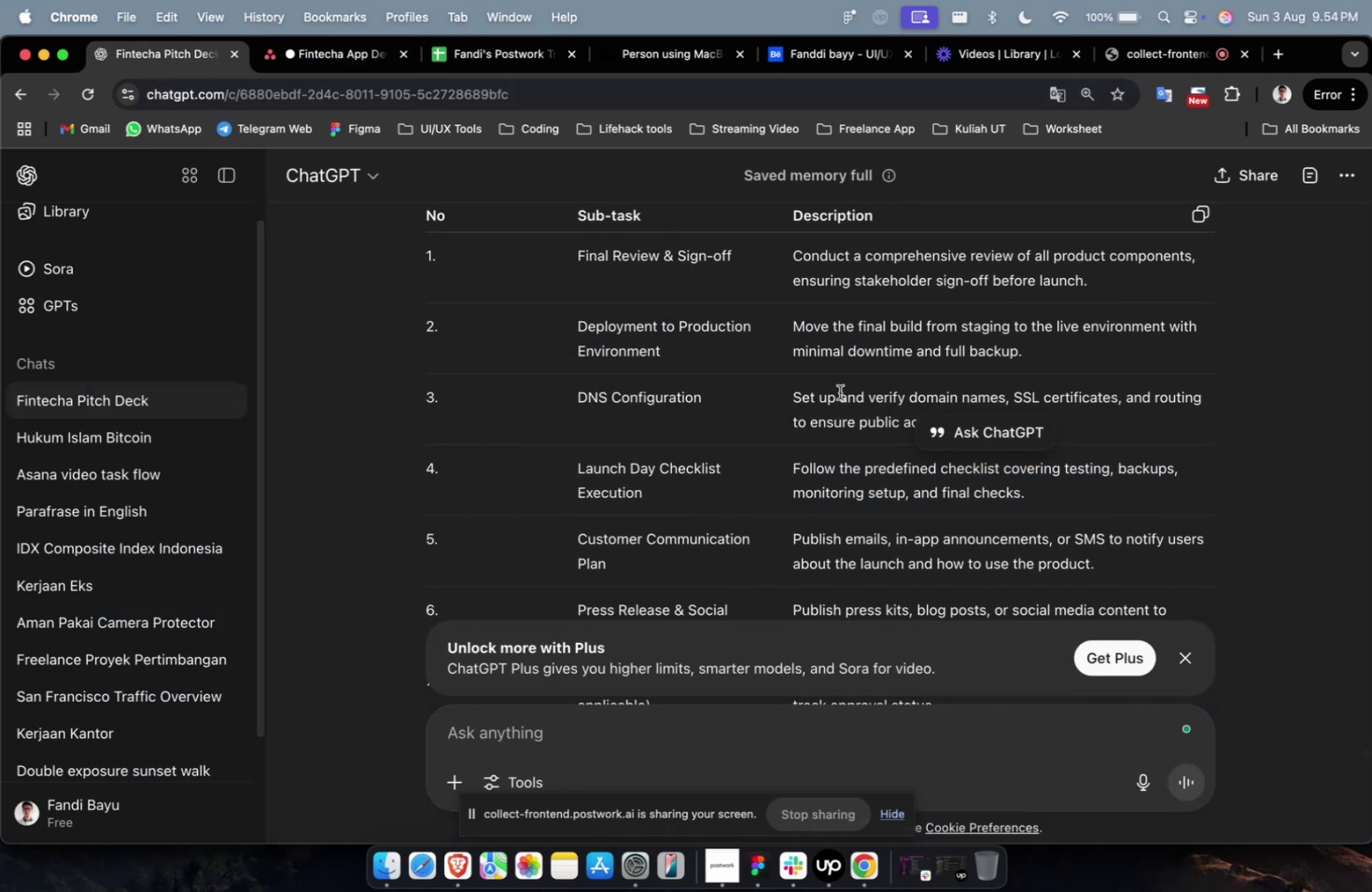 
double_click([839, 392])
 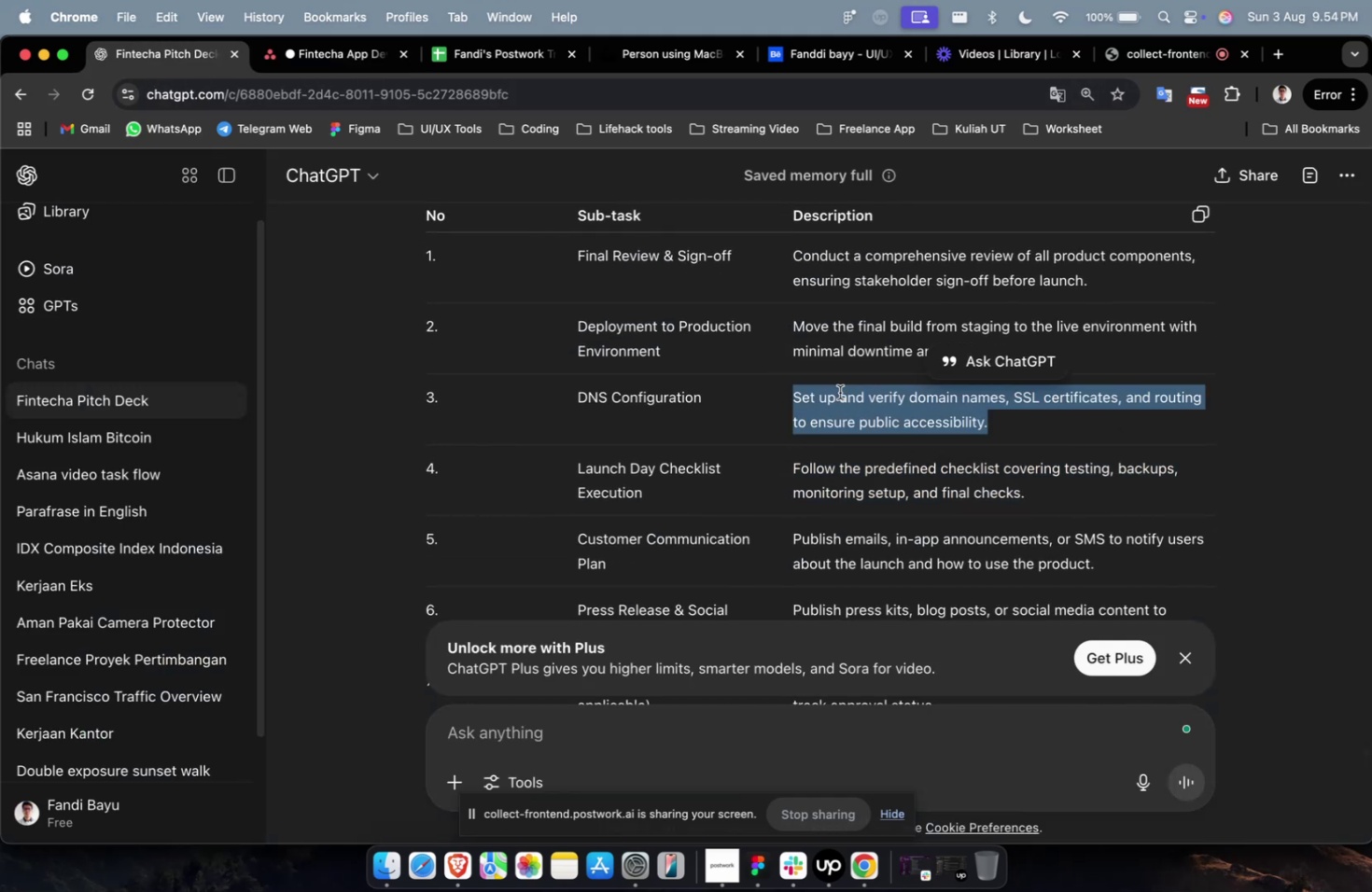 
triple_click([839, 392])
 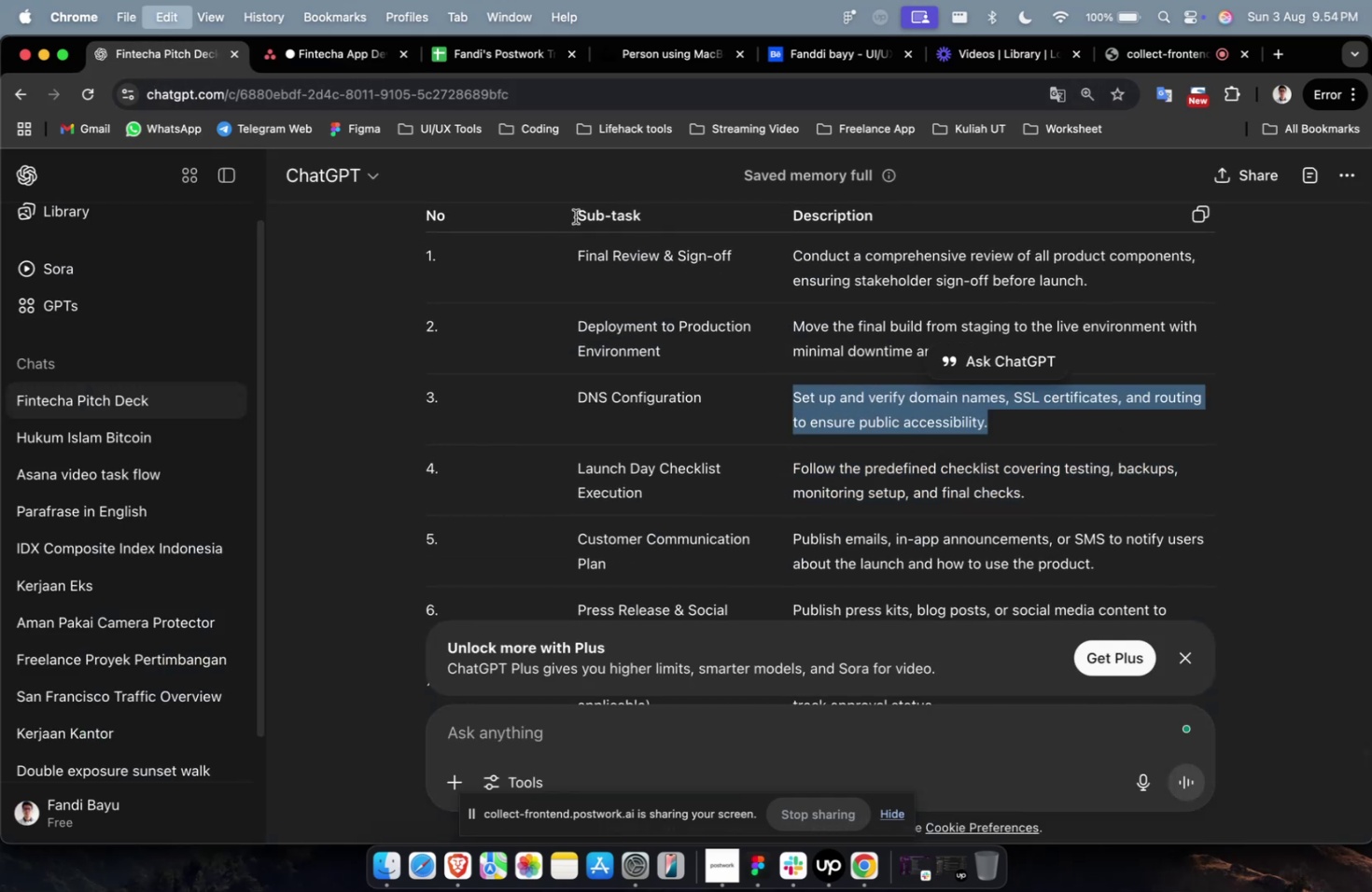 
key(Meta+CommandLeft)
 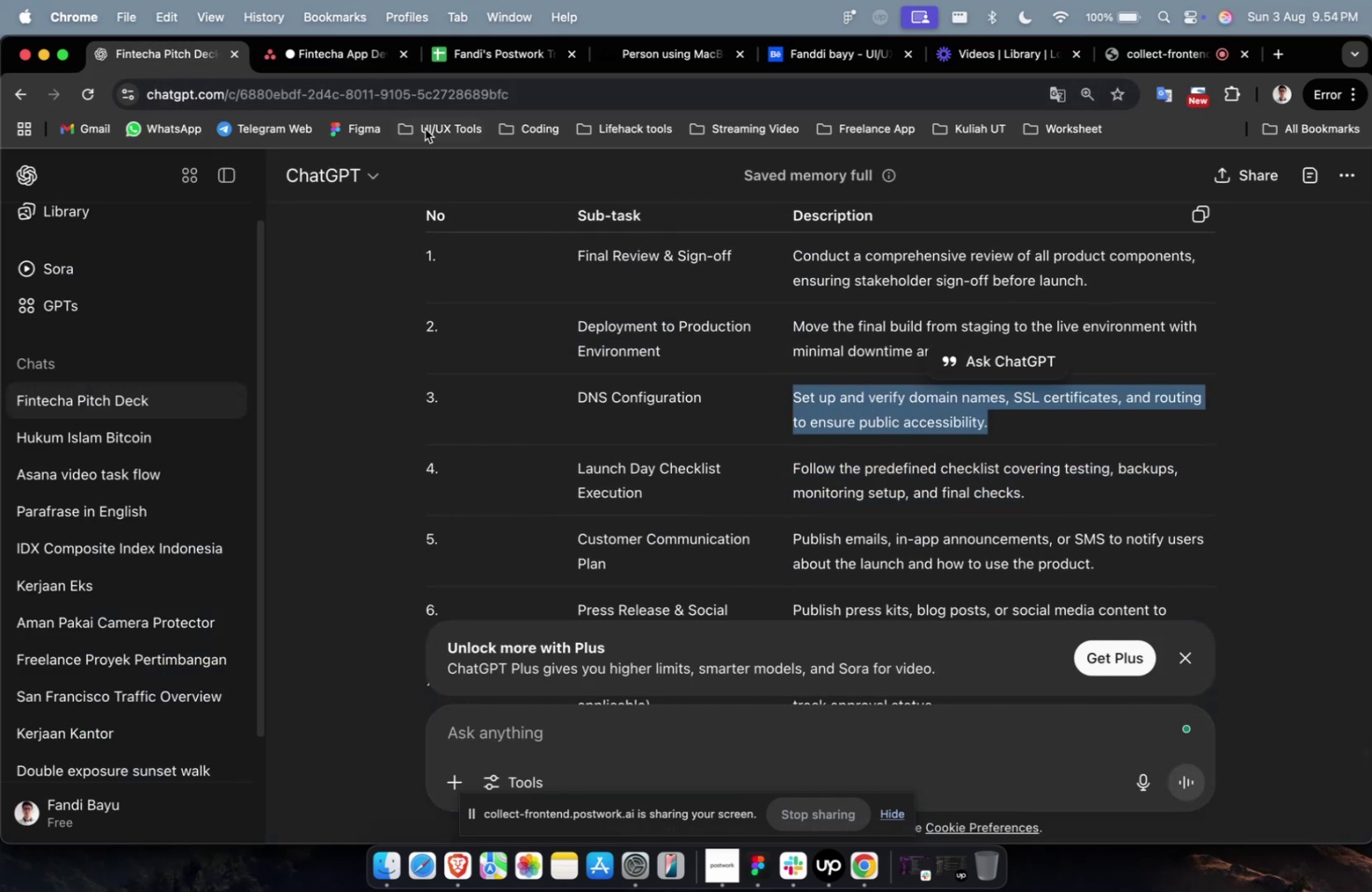 
key(Meta+C)
 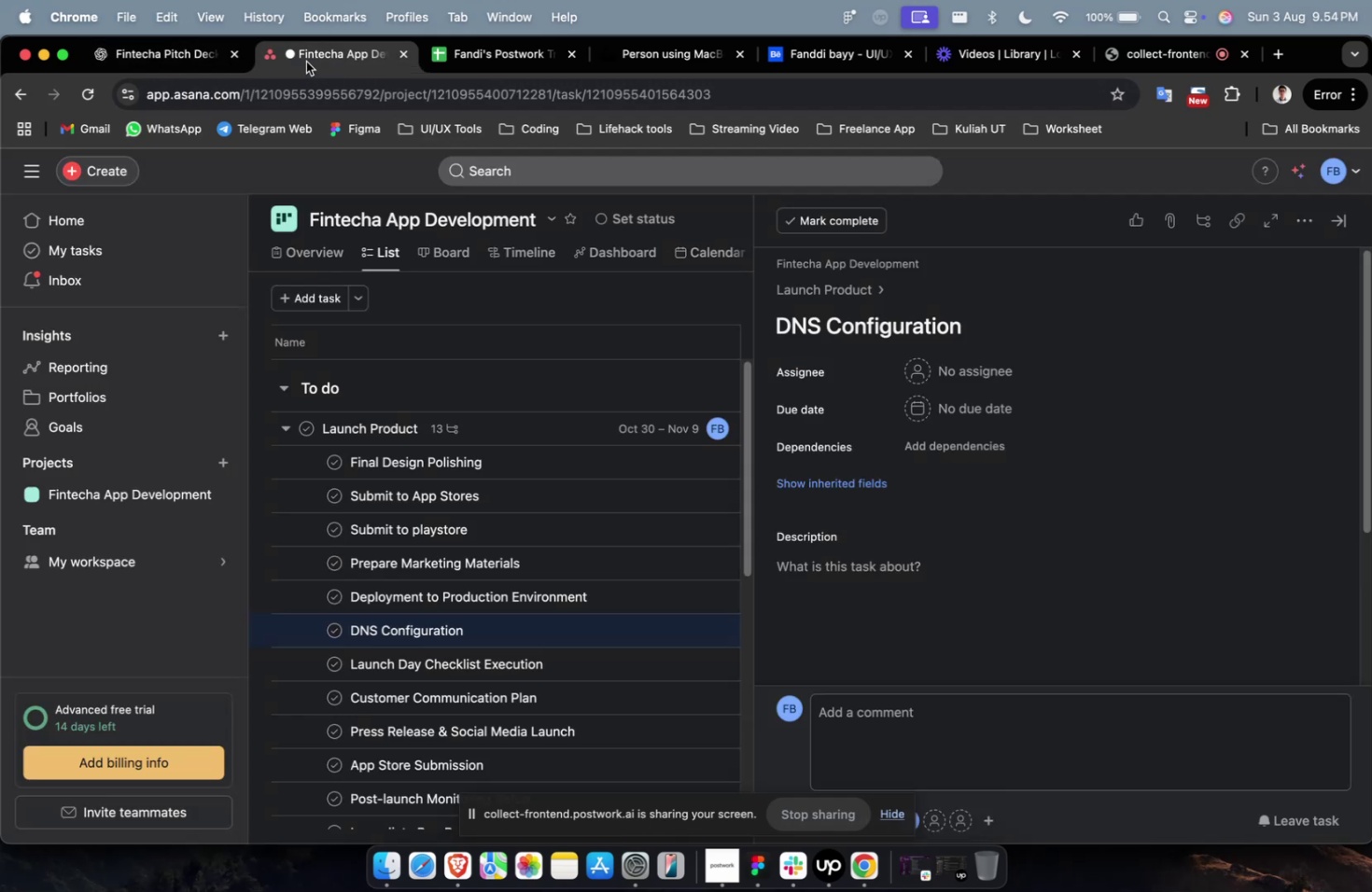 
left_click([306, 62])
 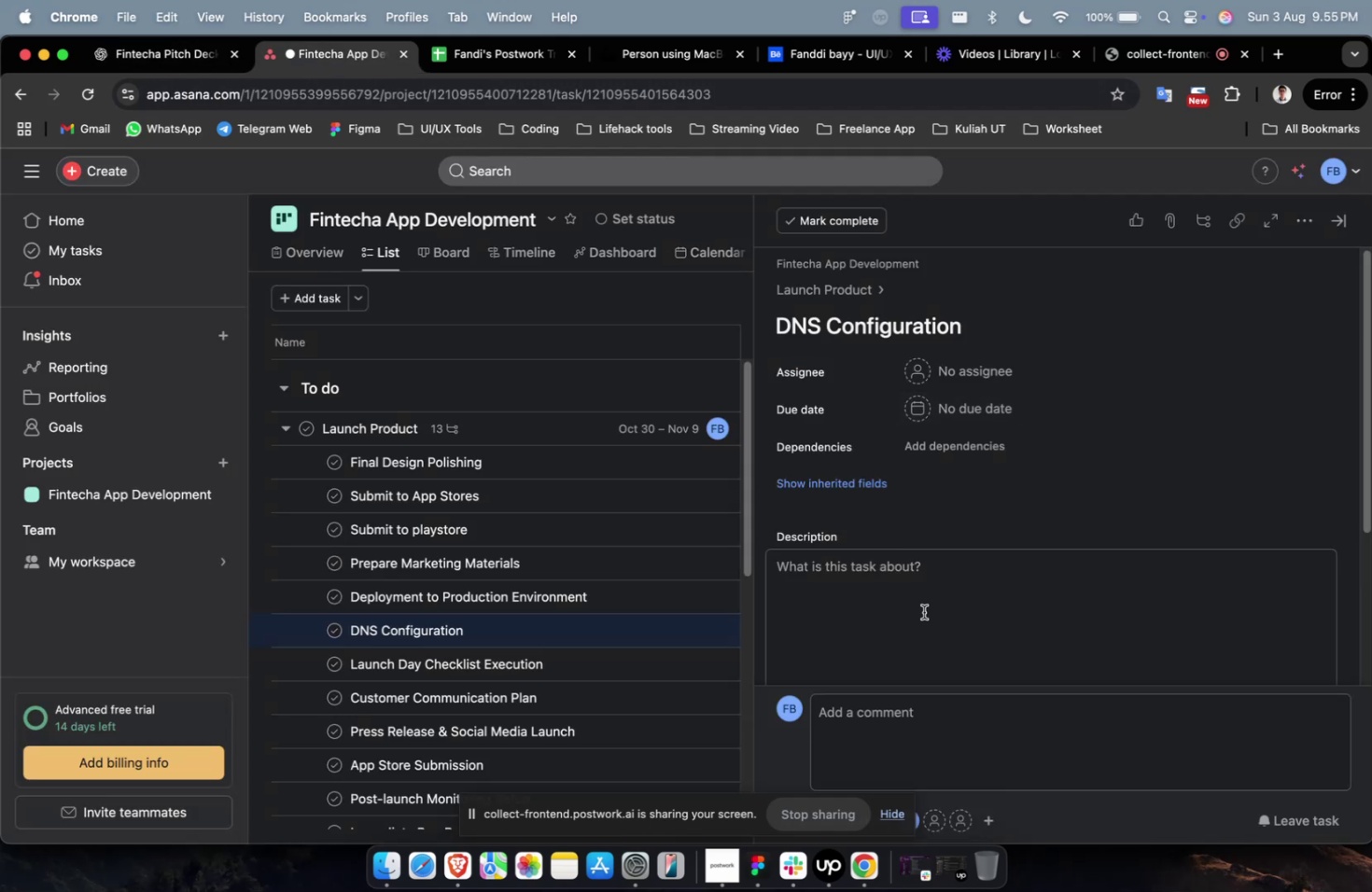 
left_click([923, 611])
 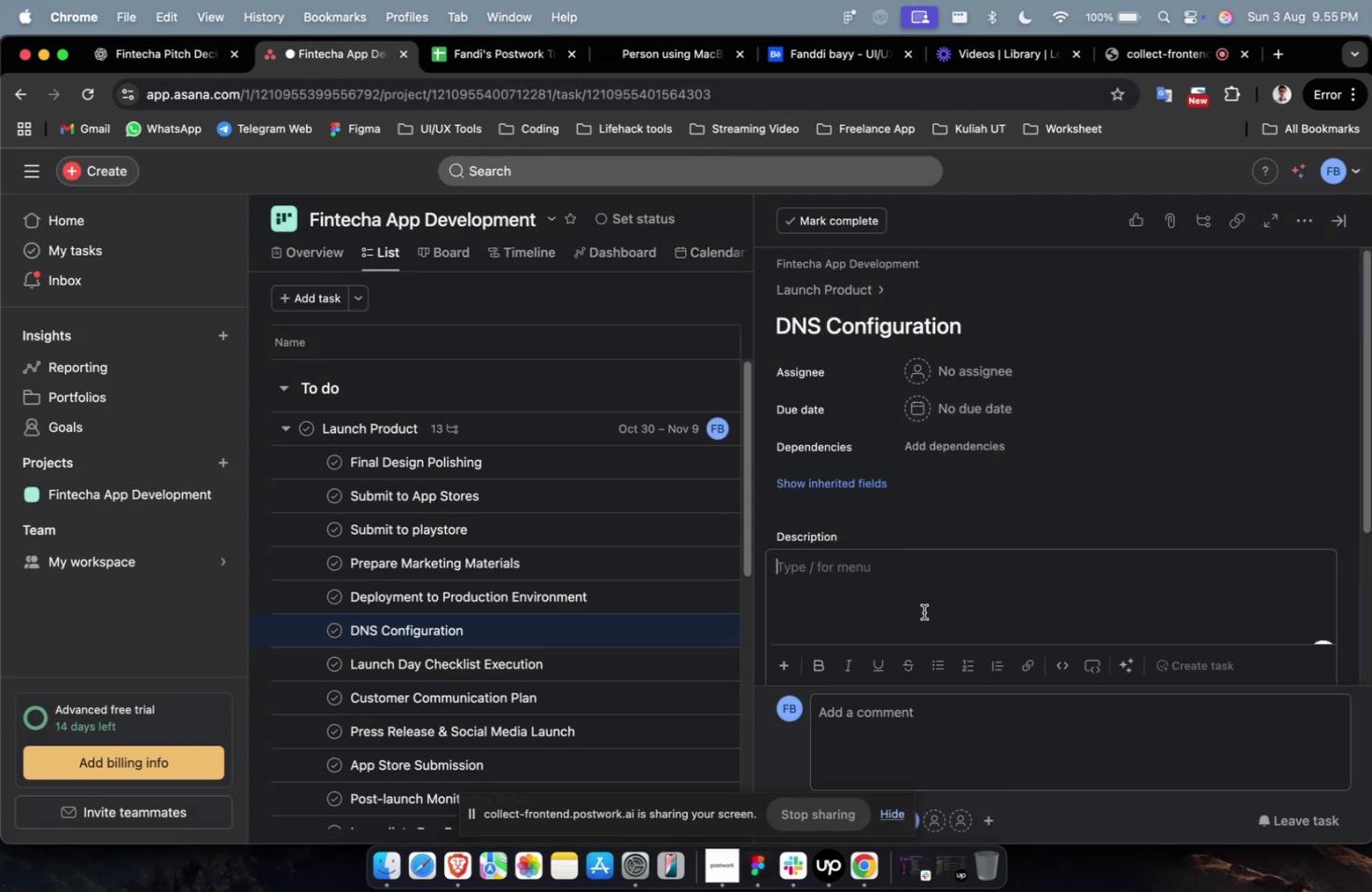 
key(Meta+V)
 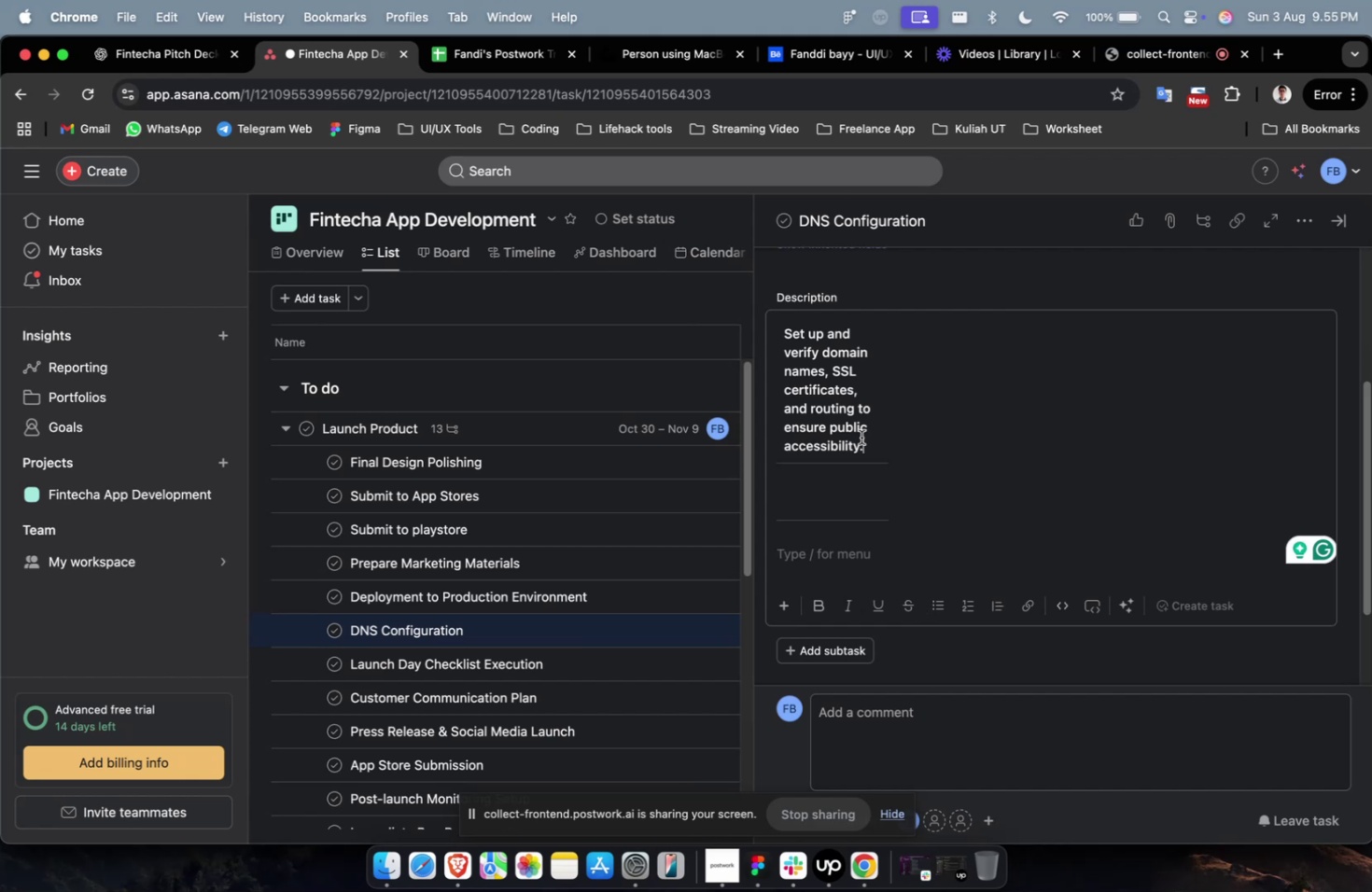 
left_click([861, 437])
 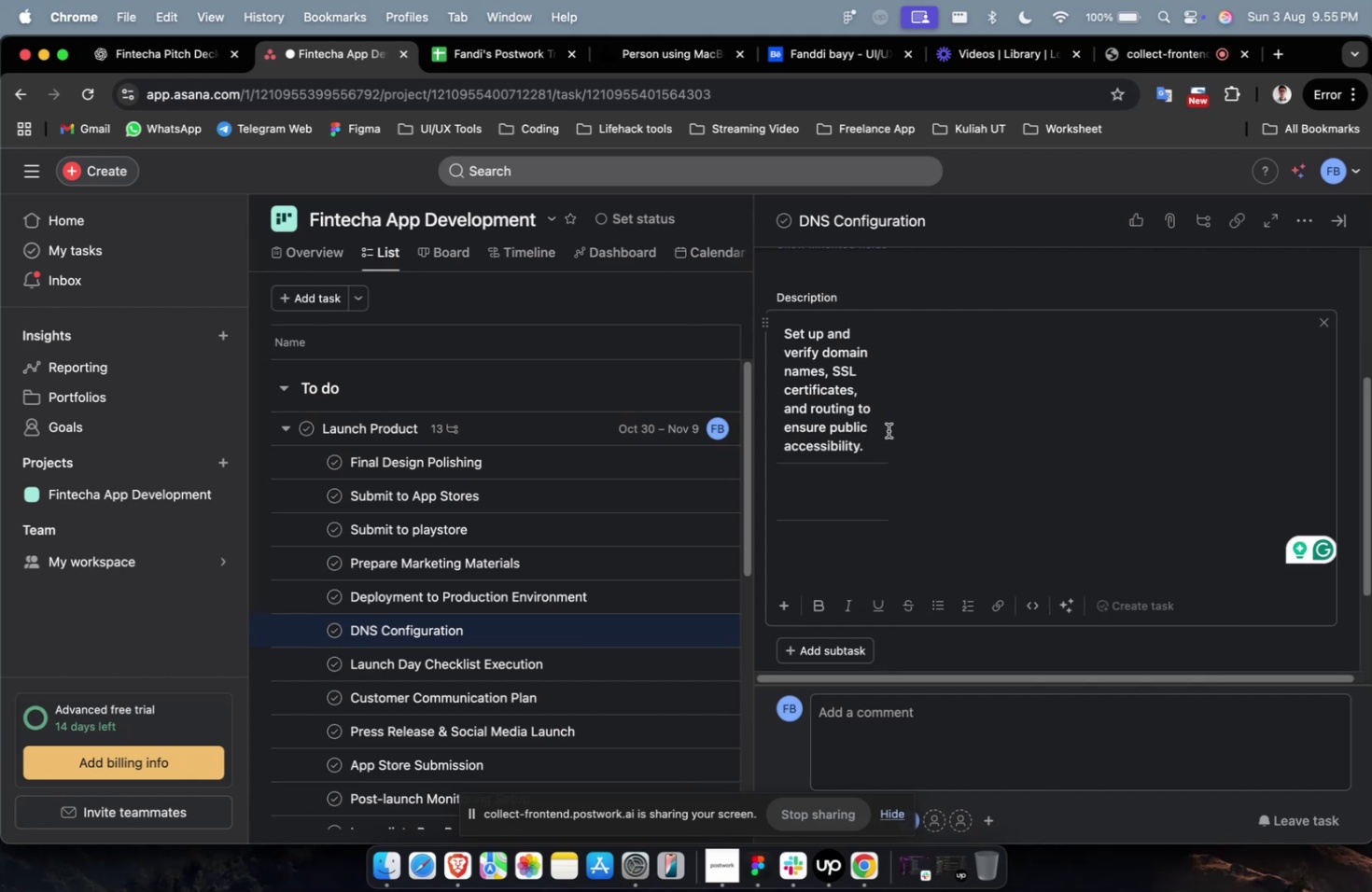 
left_click([888, 430])
 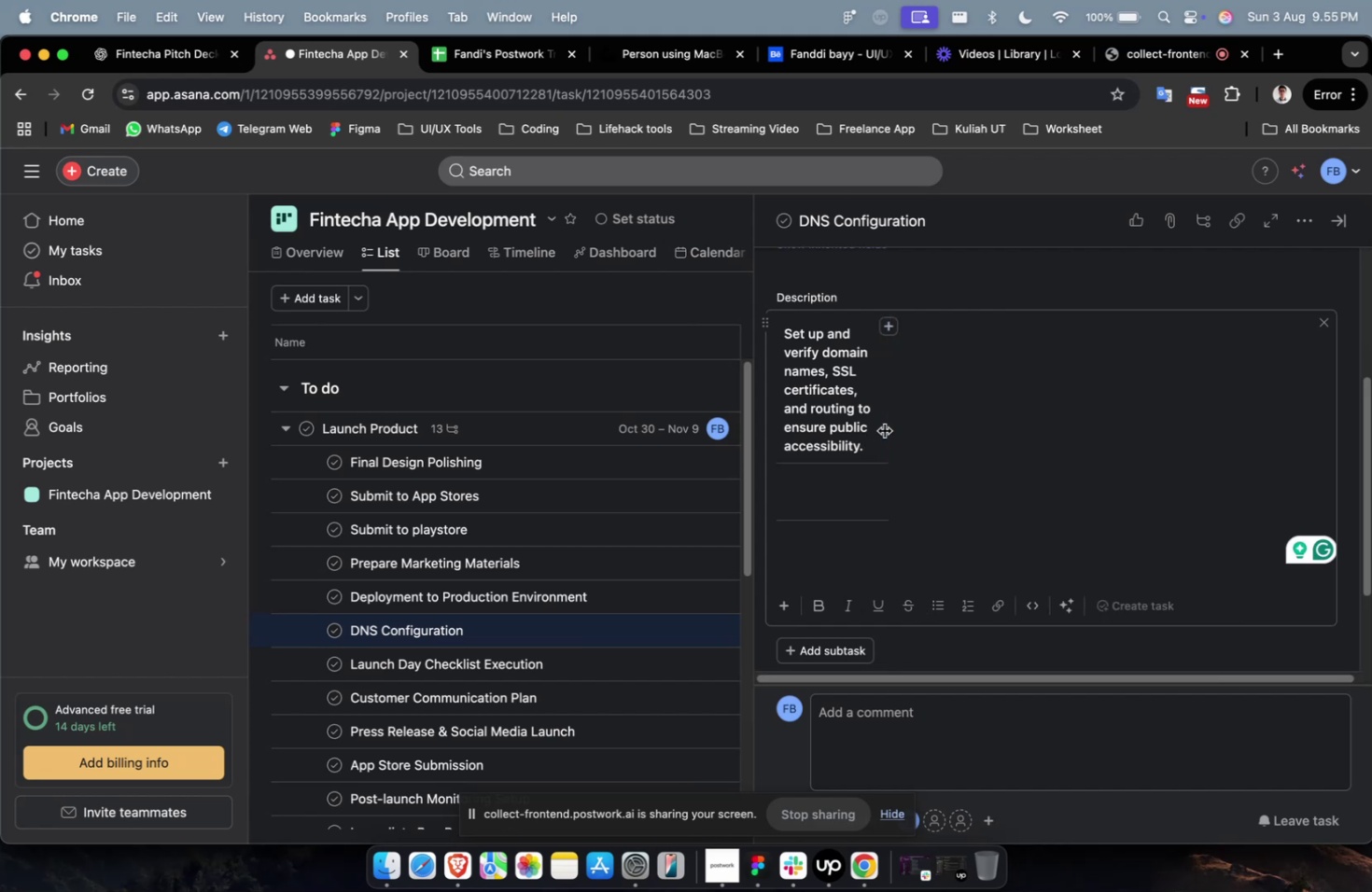 
left_click_drag(start_coordinate=[884, 430], to_coordinate=[1262, 431])
 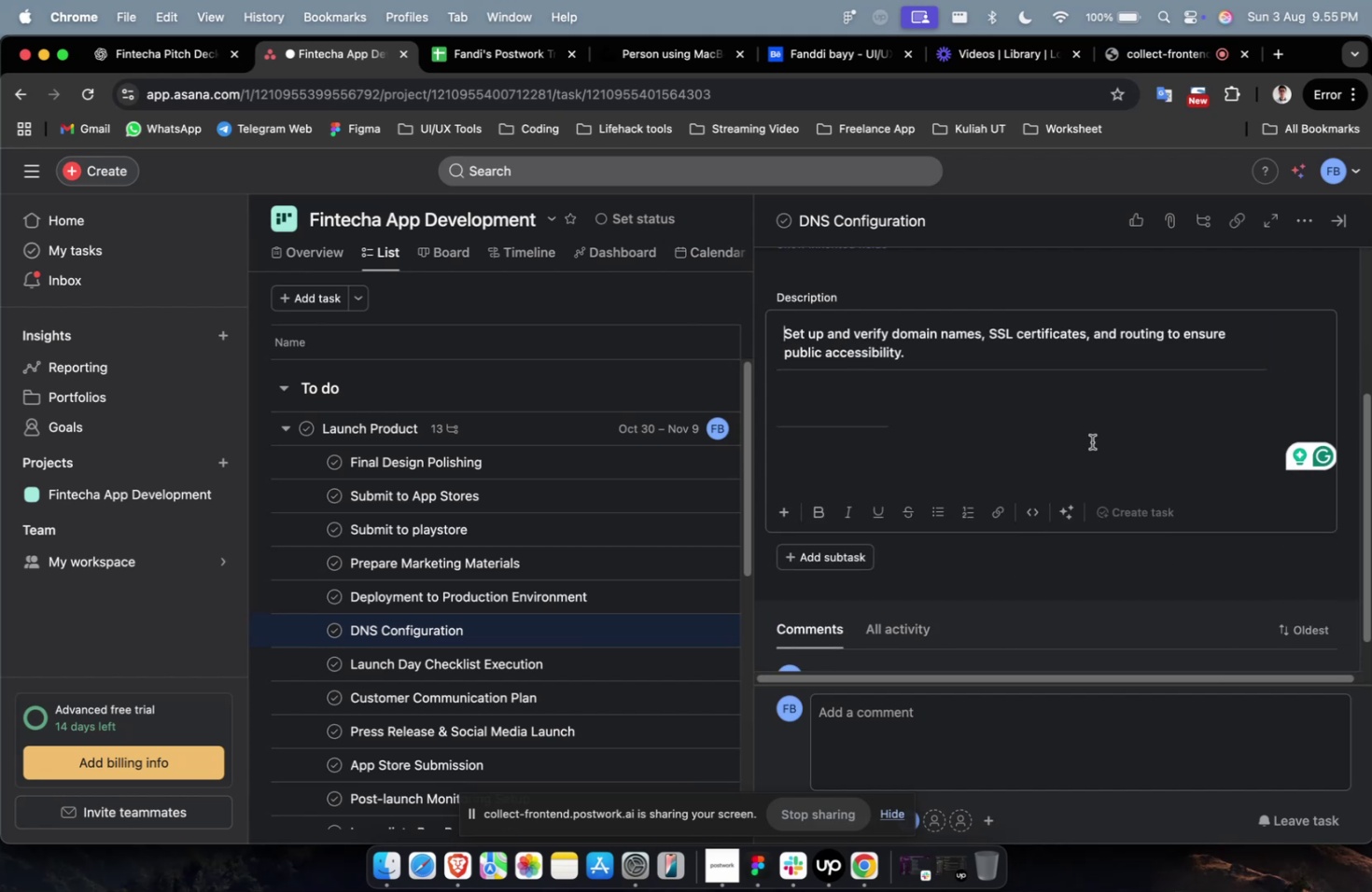 
left_click([1091, 441])
 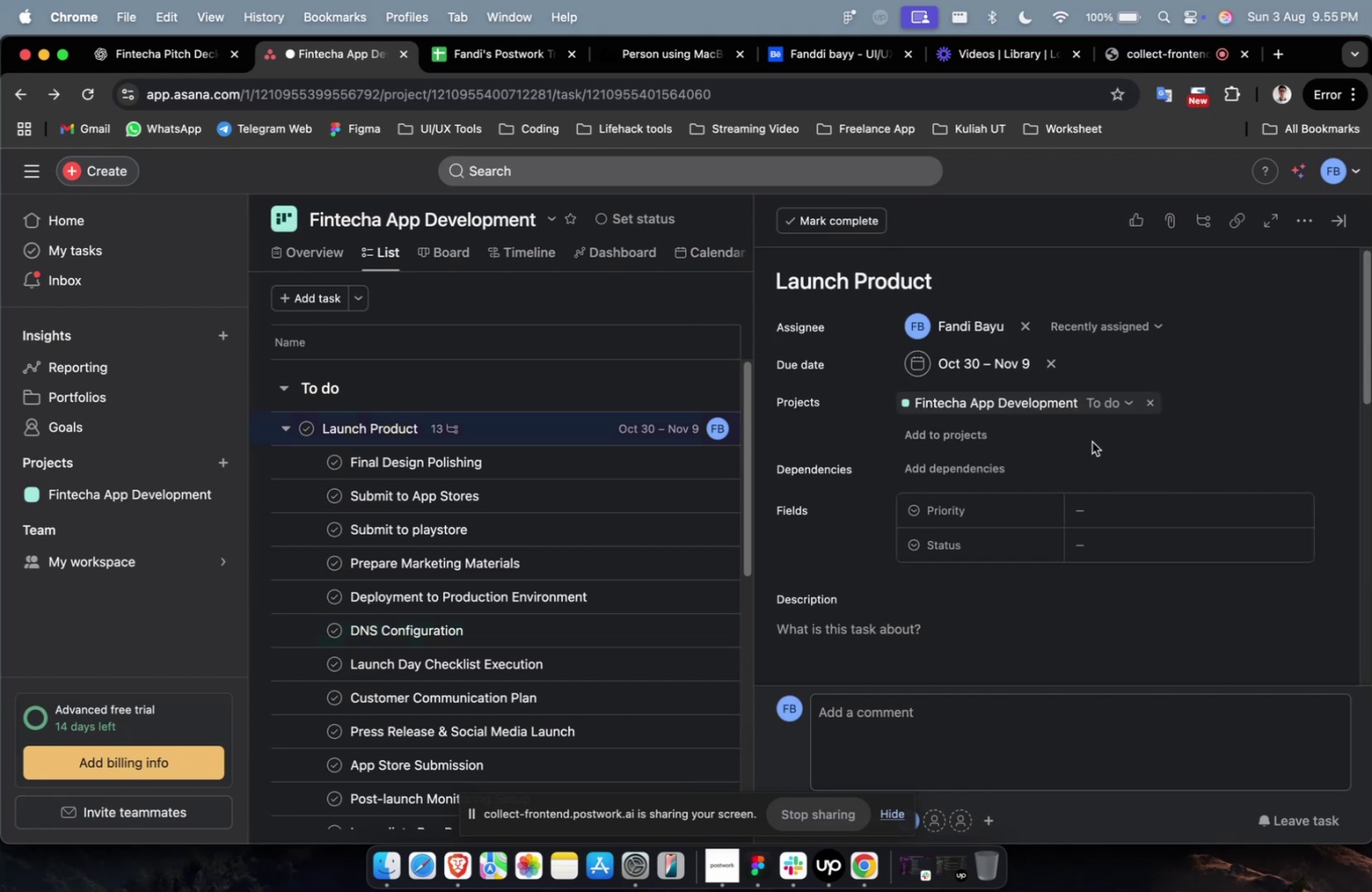 
scroll: coordinate [1091, 441], scroll_direction: down, amount: 15.0
 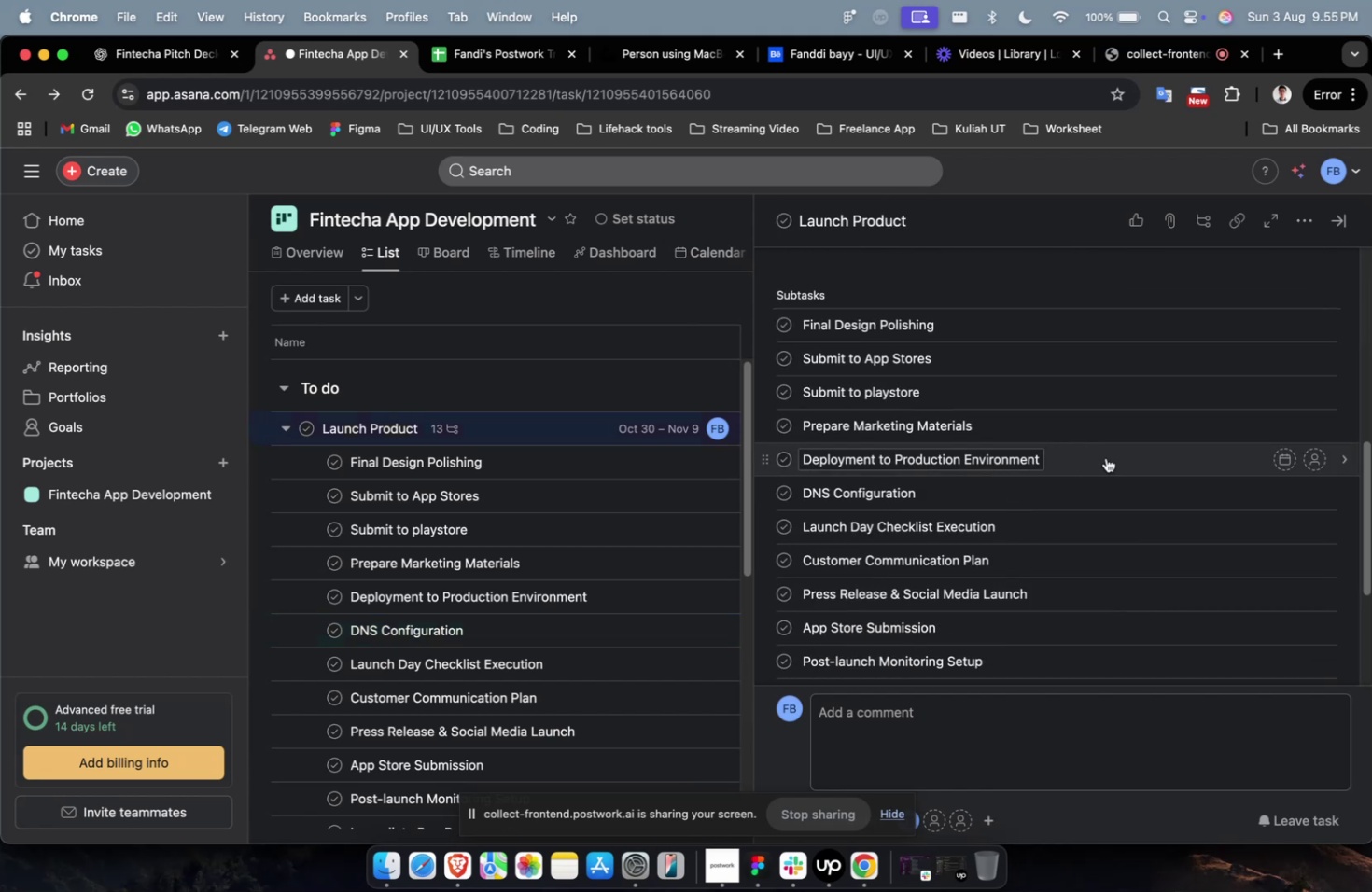 
left_click([1105, 457])
 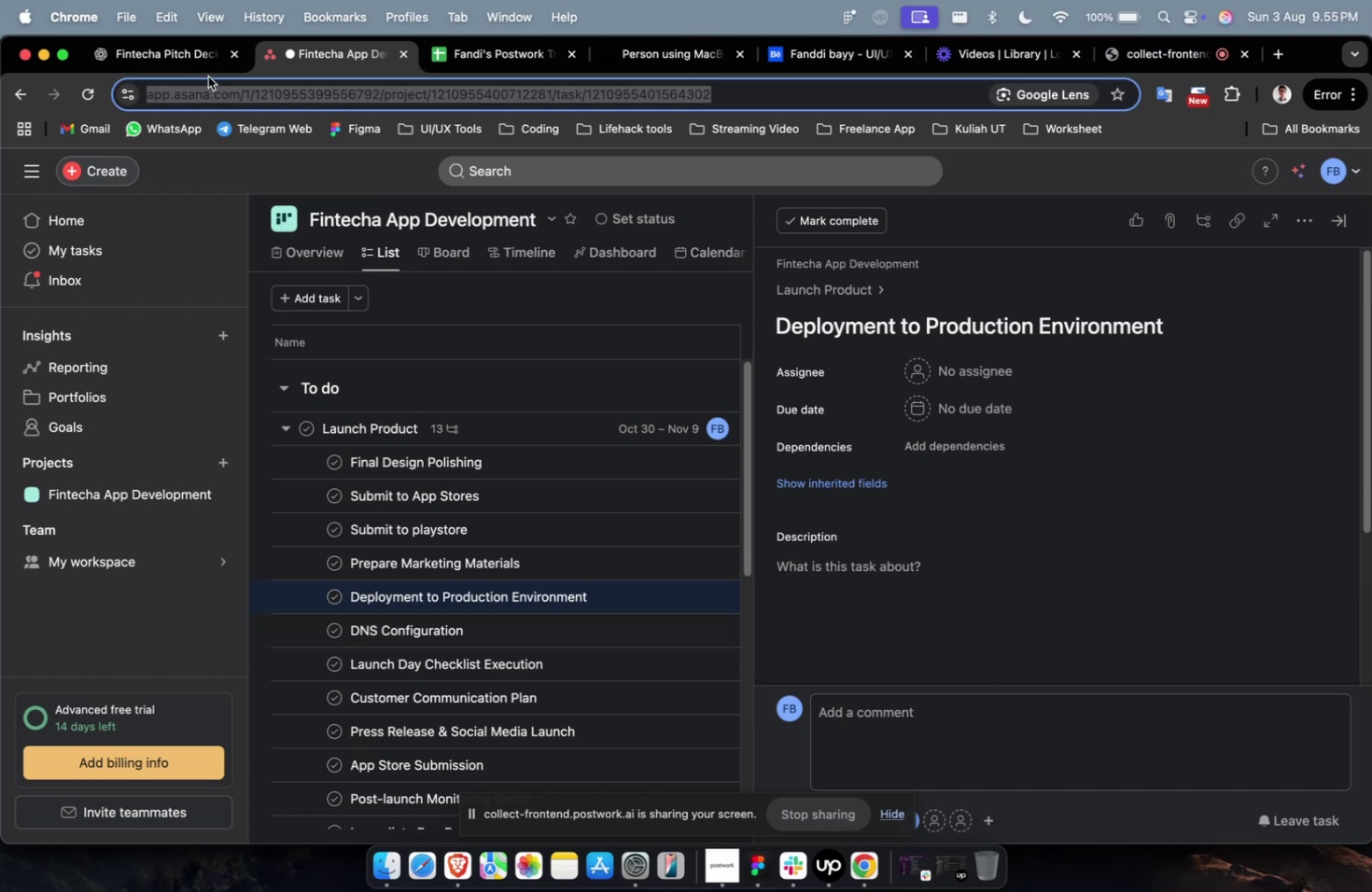 
double_click([206, 75])
 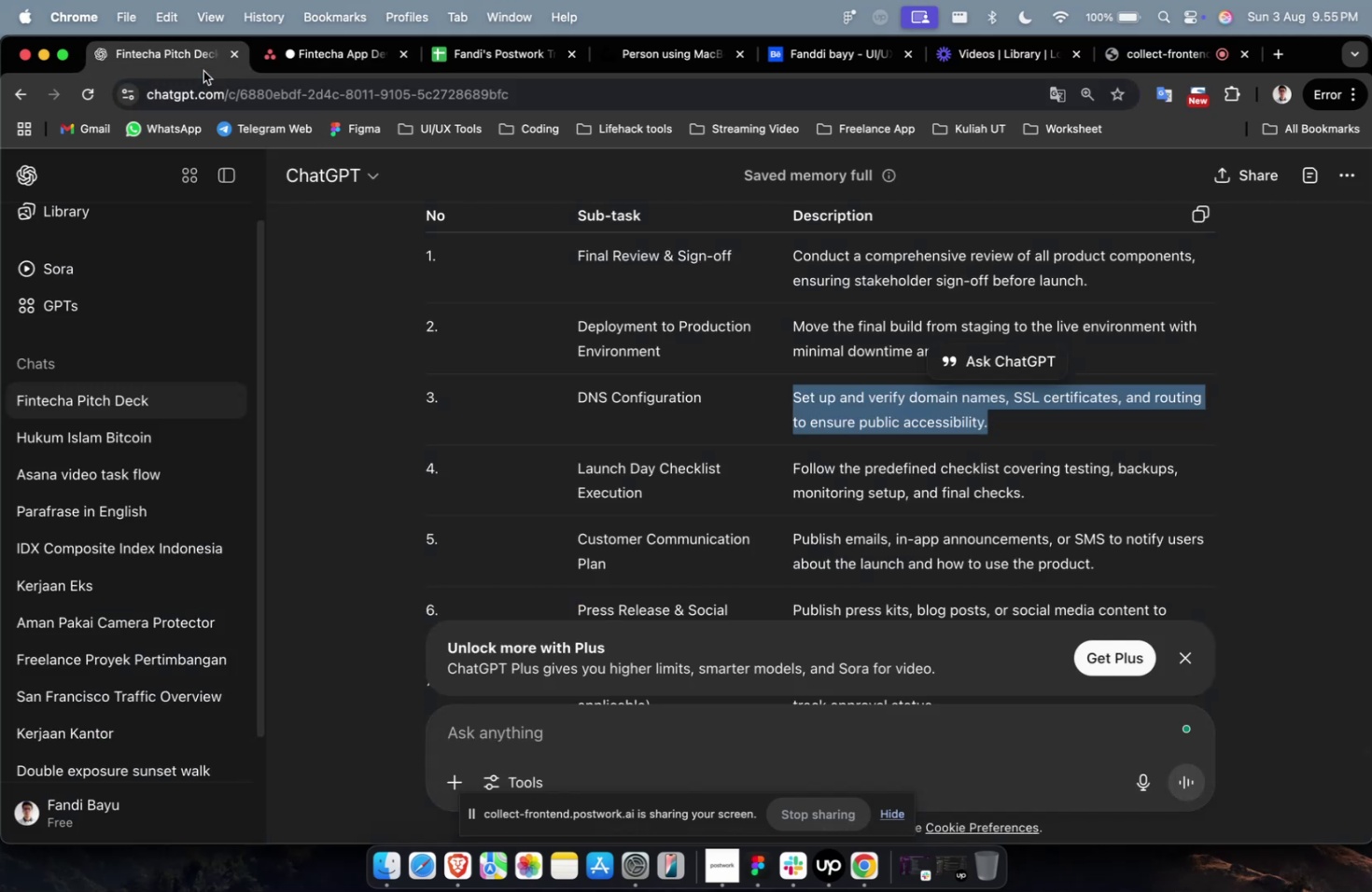 
triple_click([203, 71])
 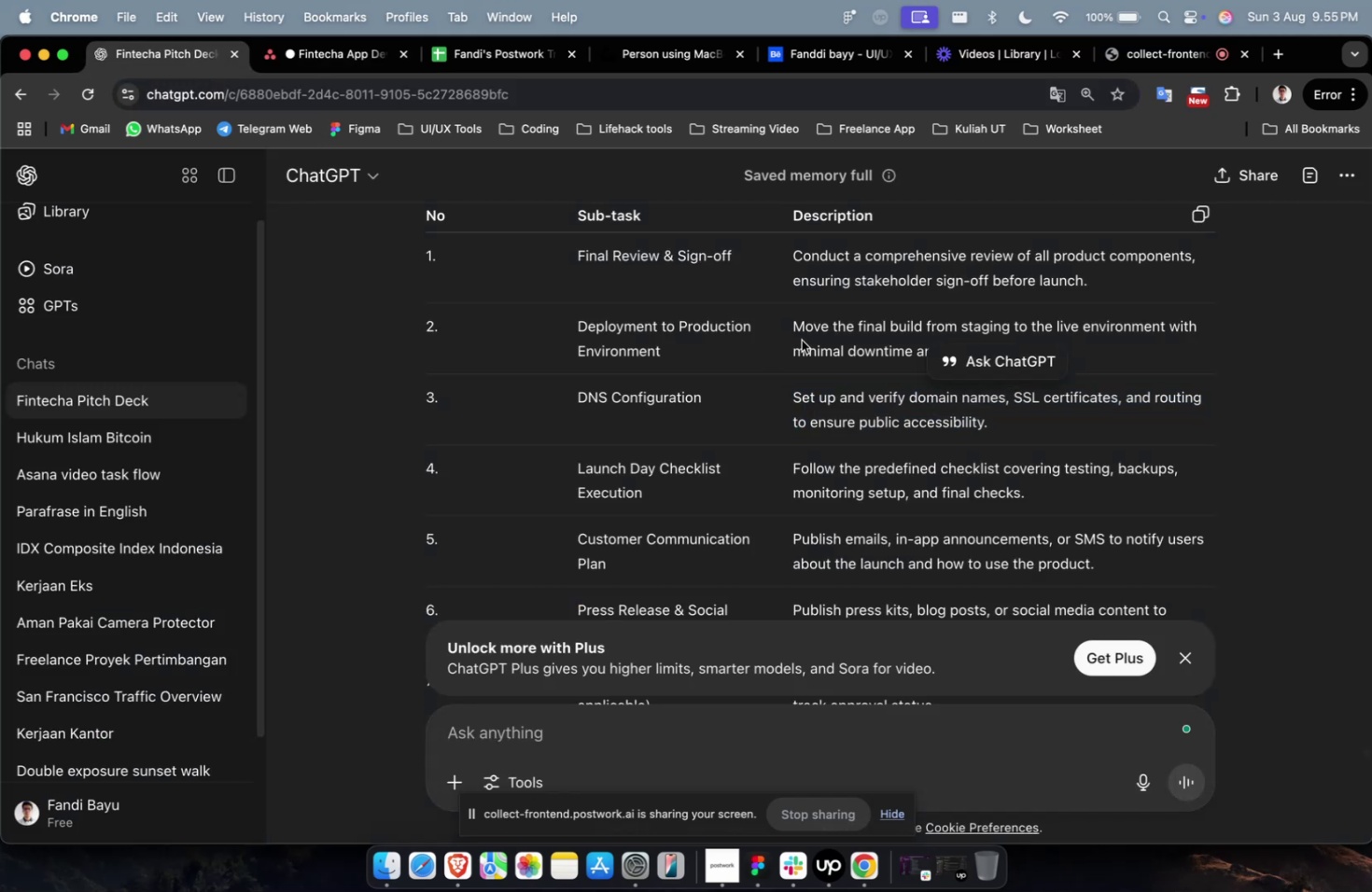 
double_click([801, 340])
 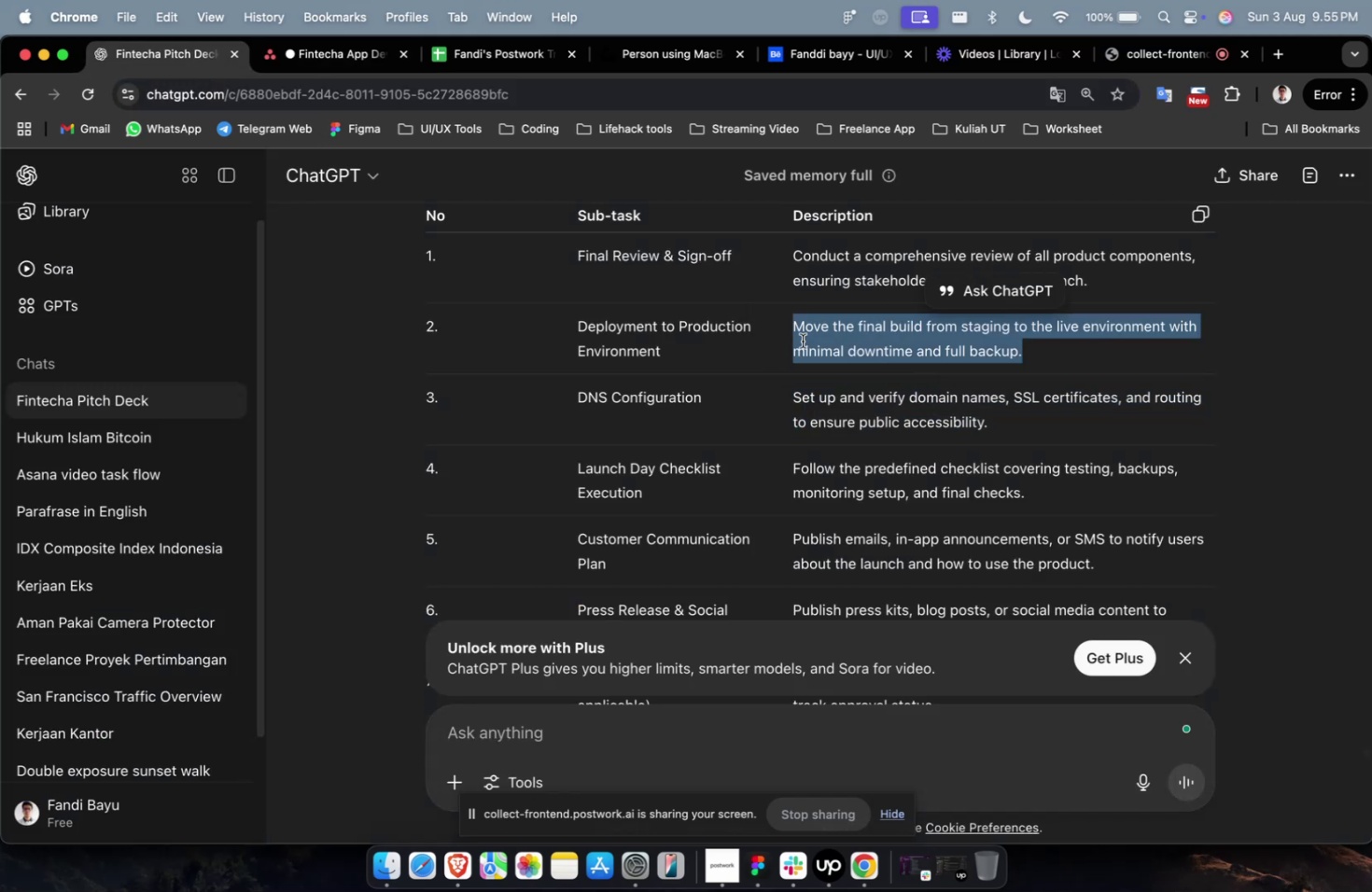 
triple_click([801, 340])
 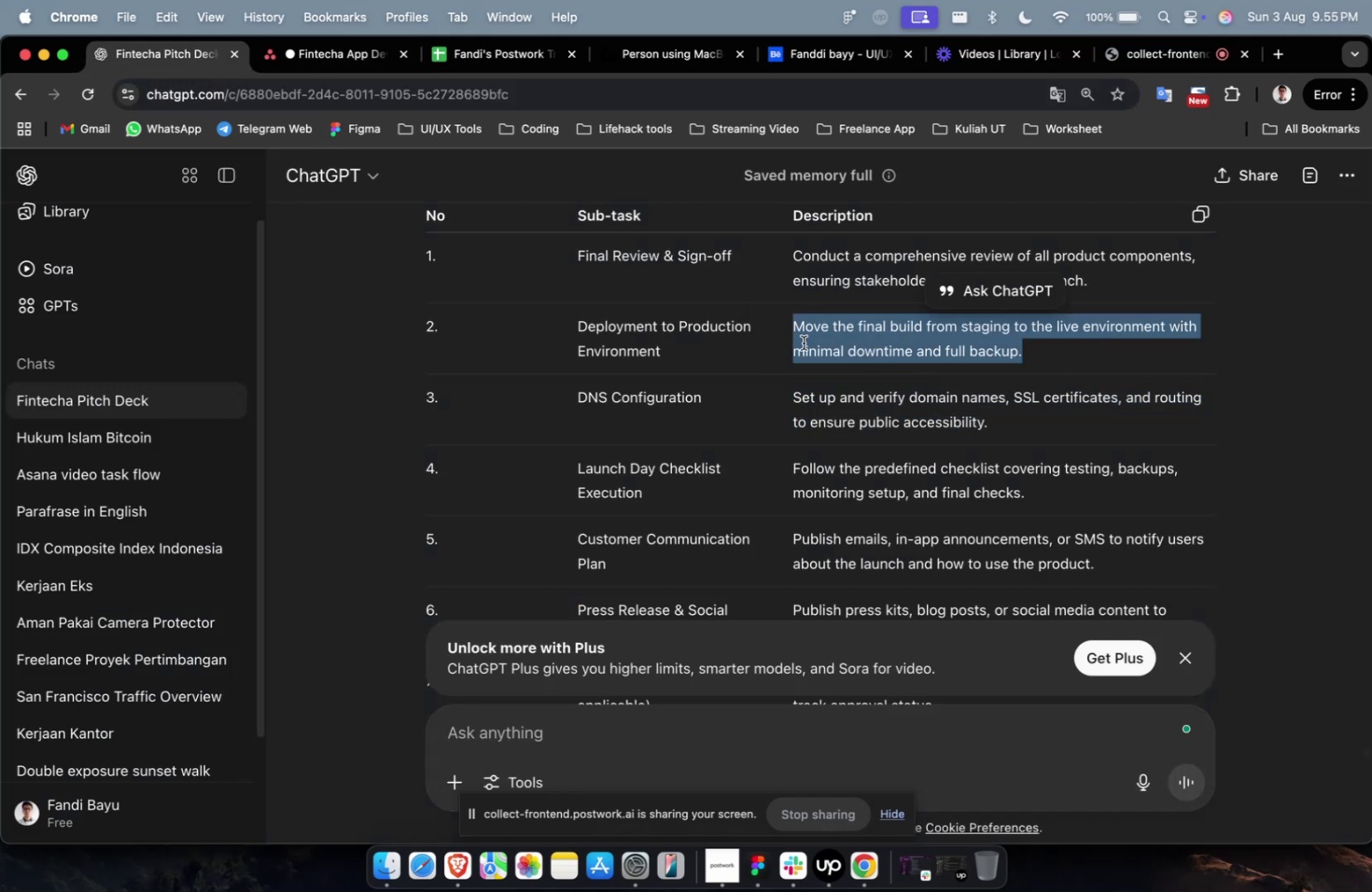 
key(Meta+C)
 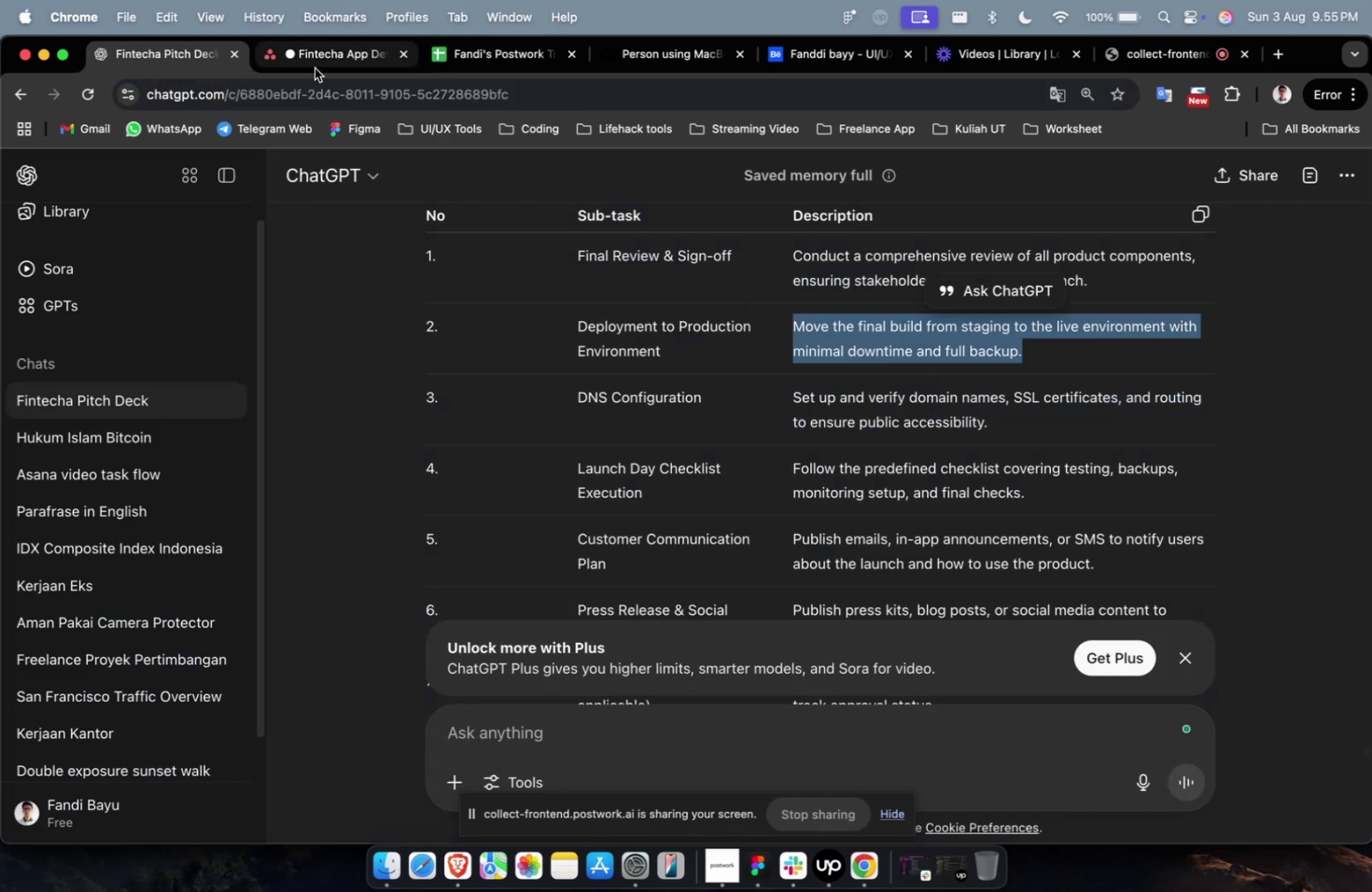 
left_click([315, 68])
 